 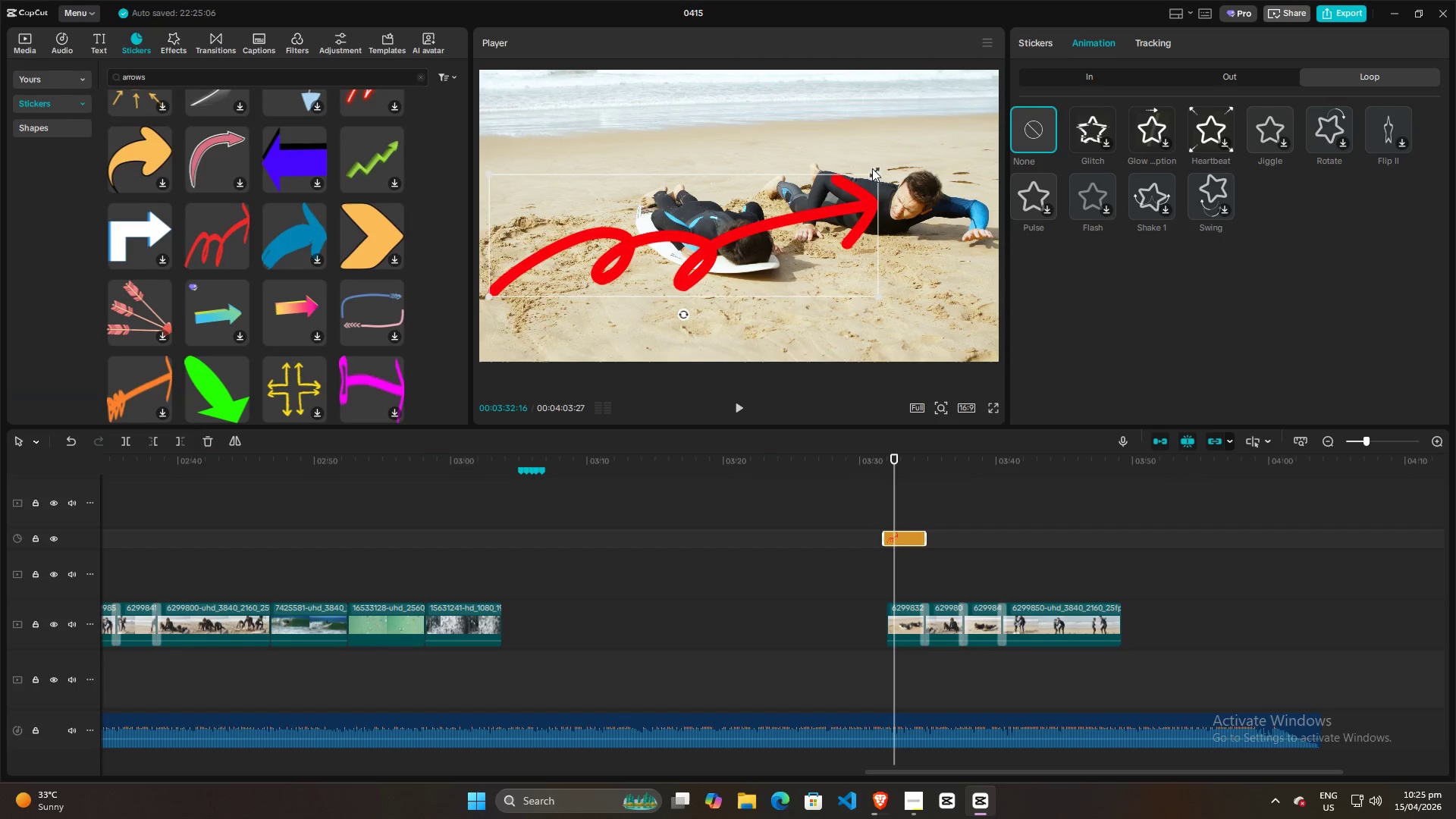 
left_click_drag(start_coordinate=[874, 170], to_coordinate=[651, 235])
 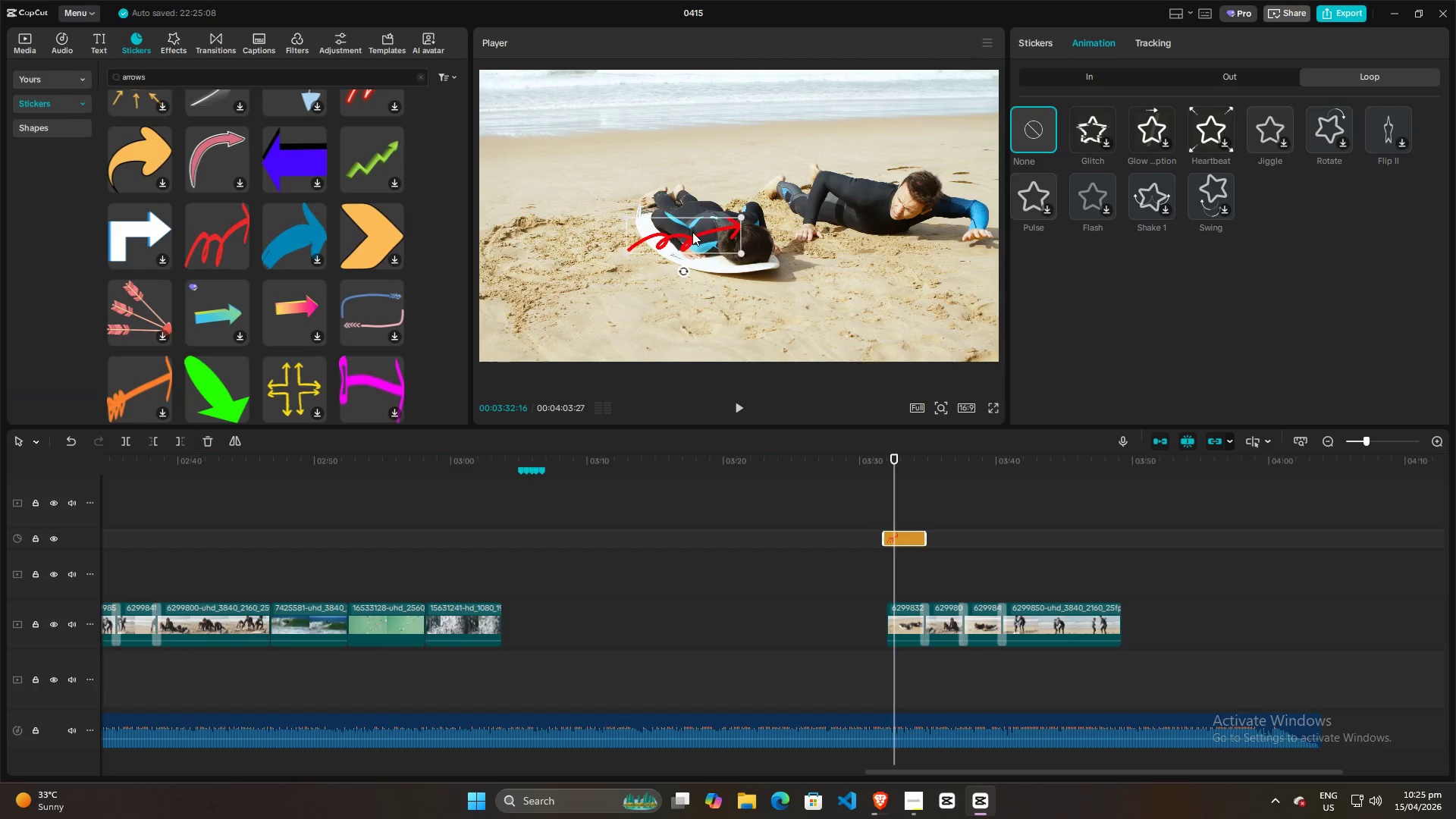 
left_click_drag(start_coordinate=[692, 232], to_coordinate=[594, 251])
 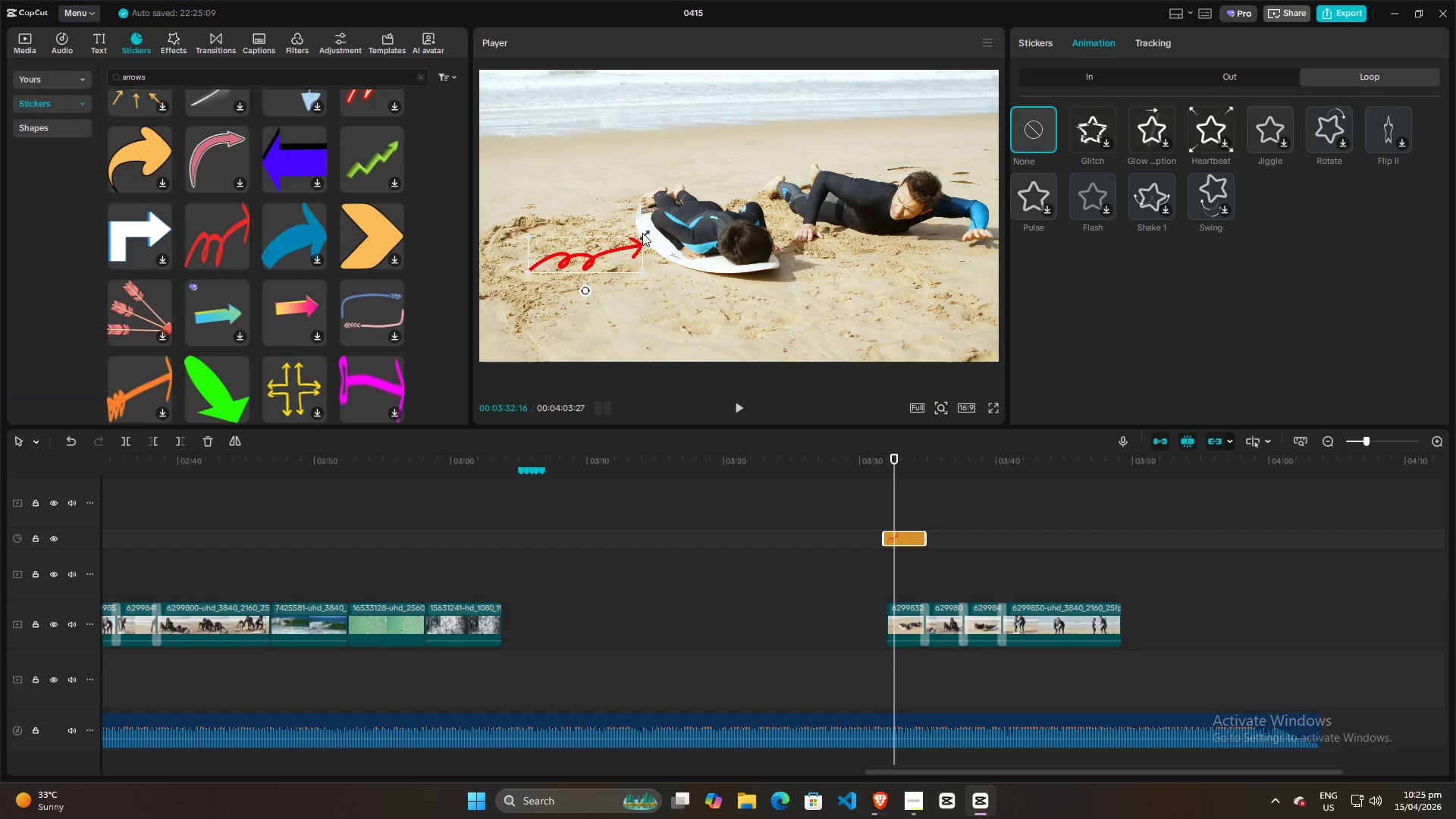 
left_click_drag(start_coordinate=[642, 233], to_coordinate=[630, 244])
 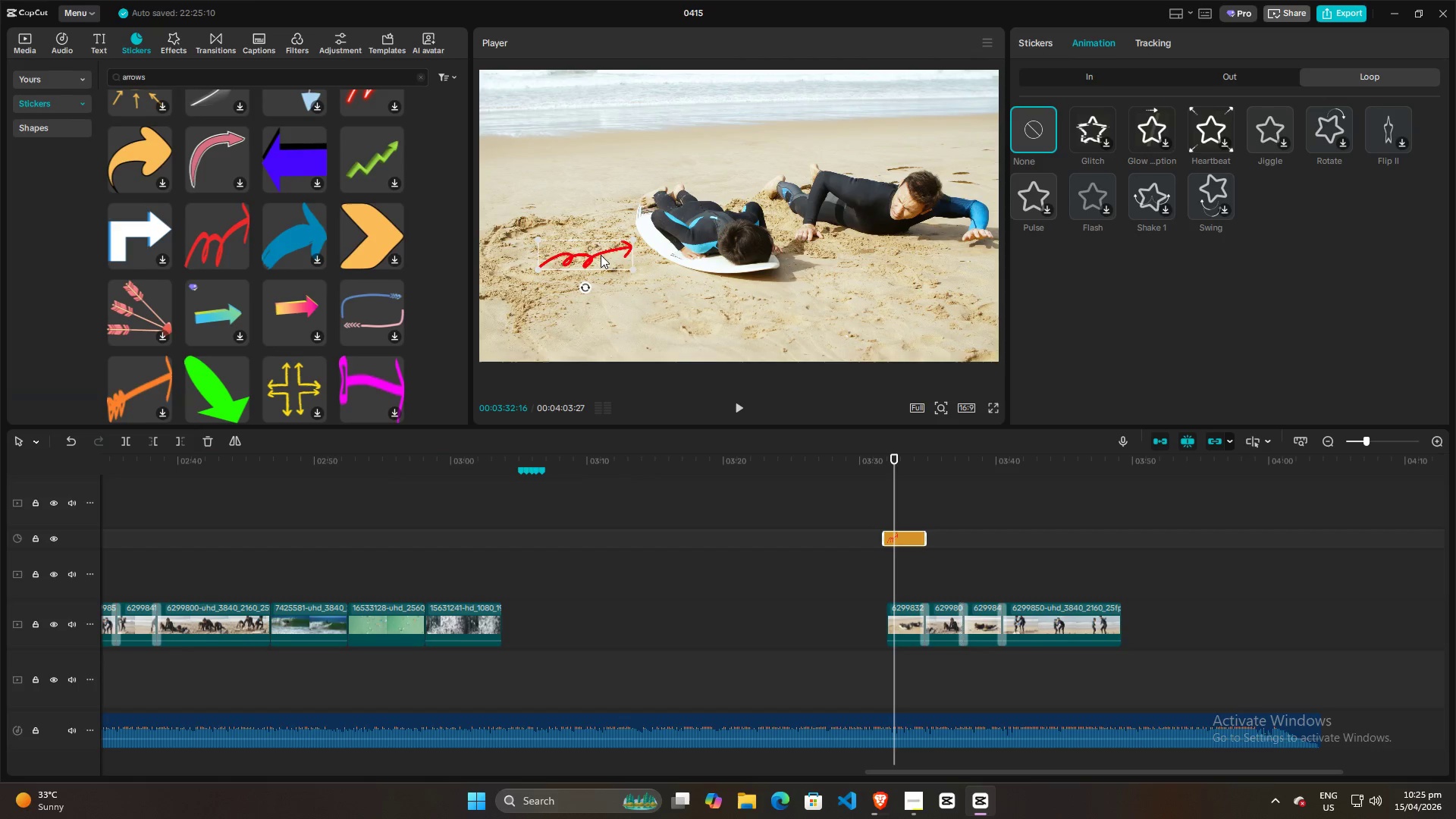 
left_click_drag(start_coordinate=[601, 256], to_coordinate=[614, 261])
 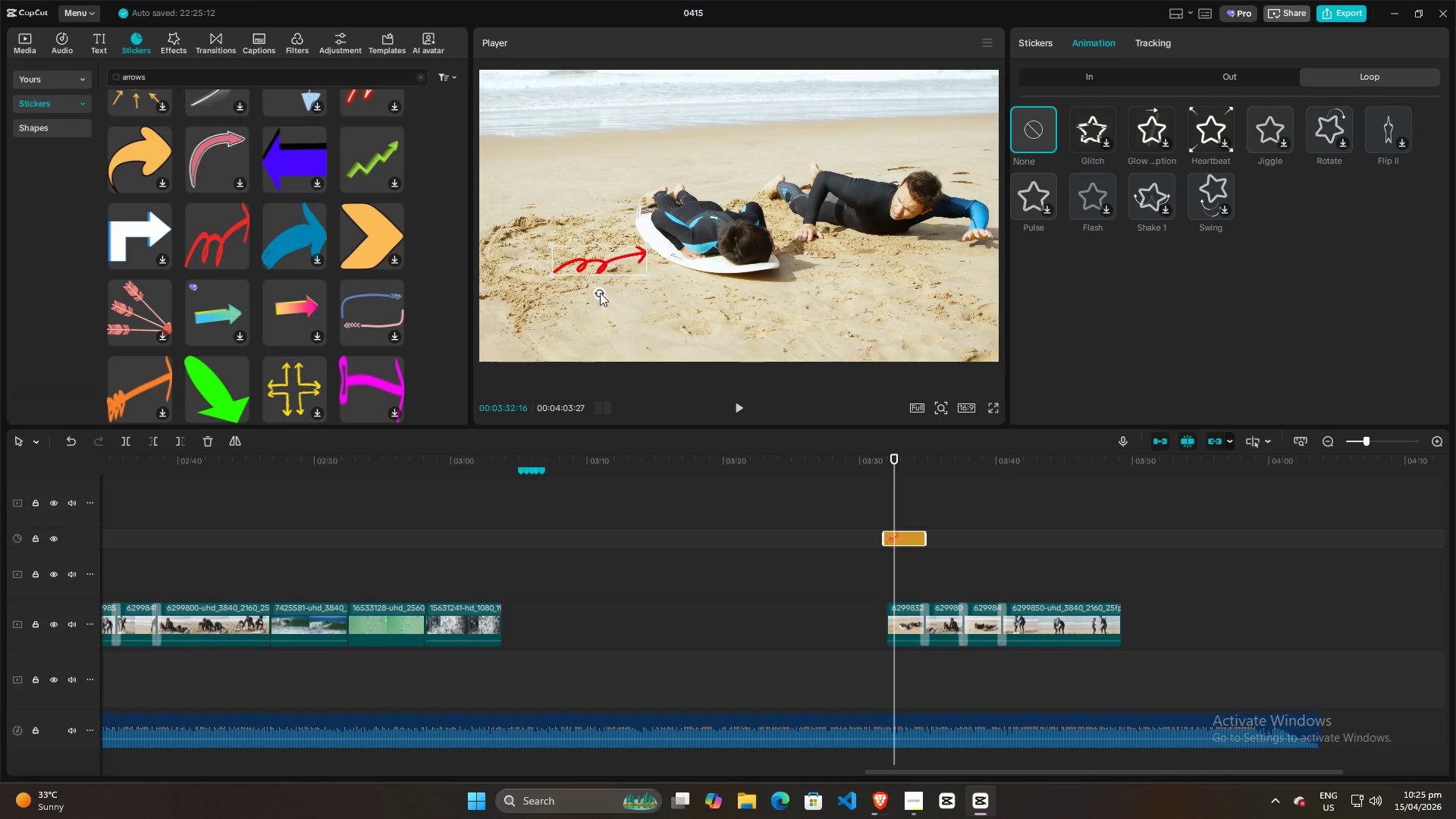 
left_click_drag(start_coordinate=[600, 293], to_coordinate=[614, 300])
 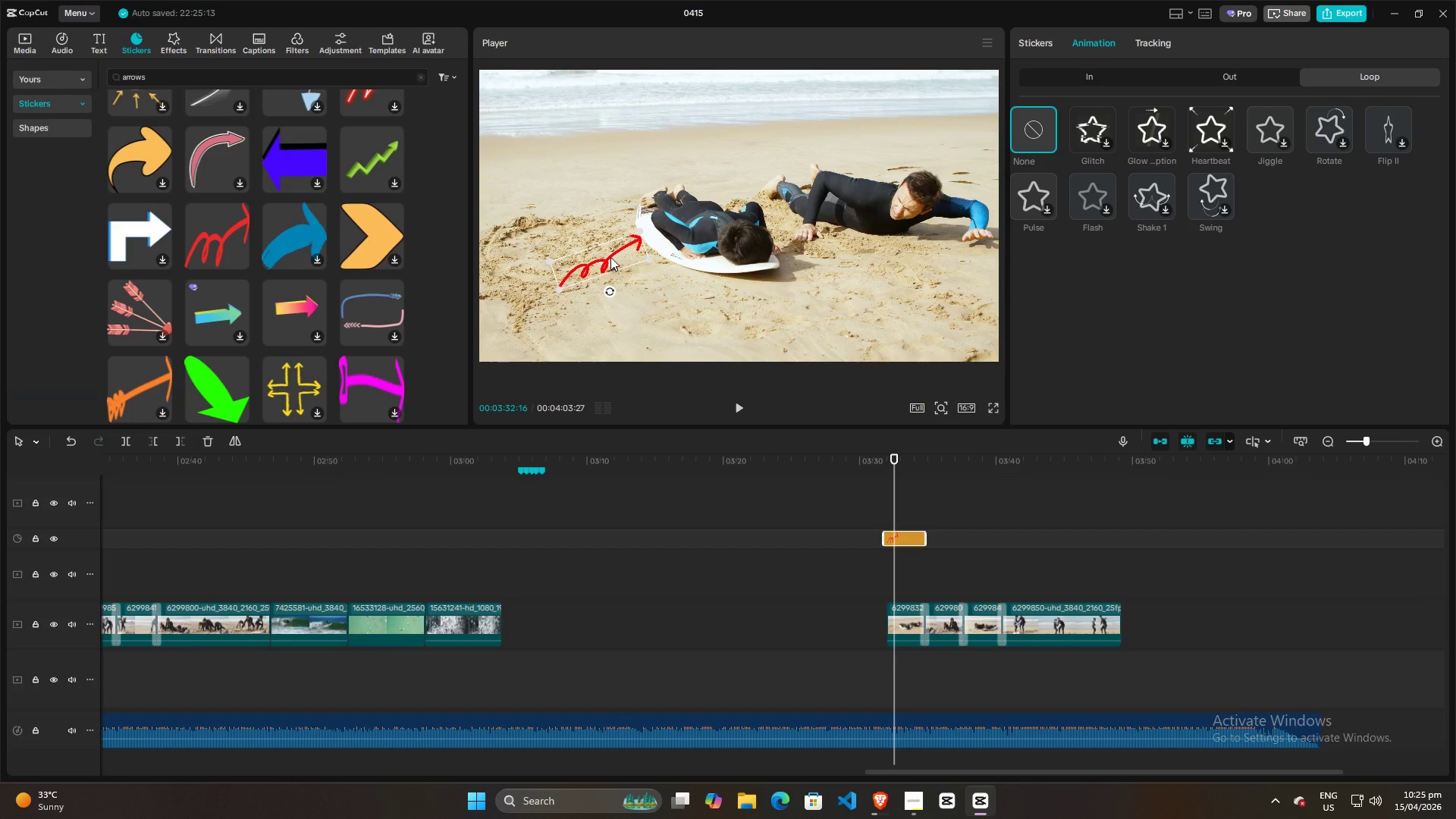 
left_click_drag(start_coordinate=[610, 257], to_coordinate=[614, 277])
 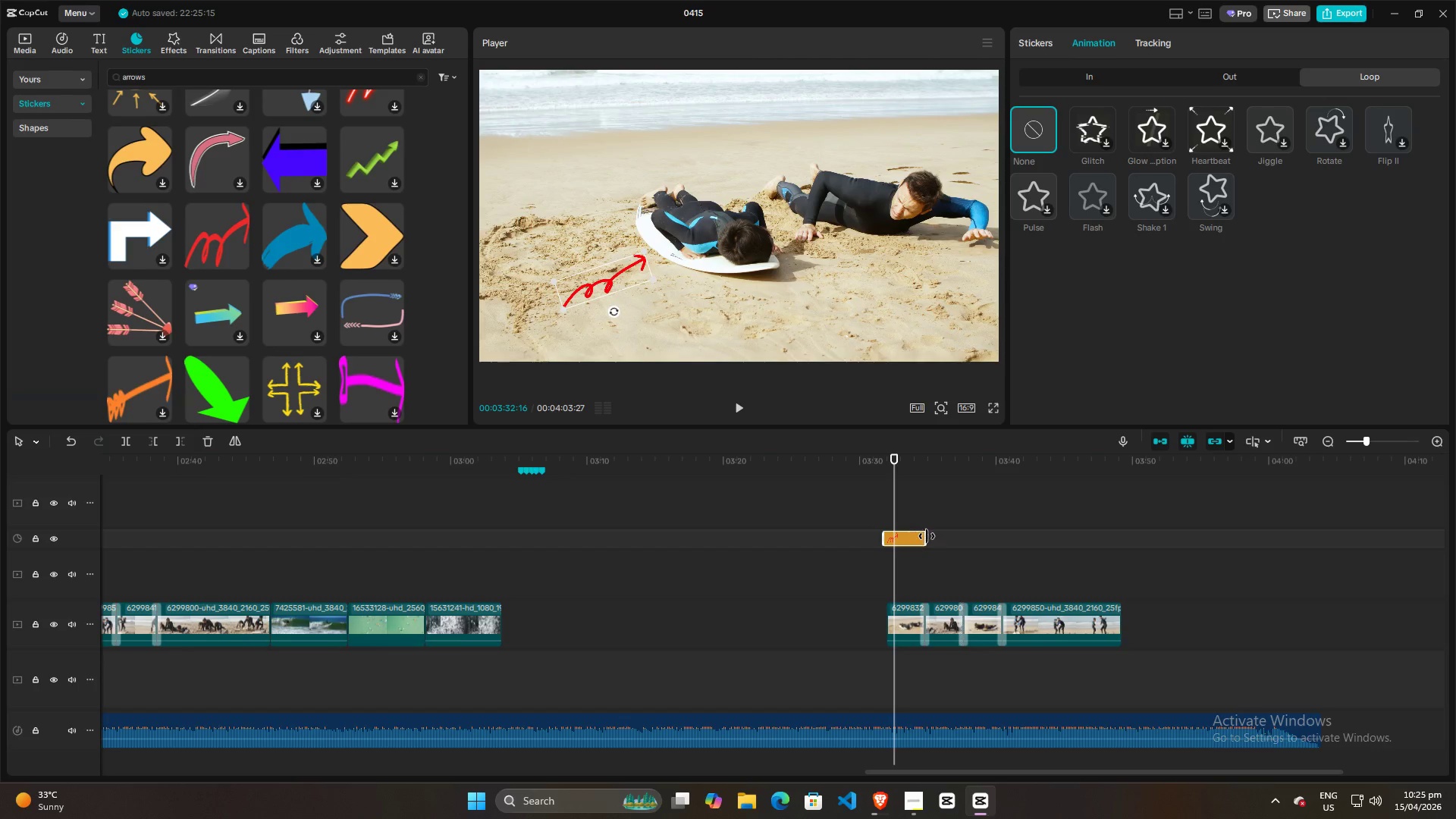 
left_click_drag(start_coordinate=[927, 536], to_coordinate=[924, 539])
 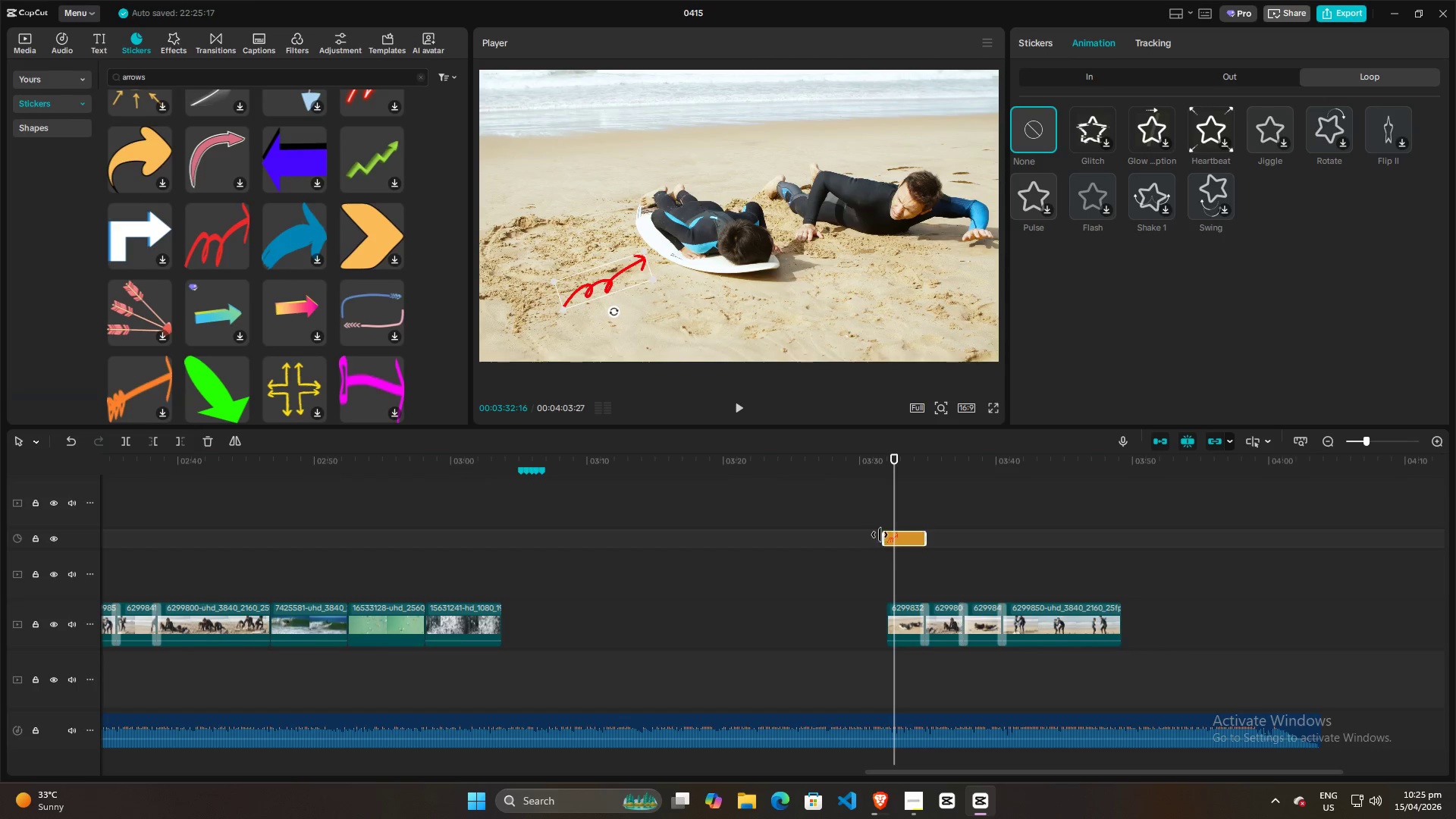 
left_click_drag(start_coordinate=[880, 535], to_coordinate=[884, 535])
 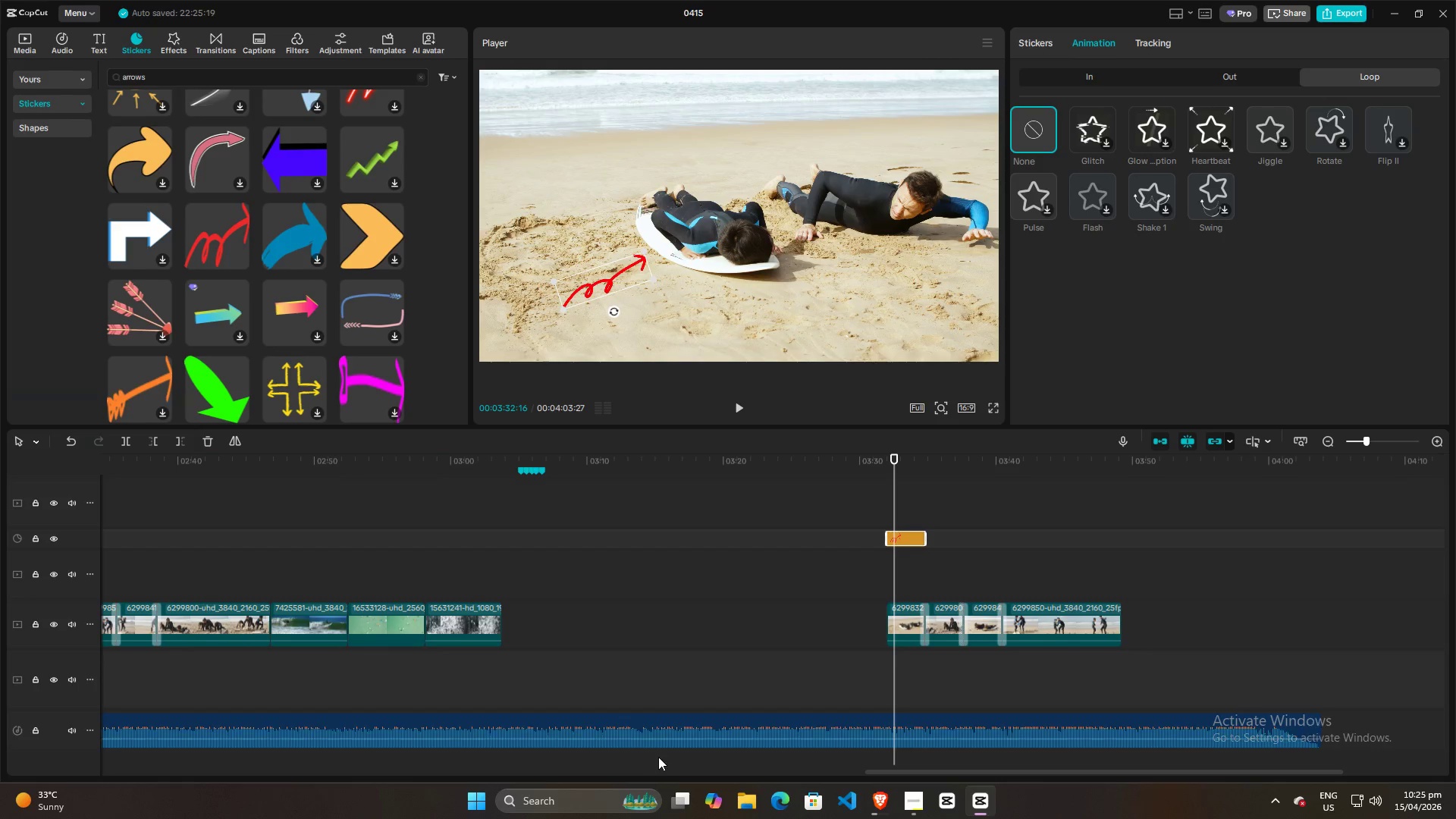 
left_click_drag(start_coordinate=[932, 775], to_coordinate=[804, 768])
 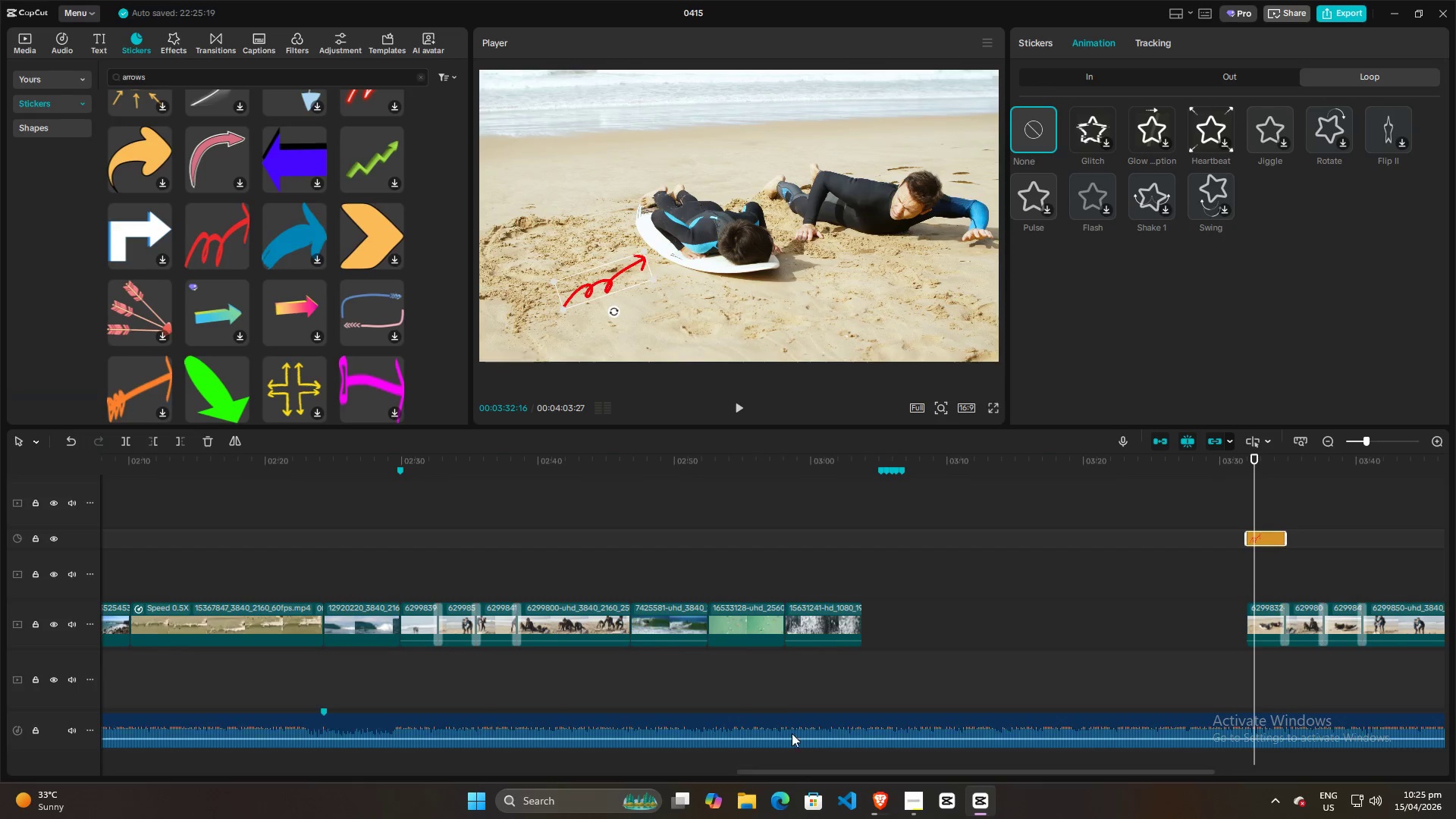 
hold_key(key=ControlLeft, duration=1.12)
scroll: coordinate [774, 693], scroll_direction: down, amount: 10.0
 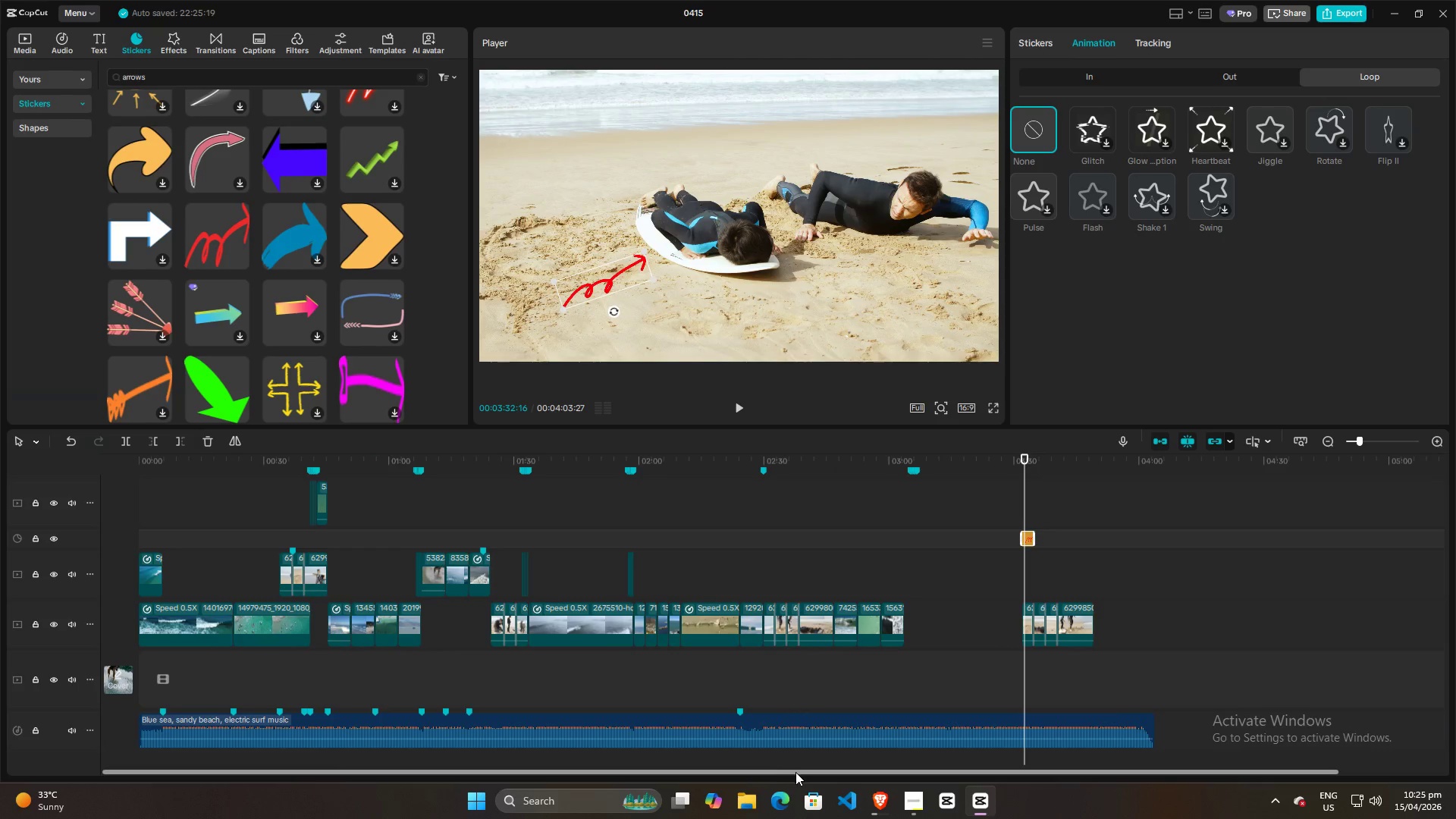 
left_click_drag(start_coordinate=[795, 772], to_coordinate=[583, 764])
 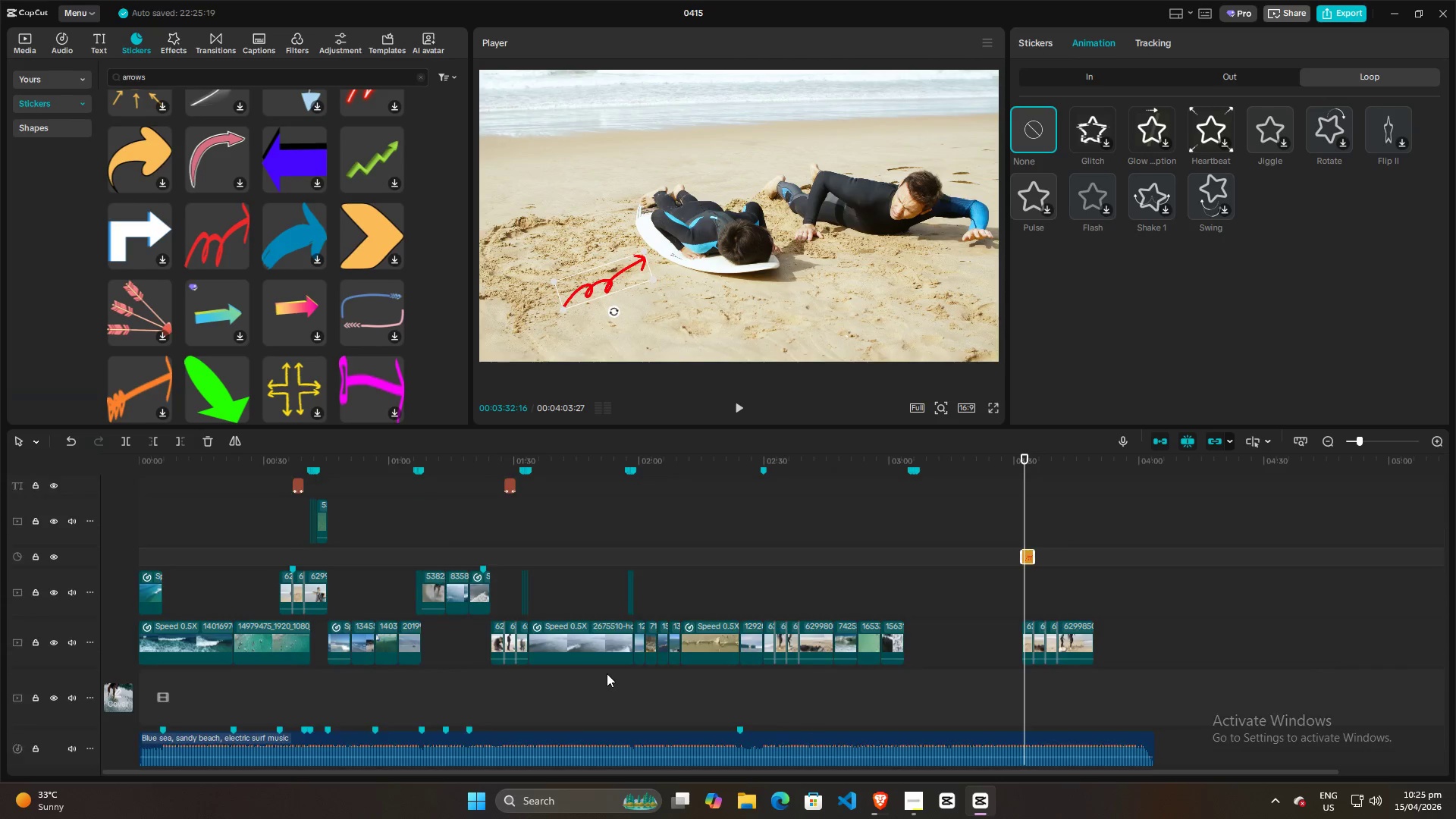 
scroll: coordinate [607, 673], scroll_direction: up, amount: 3.0
 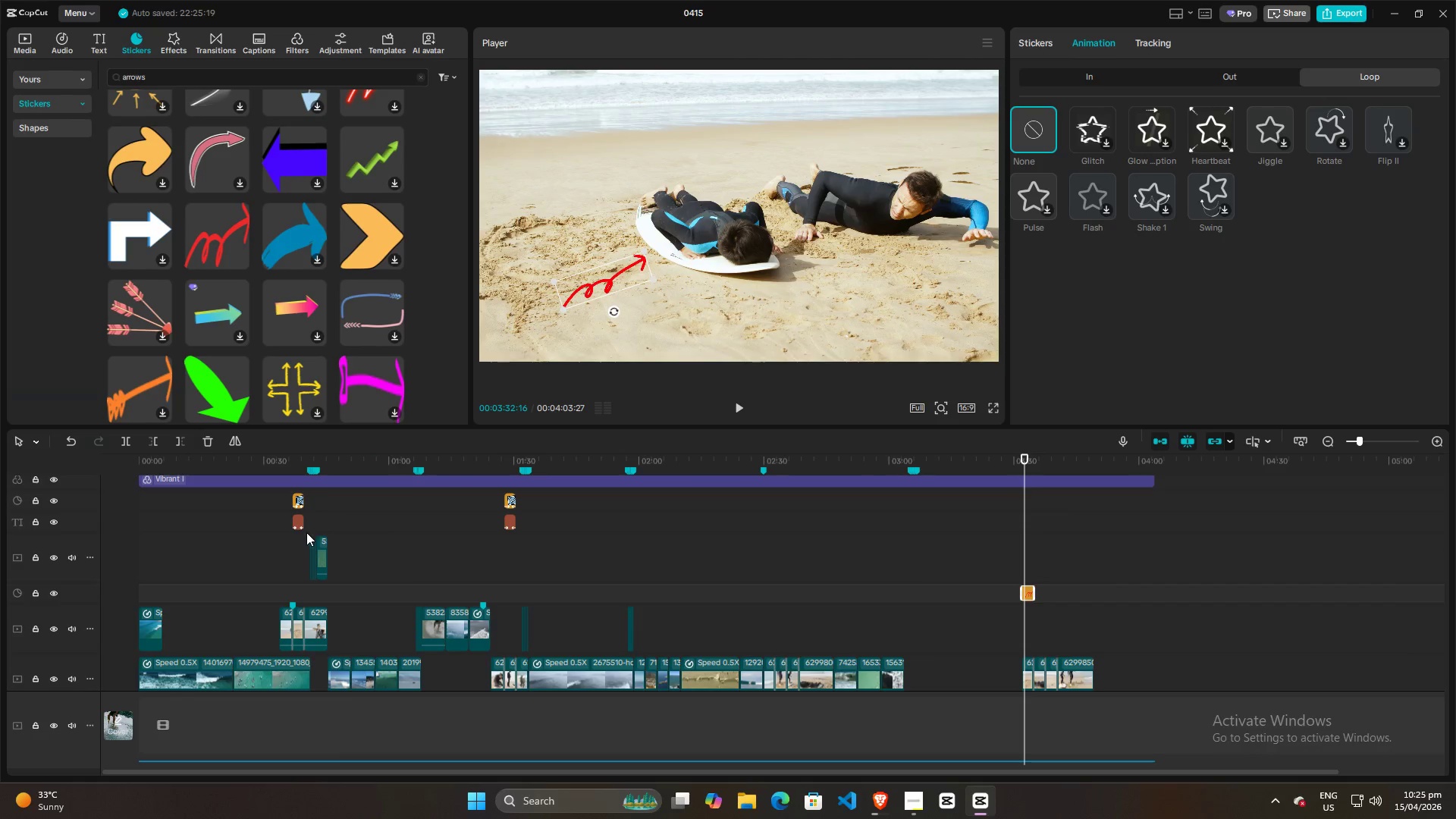 
left_click([285, 556])
 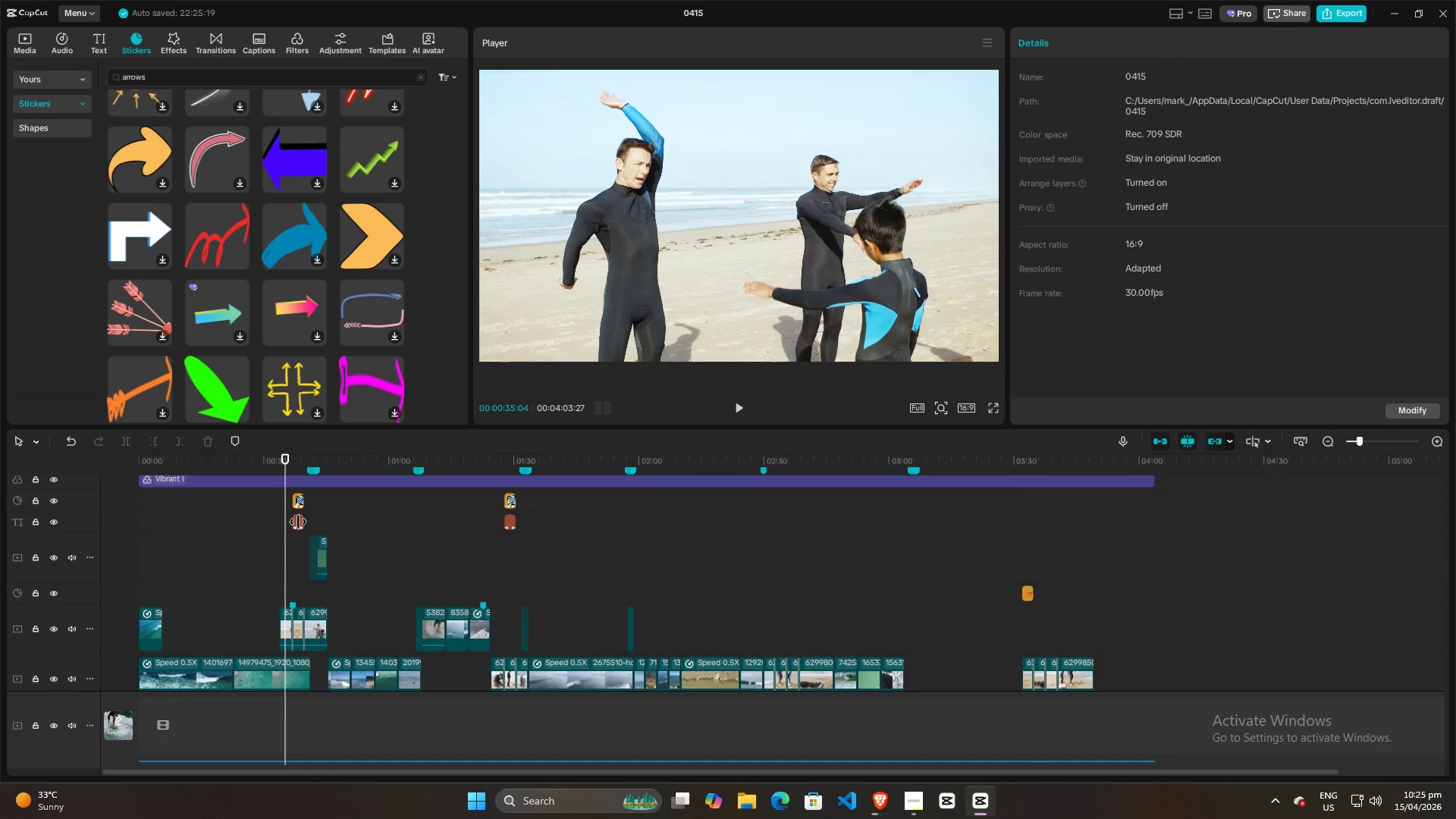 
hold_key(key=AltLeft, duration=1.5)
left_click_drag(start_coordinate=[296, 522], to_coordinate=[726, 556])
 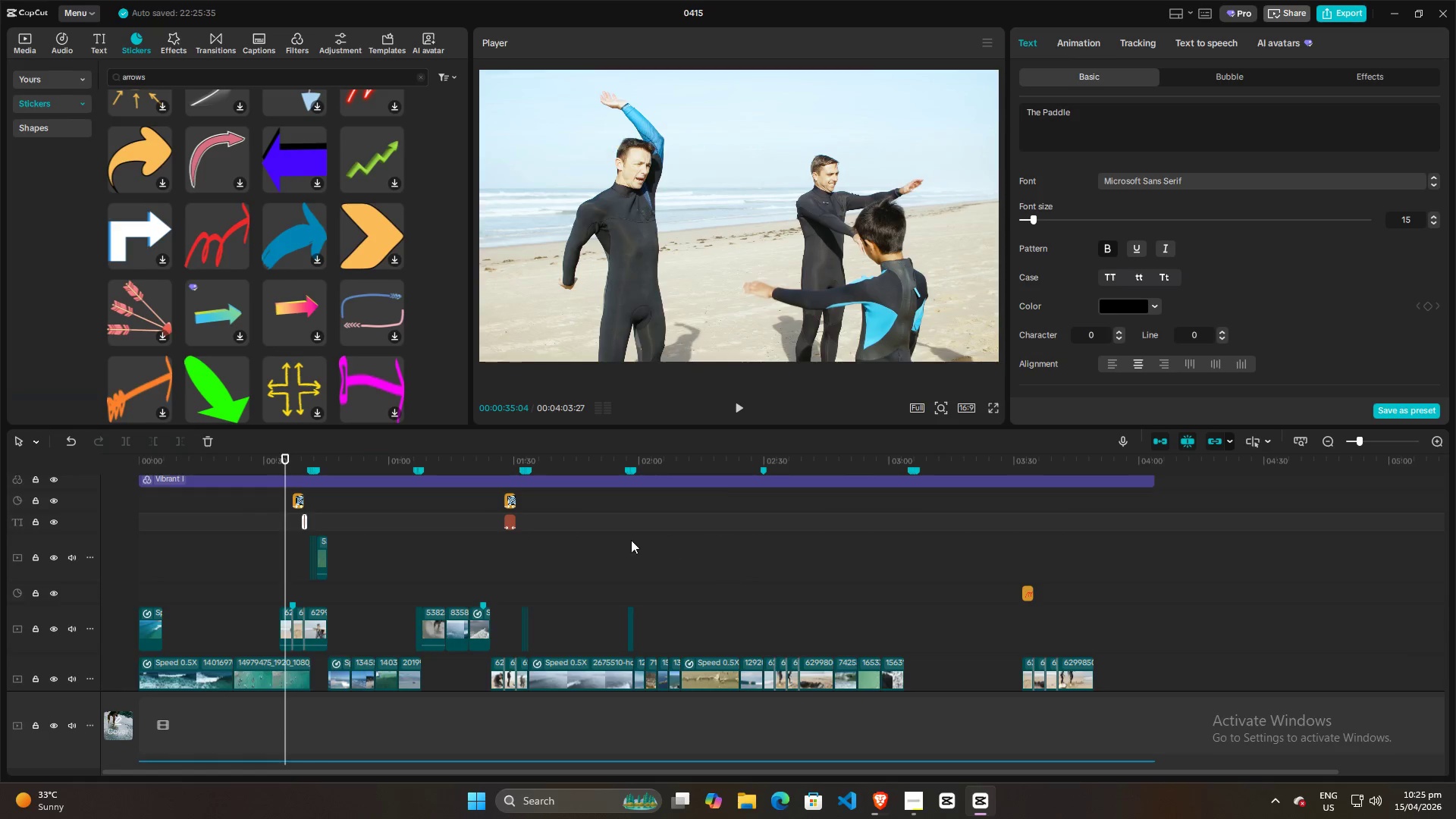 
hold_key(key=AltLeft, duration=1.51)
 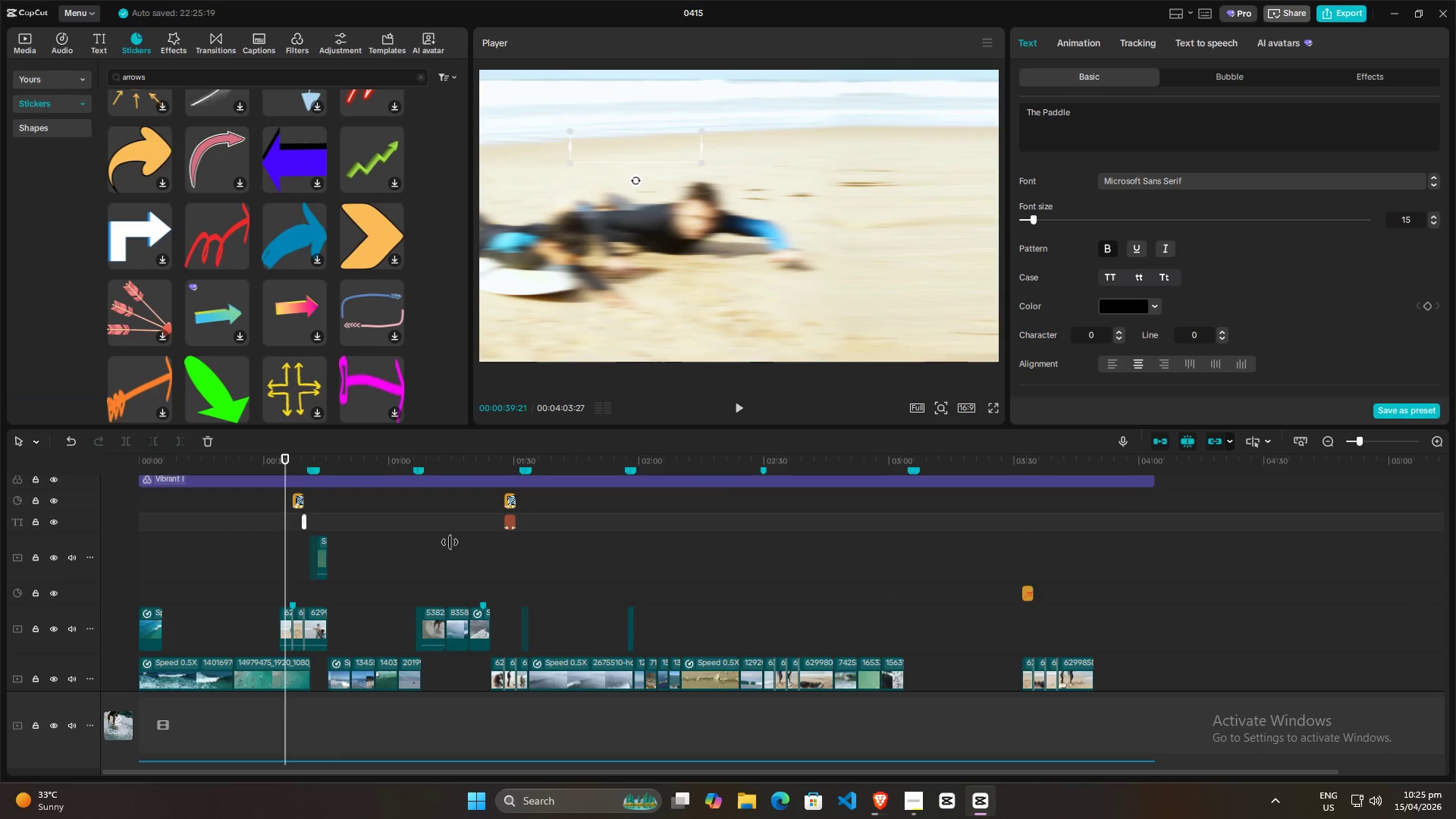 
hold_key(key=AltLeft, duration=1.52)
 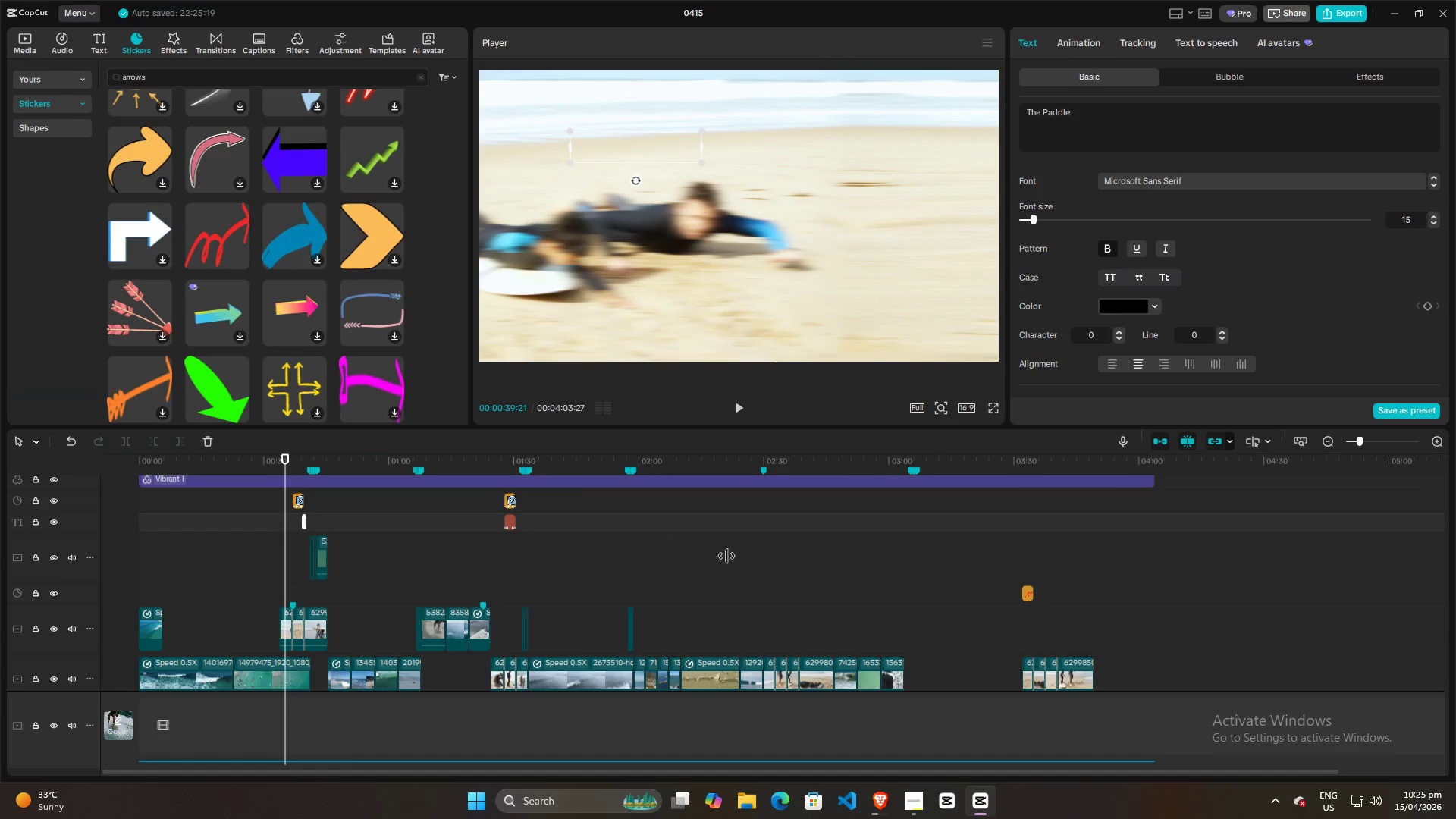 
hold_key(key=AltLeft, duration=1.5)
 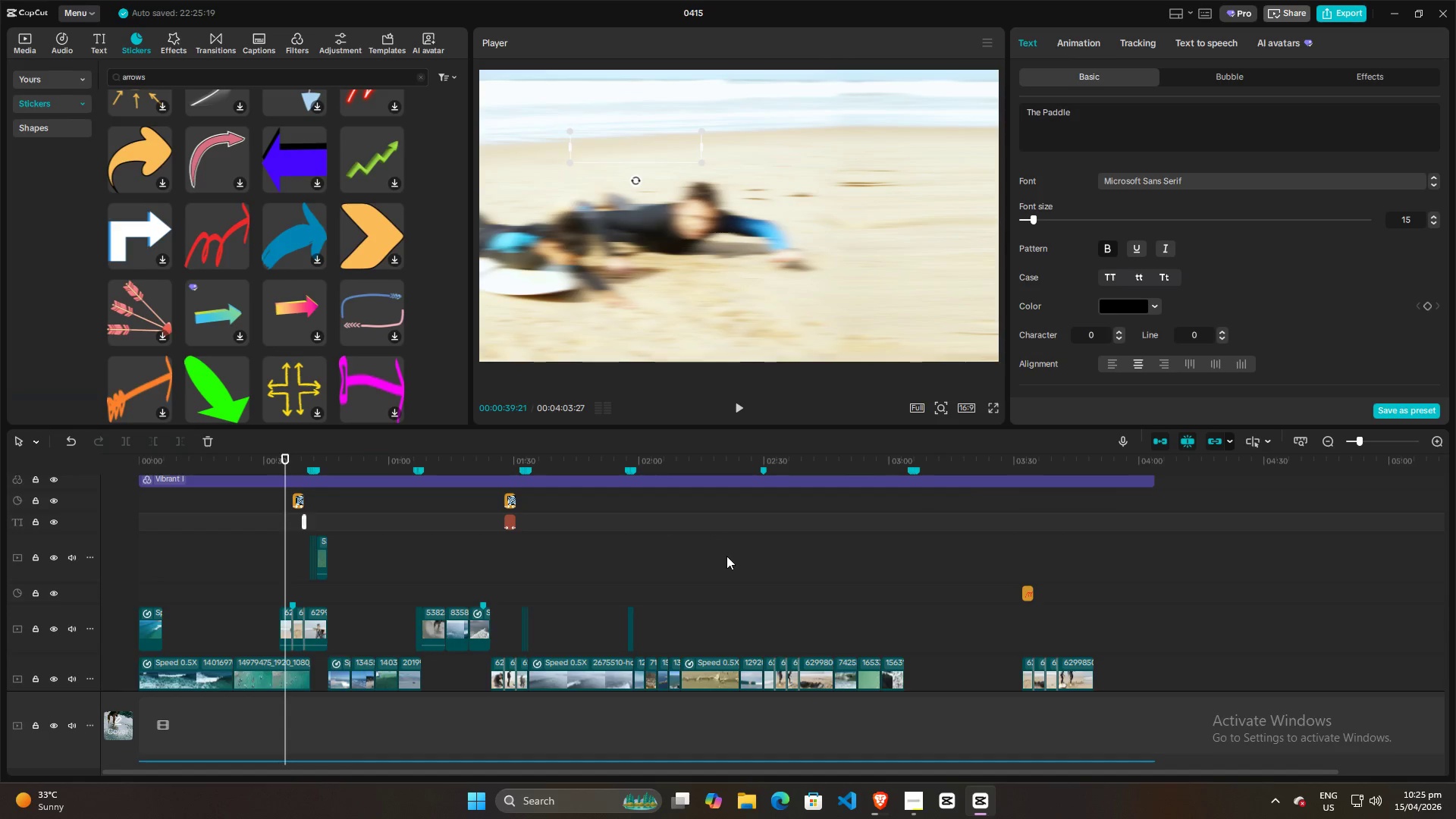 
key(Alt+AltLeft)
 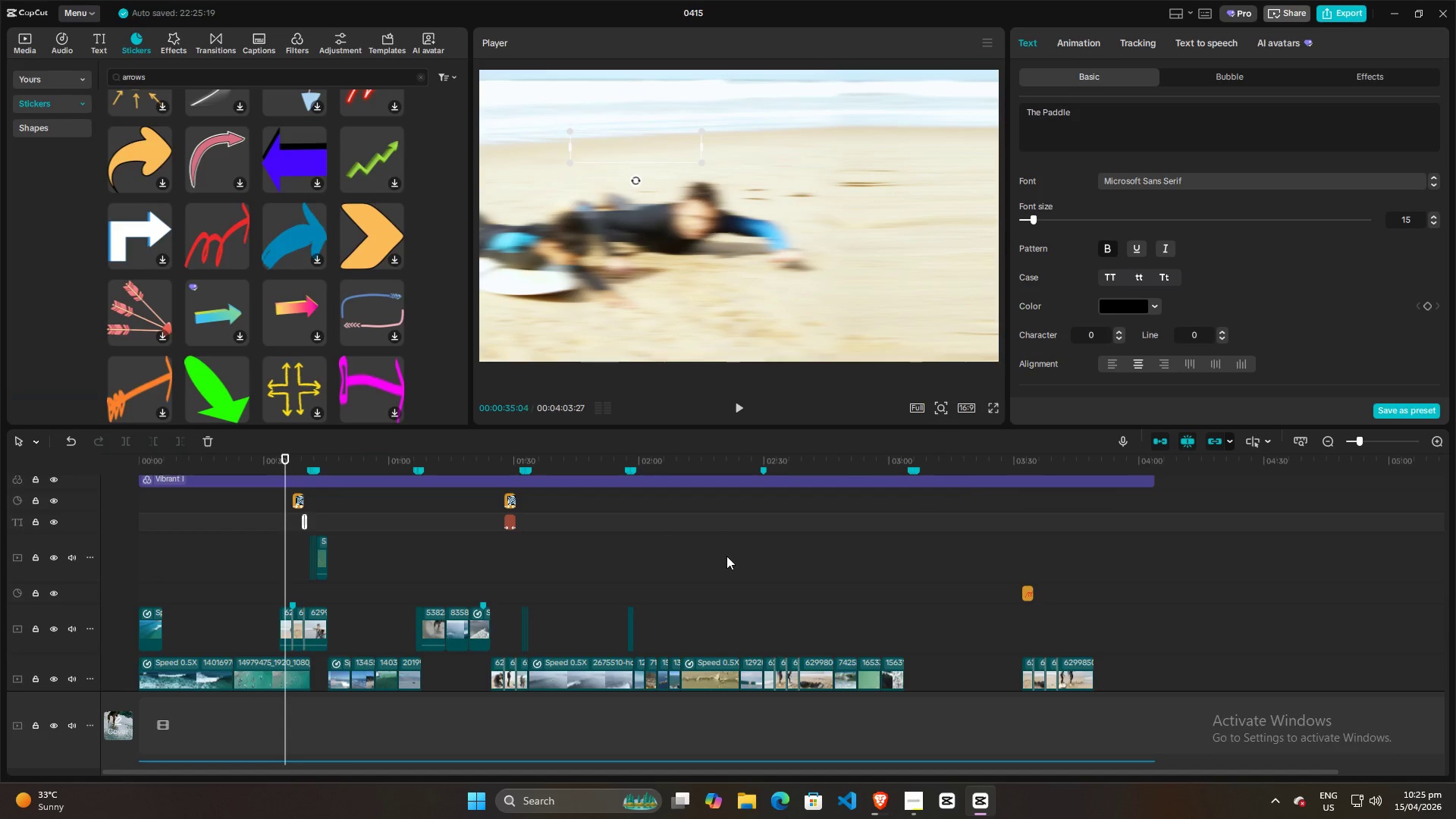 
key(Alt+AltLeft)
 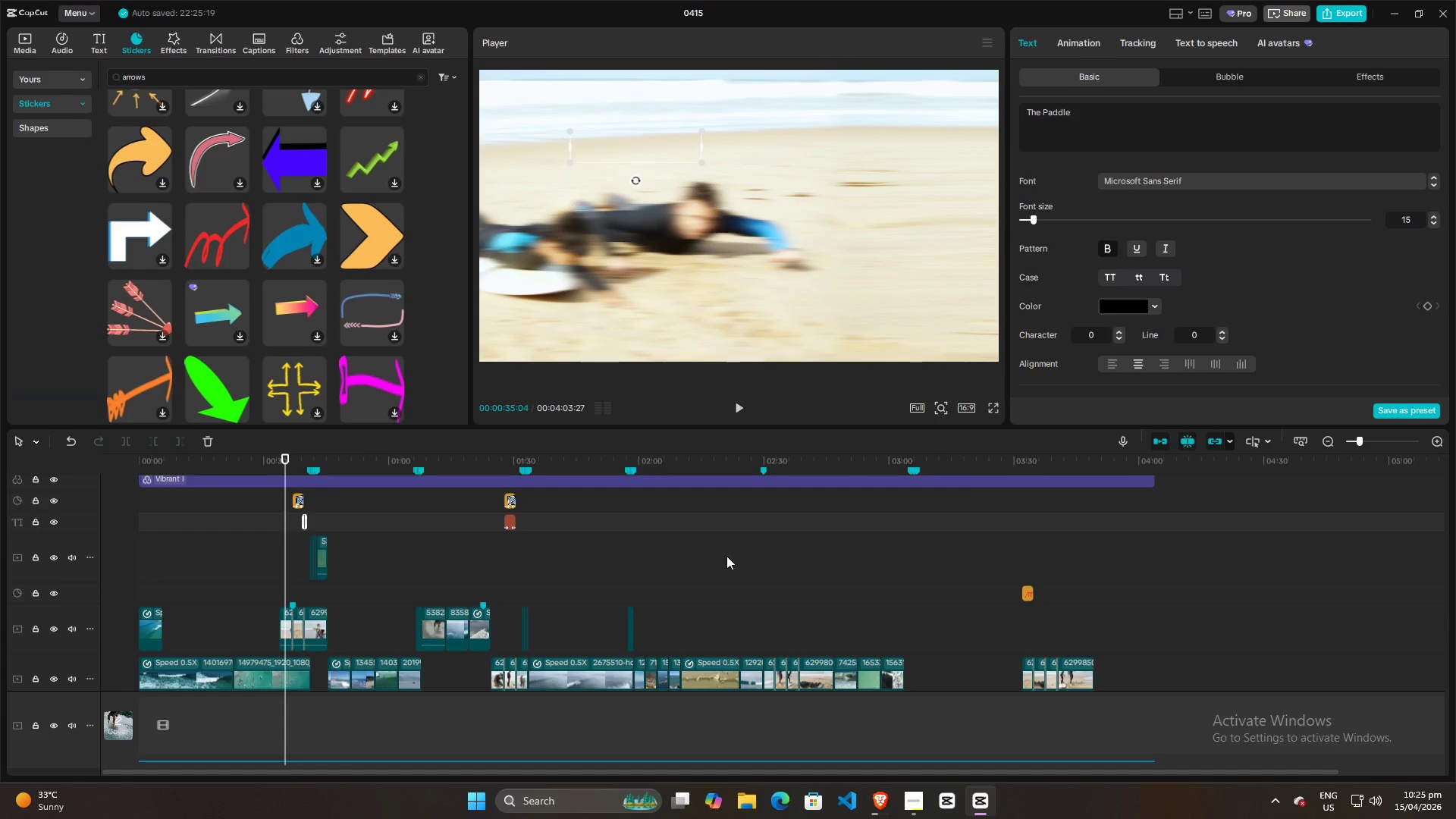 
key(Alt+AltLeft)
 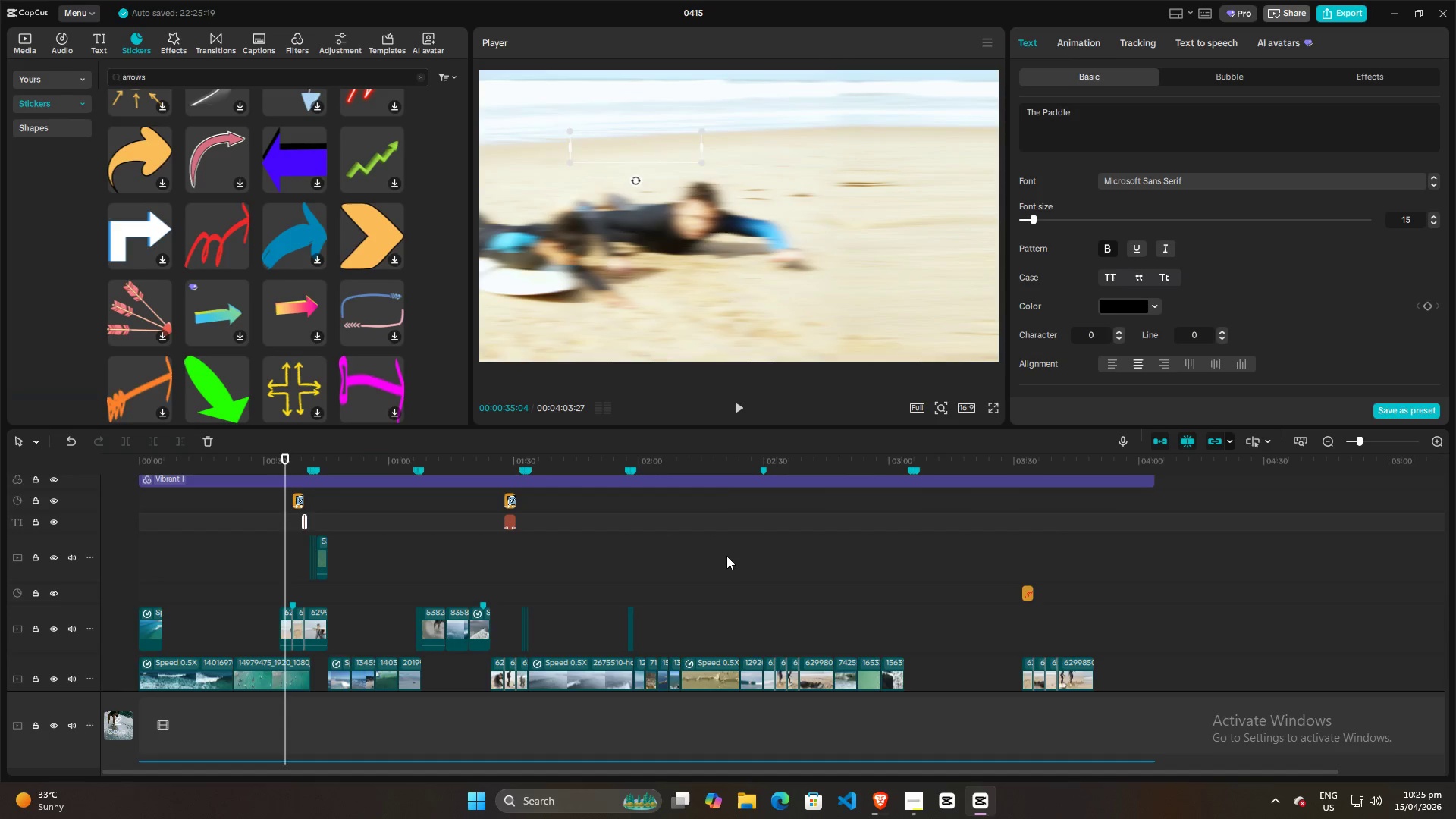 
key(Alt+AltLeft)
 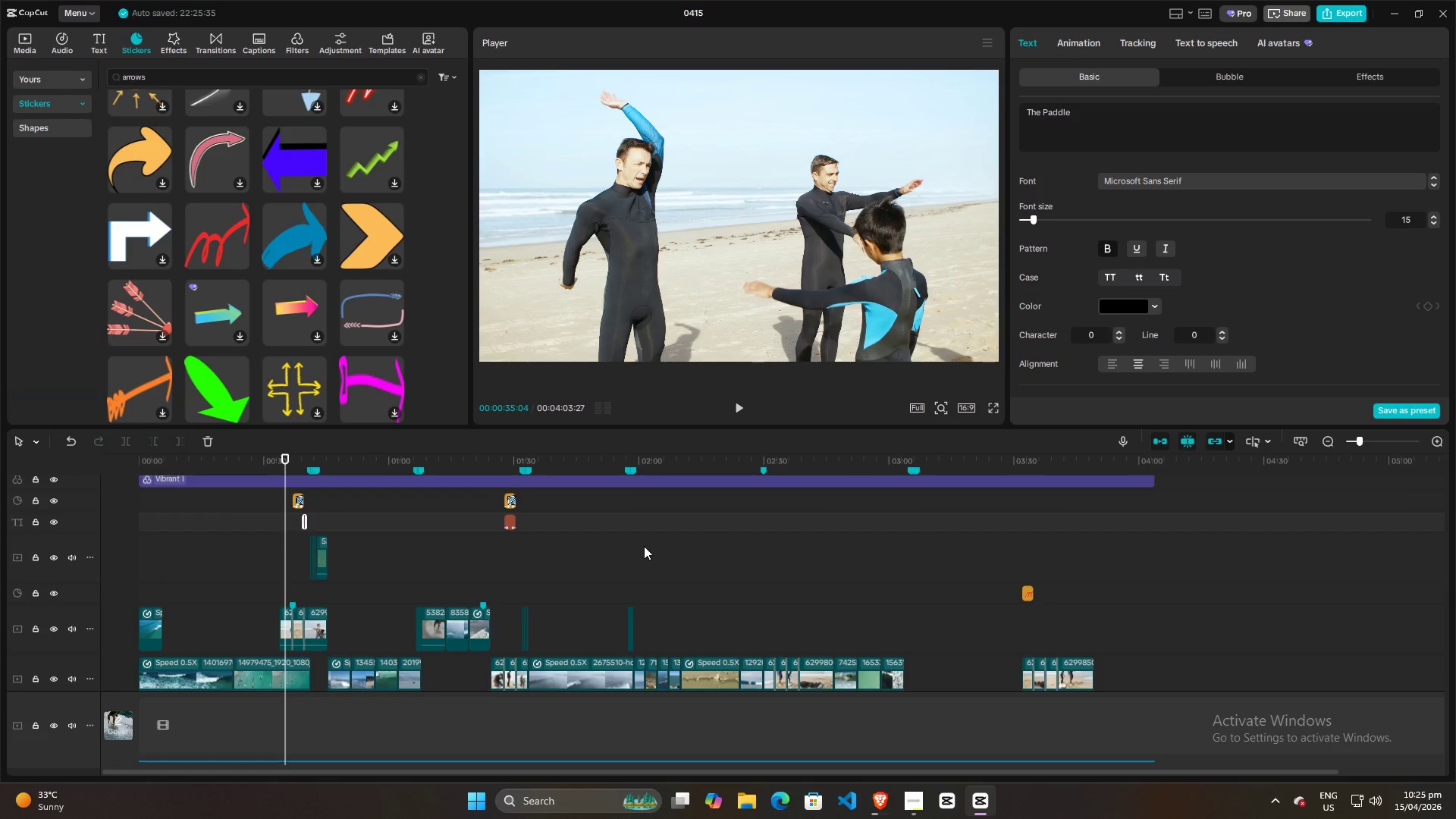 
scroll: coordinate [654, 560], scroll_direction: up, amount: 1.0
 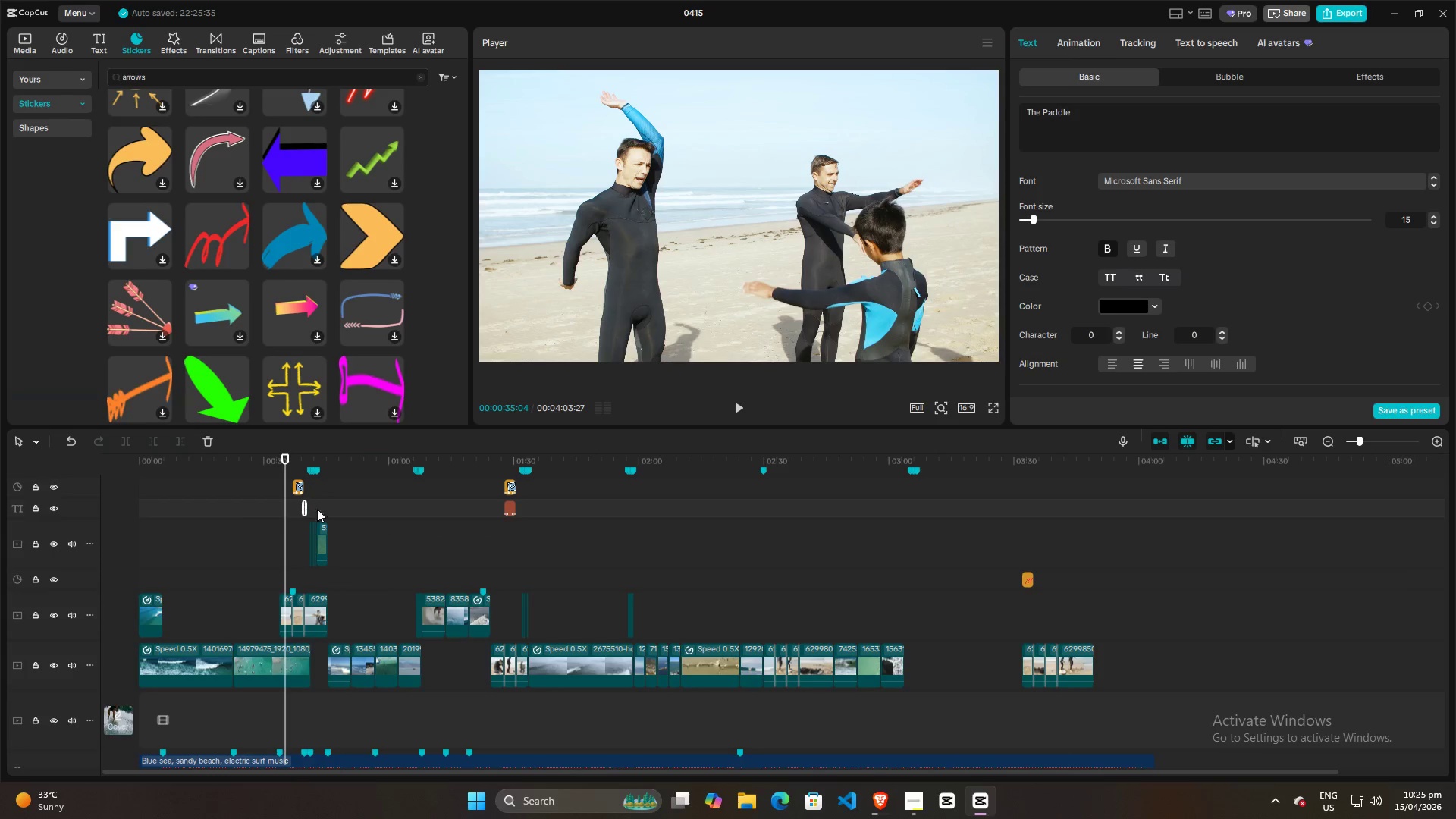 
key(Control+Z)
 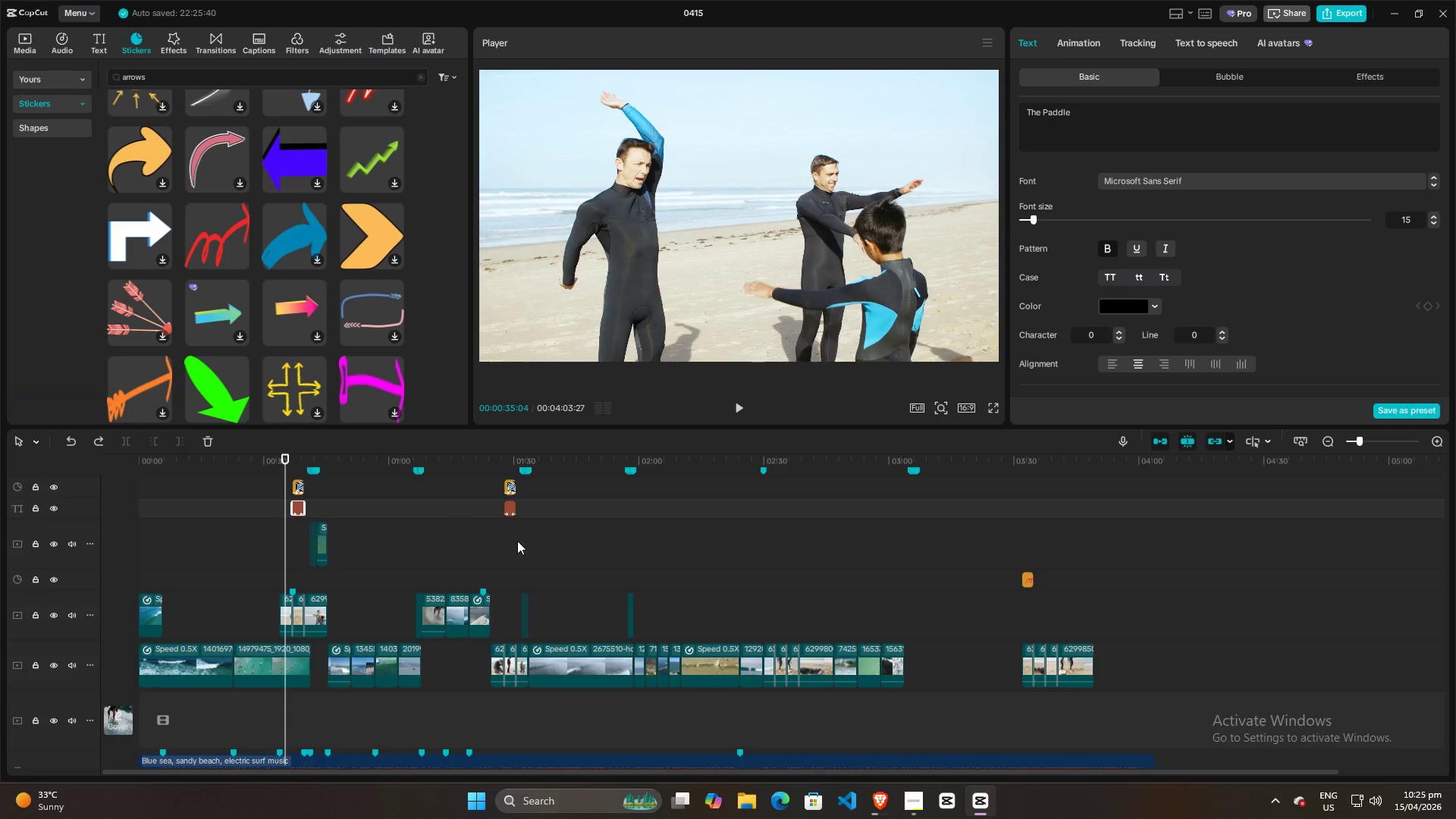 
left_click([520, 550])
 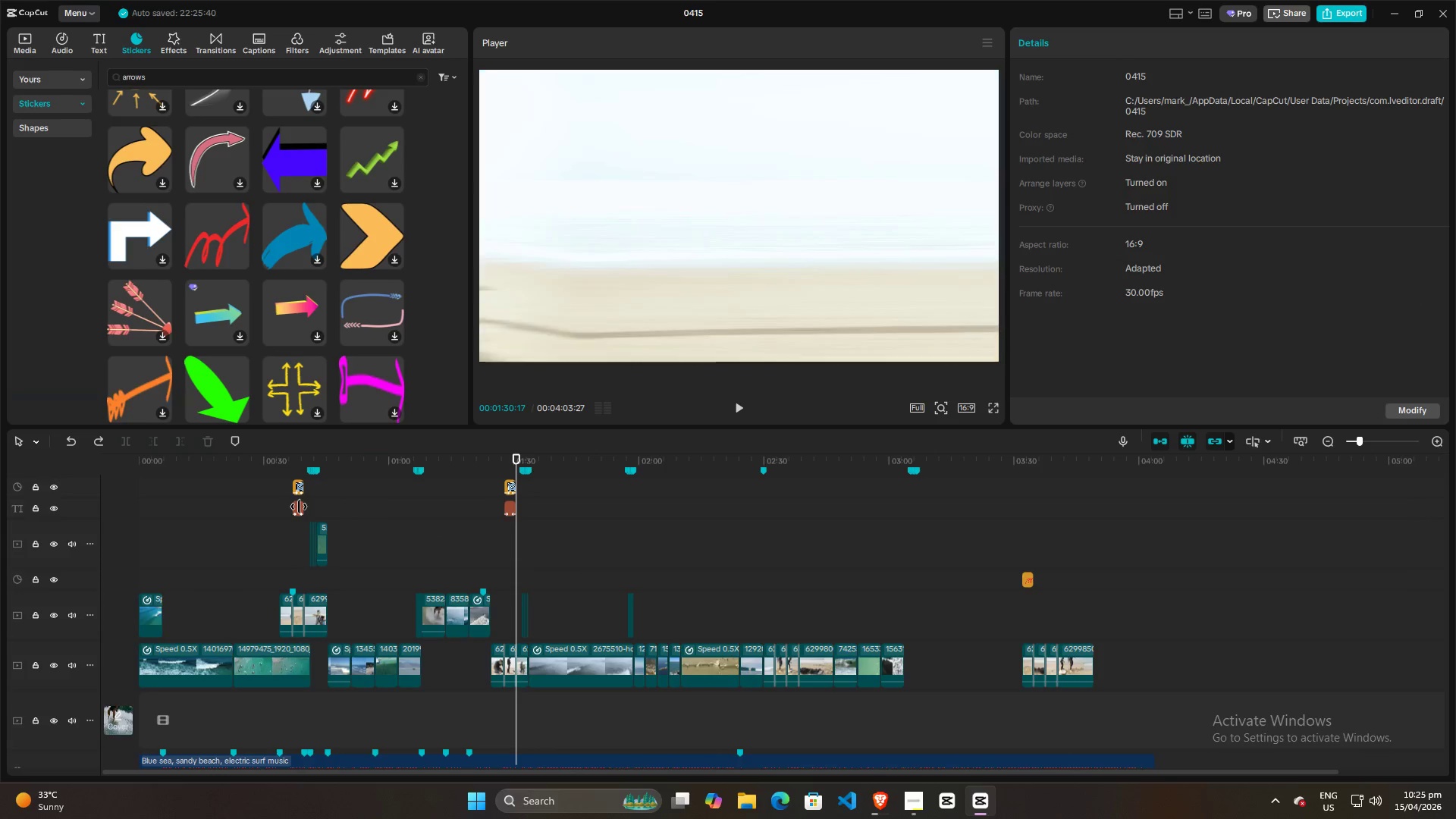 
left_click([299, 507])
 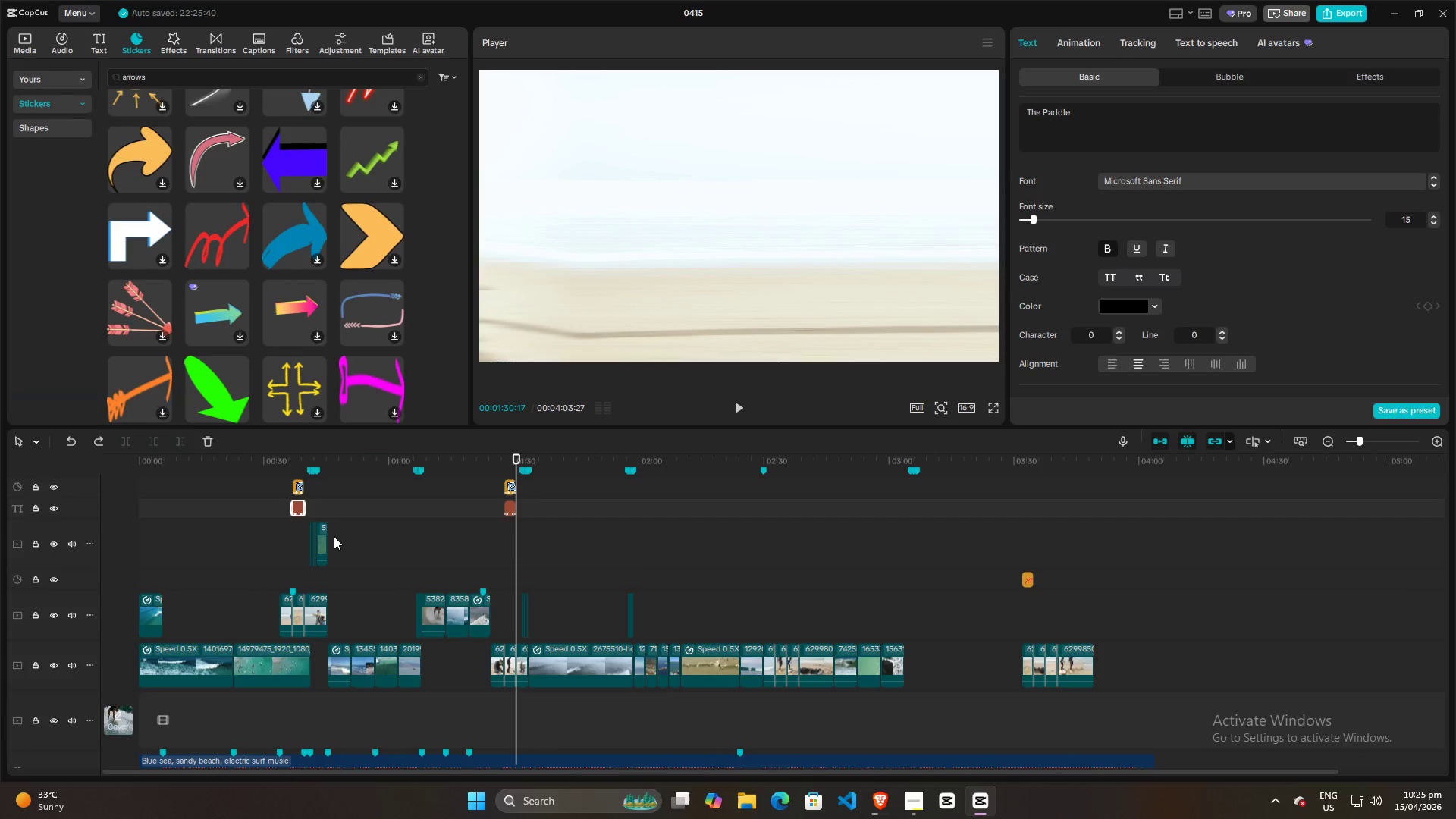 
hold_key(key=ControlLeft, duration=0.47)
scroll: coordinate [334, 537], scroll_direction: up, amount: 4.0
 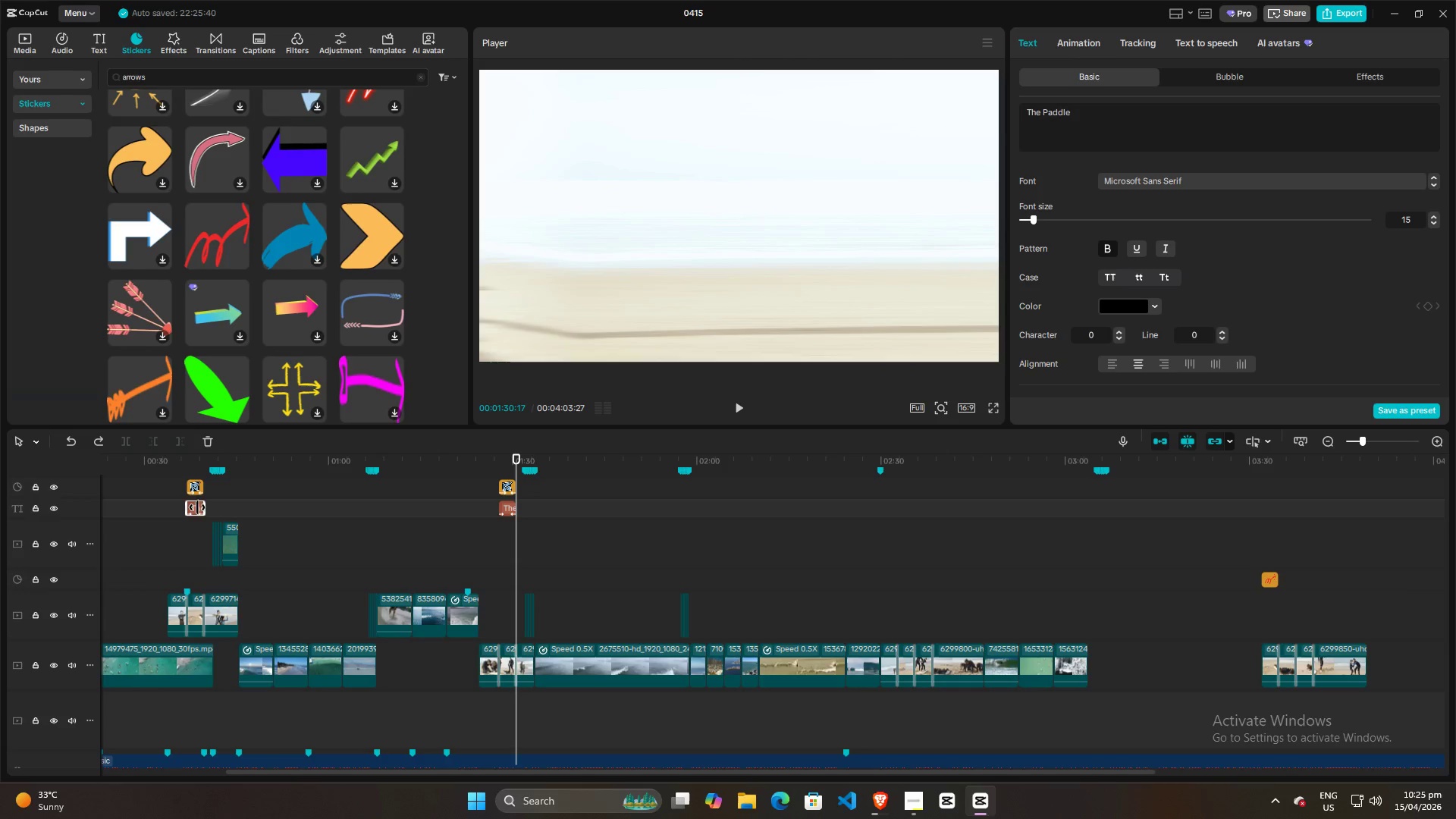 
left_click([196, 507])
 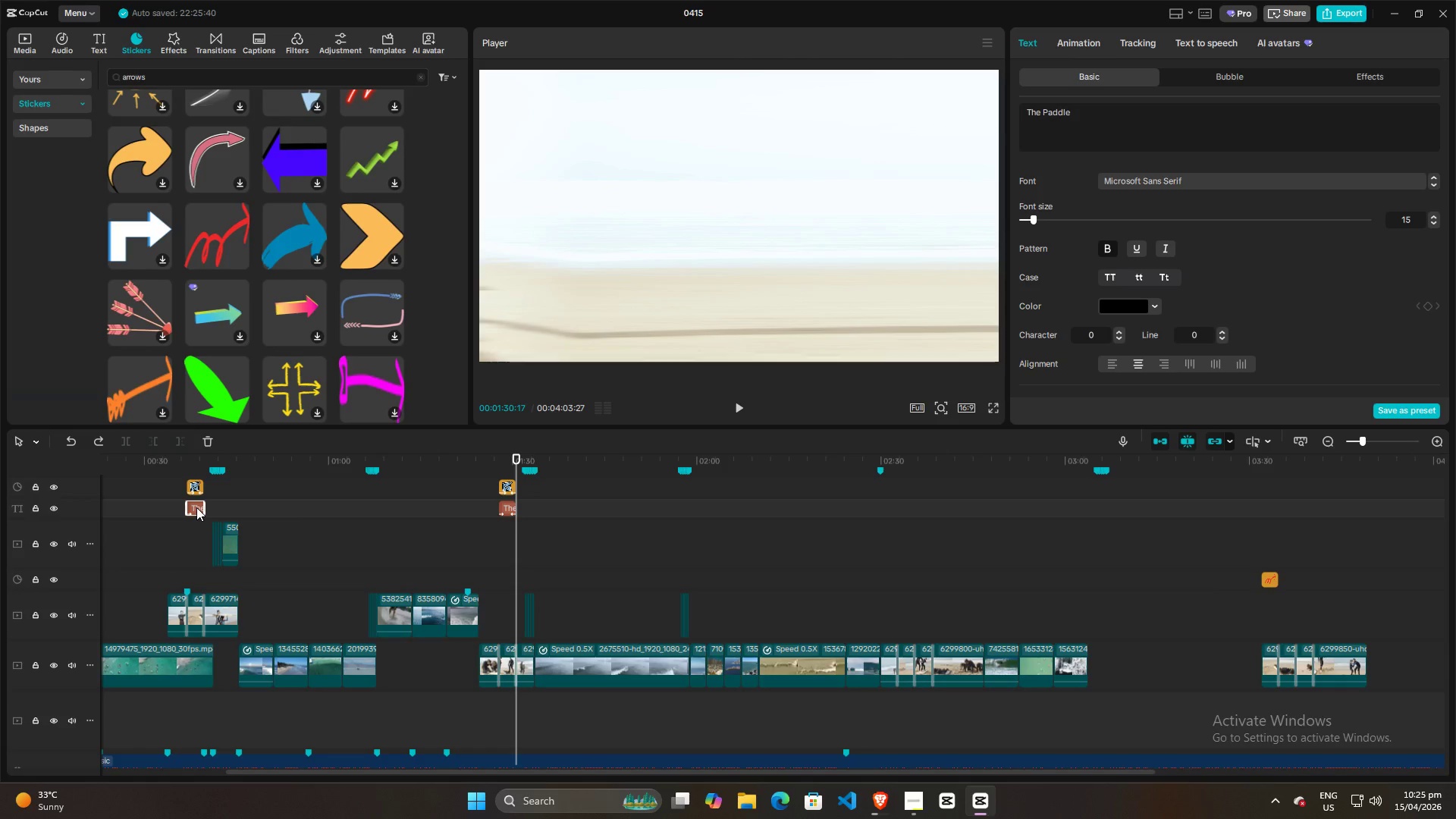 
hold_key(key=AltLeft, duration=1.5)
left_click_drag(start_coordinate=[196, 507], to_coordinate=[1265, 603])
 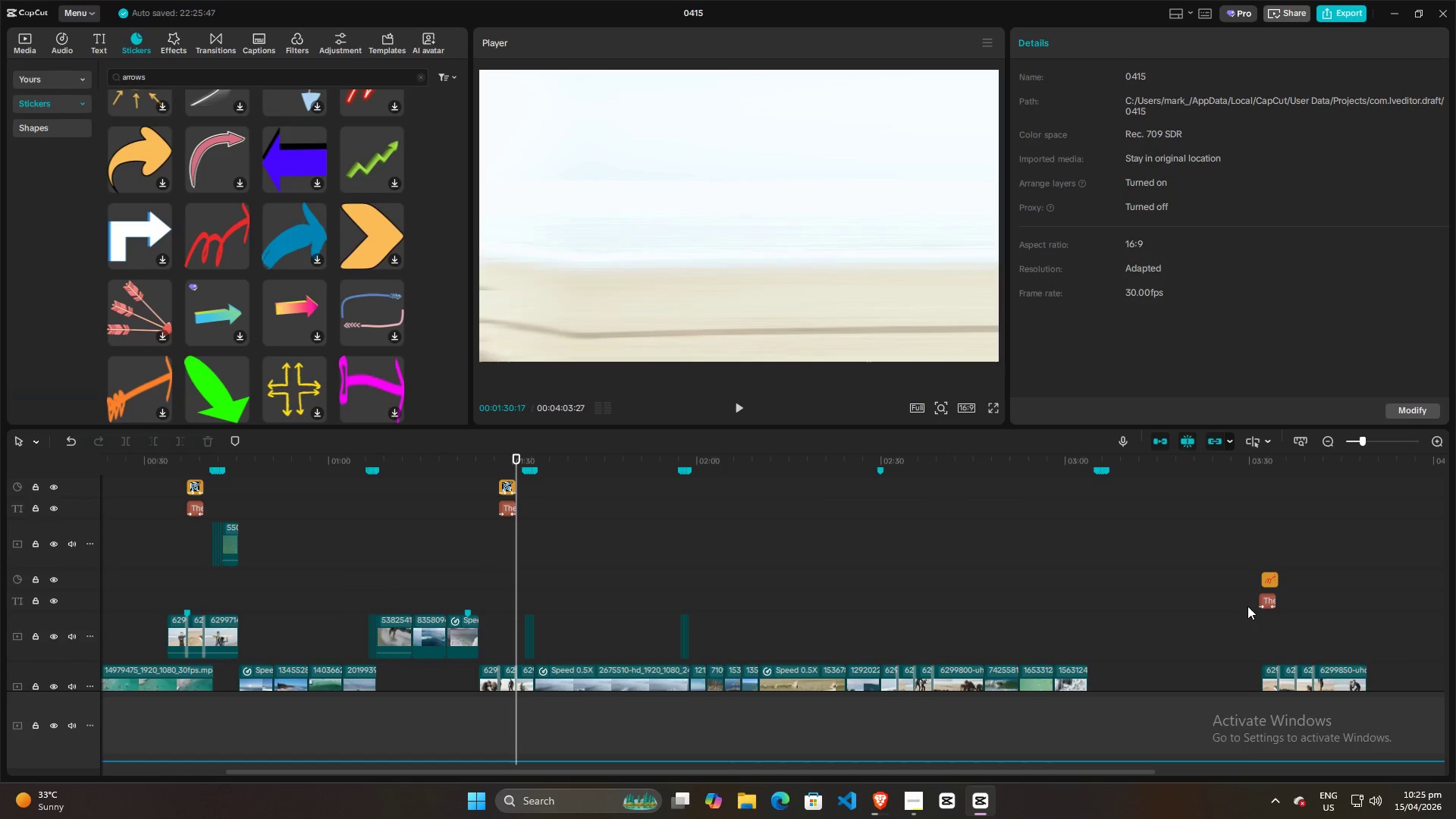 
hold_key(key=AltLeft, duration=1.01)
 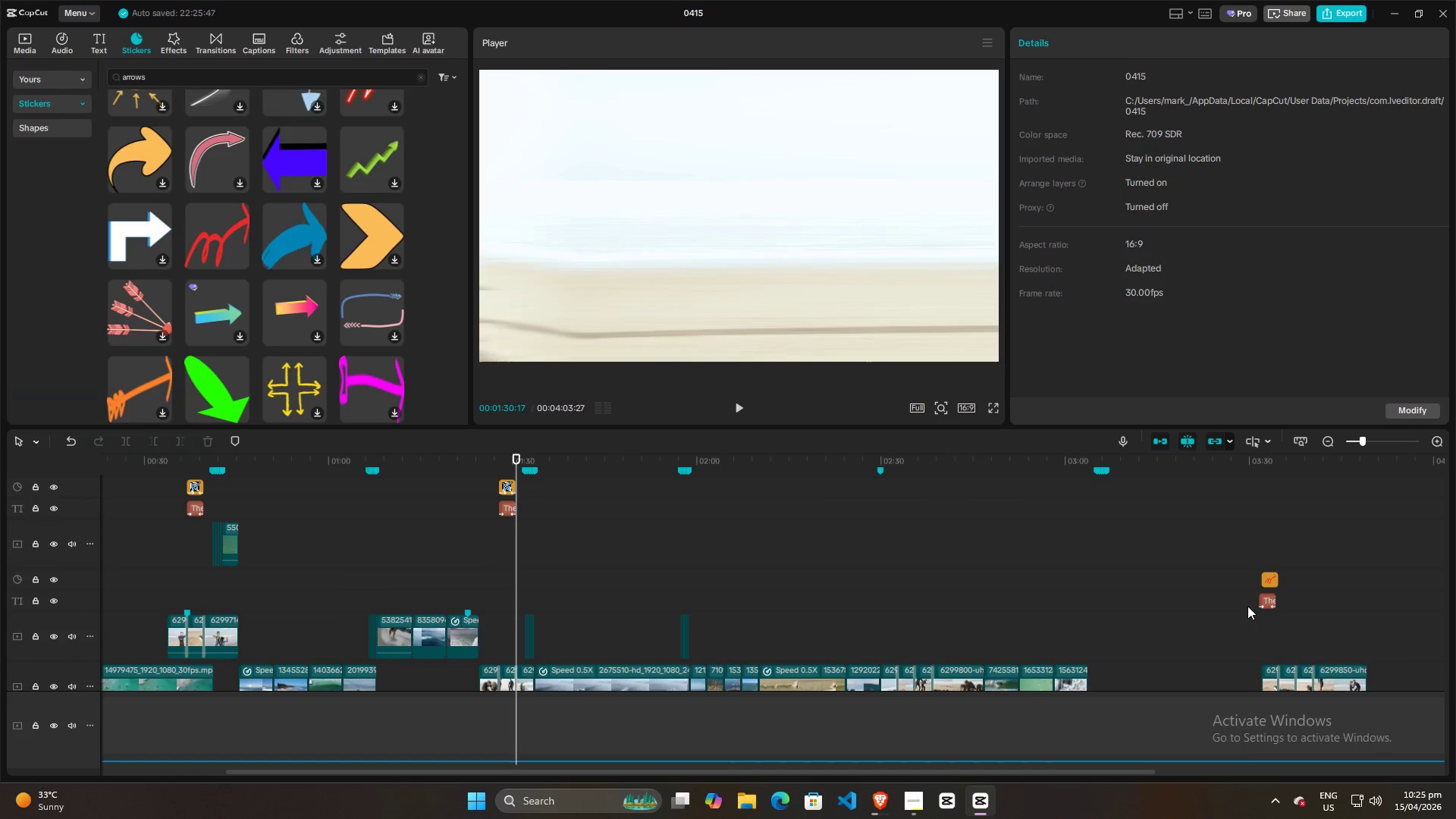 
left_click([1247, 606])
 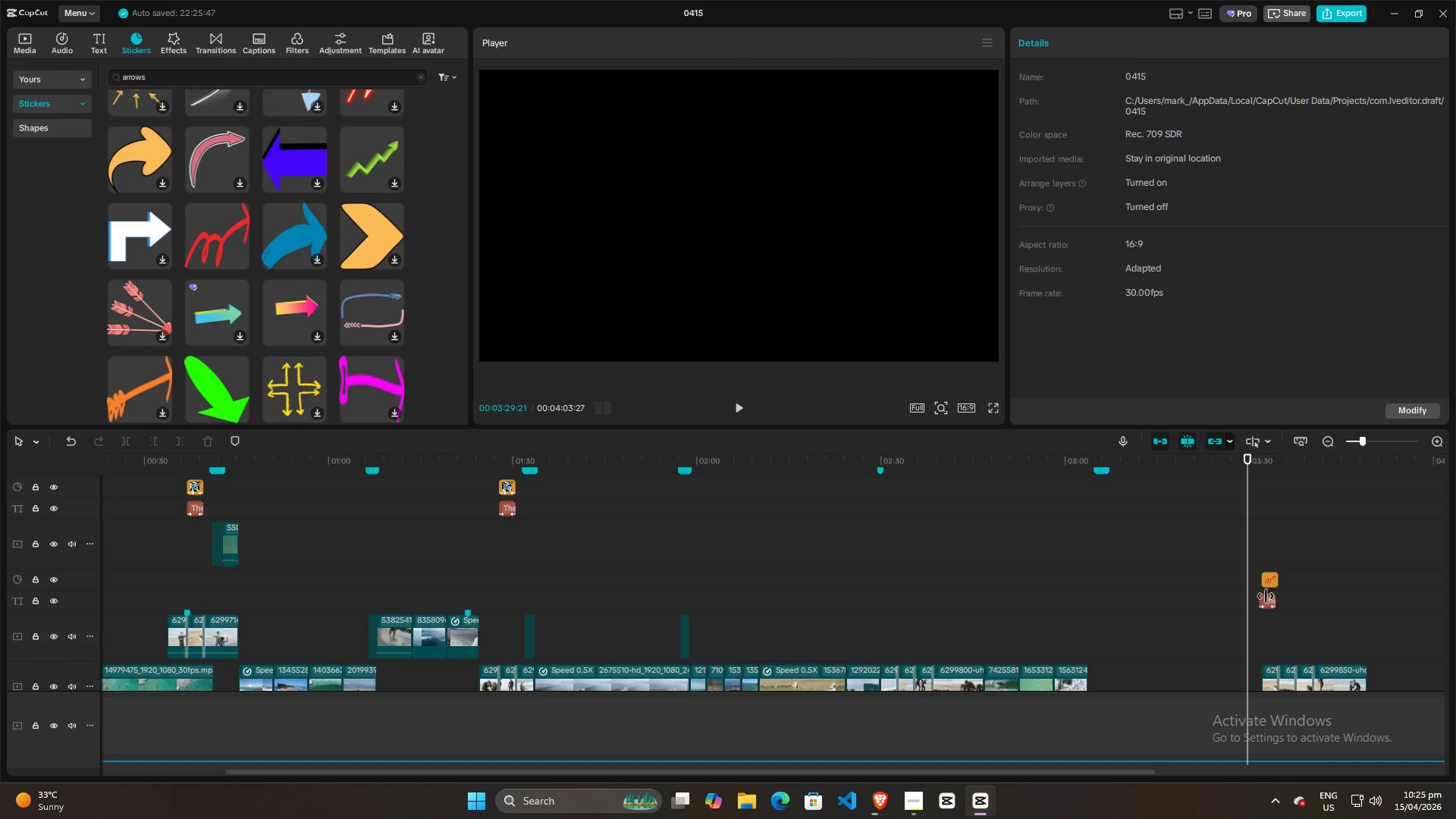 
left_click_drag(start_coordinate=[1266, 596], to_coordinate=[1272, 620])
 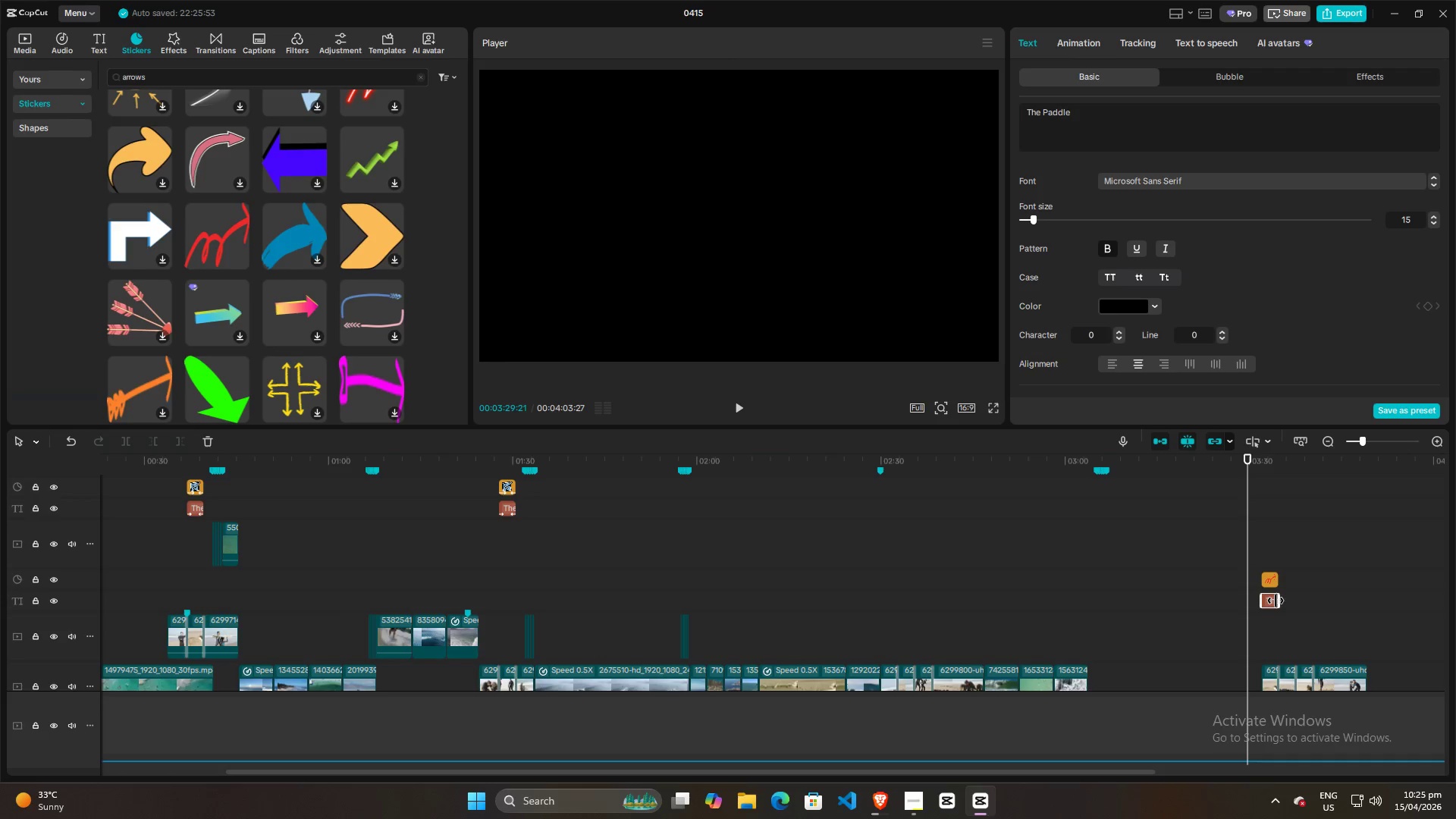 
left_click([1244, 589])
 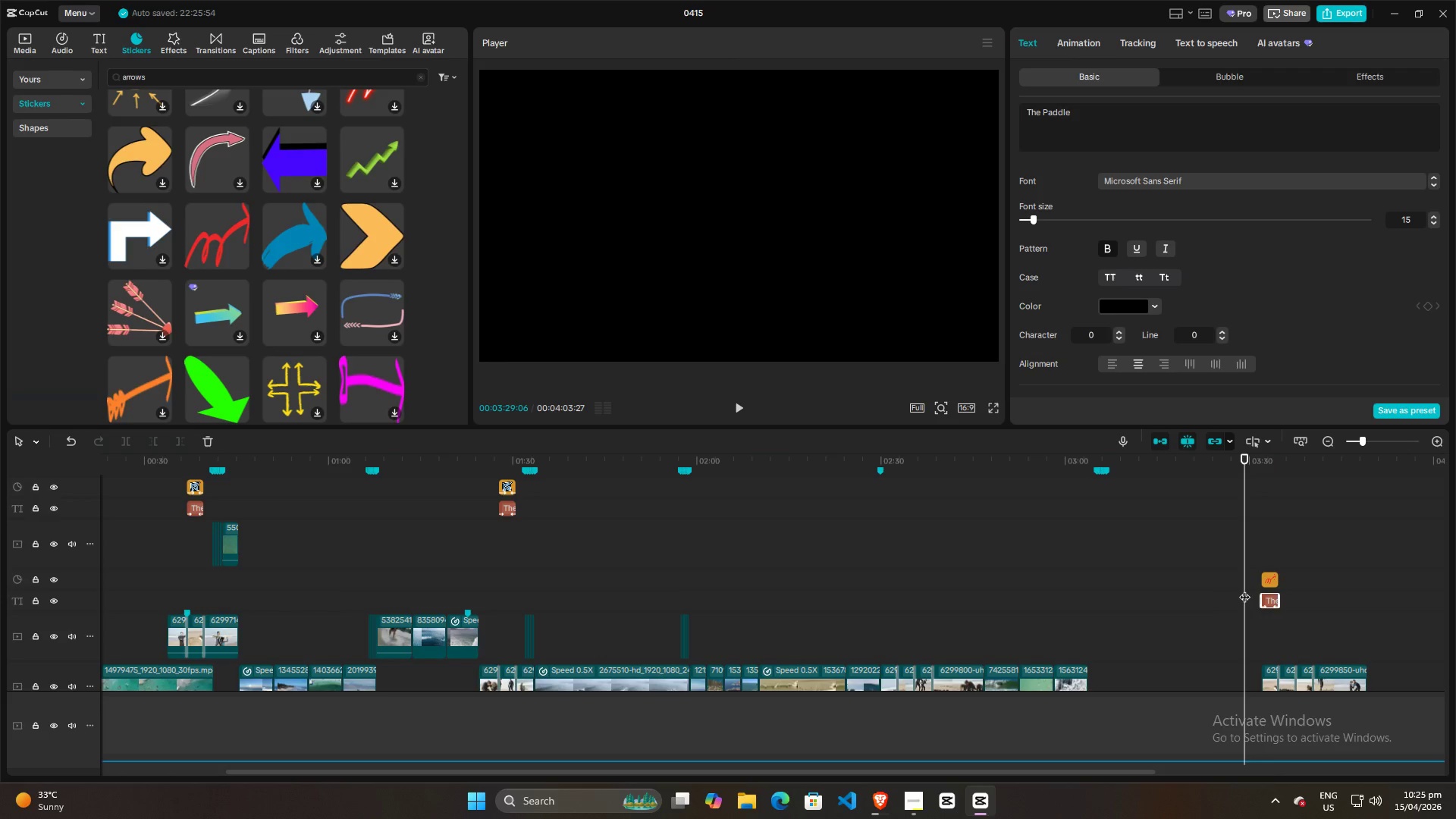 
key(Space)
 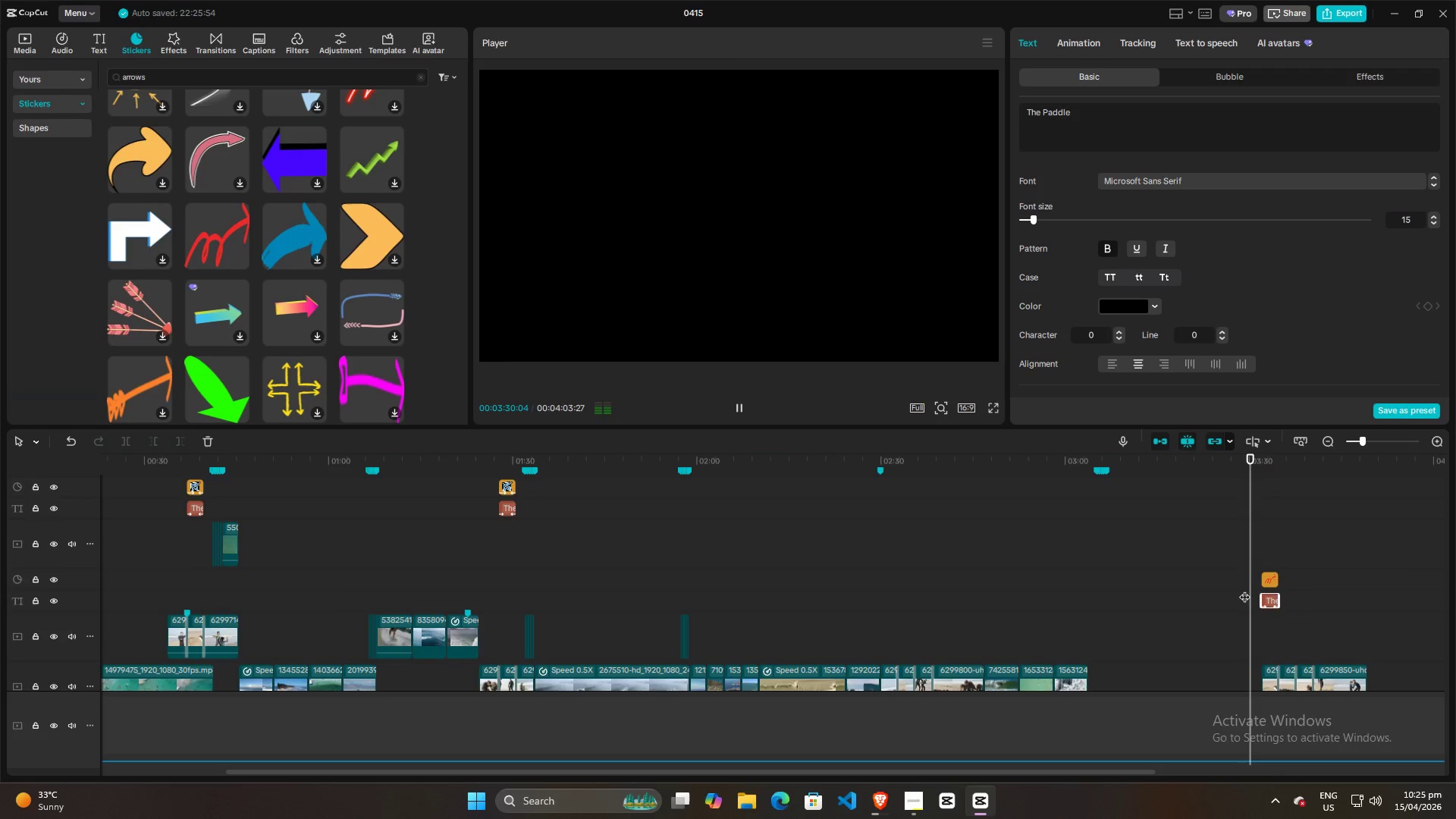 
key(Space)
 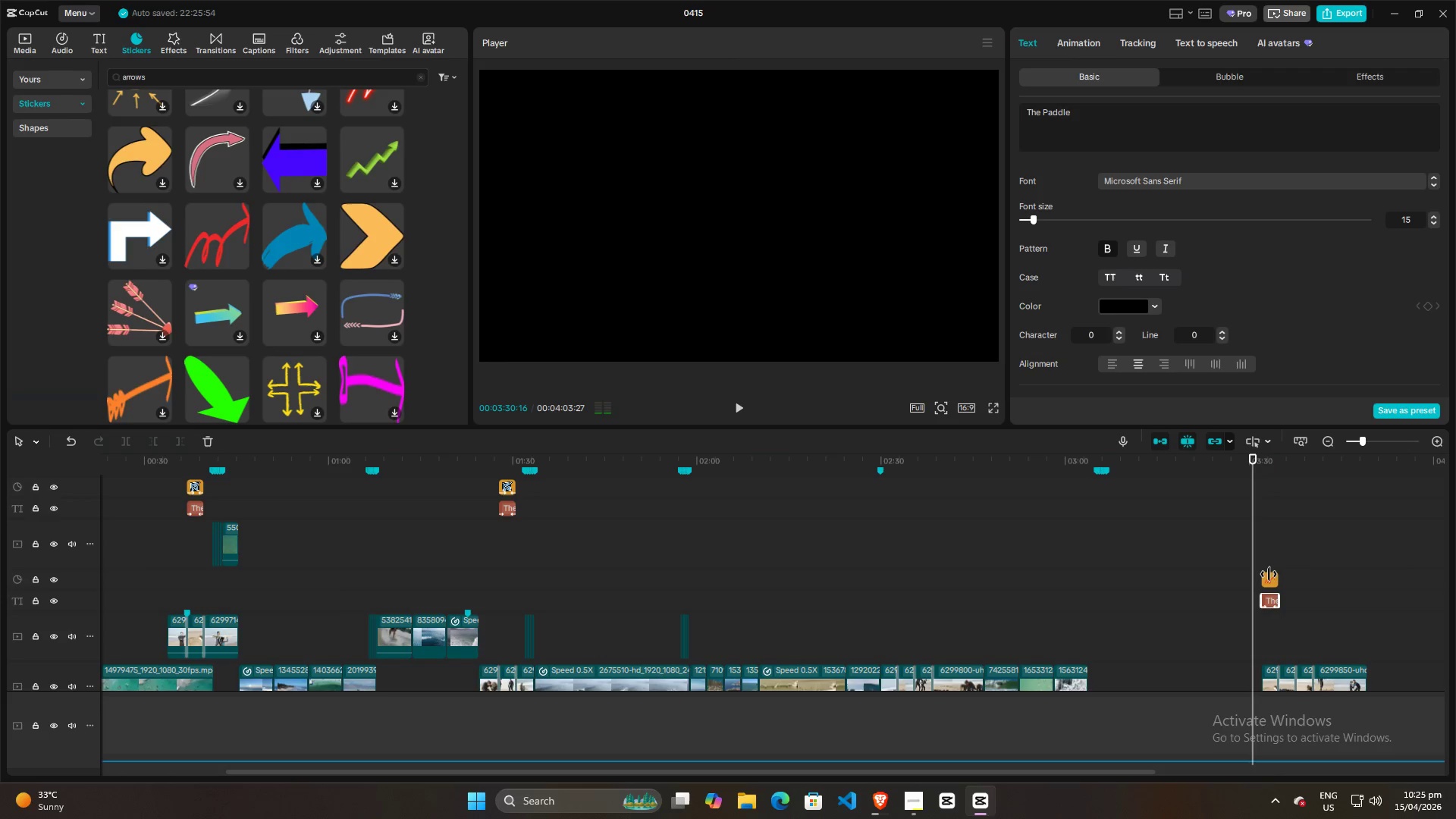 
left_click([1272, 579])
 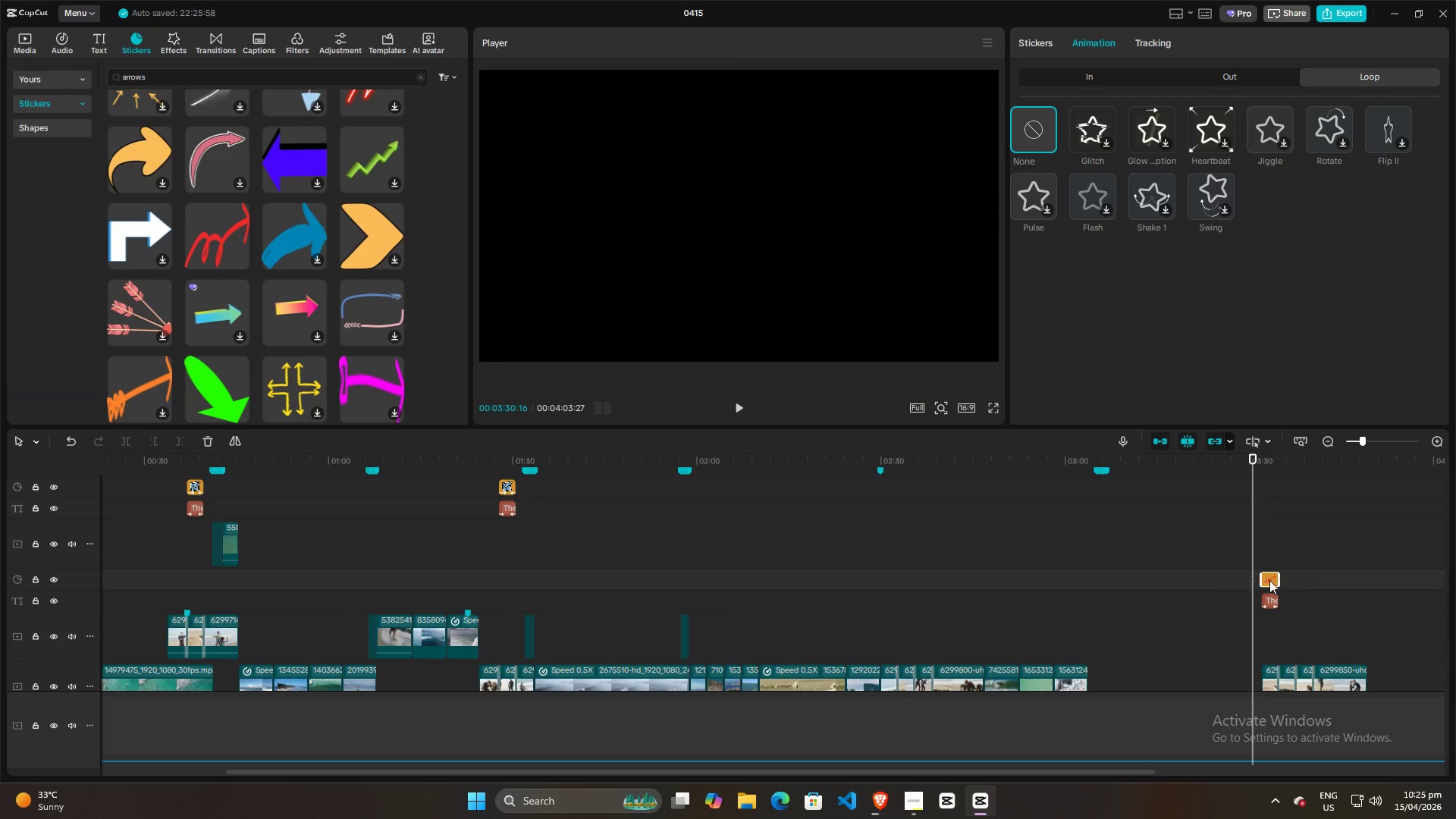 
left_click_drag(start_coordinate=[1277, 580], to_coordinate=[1281, 582])
 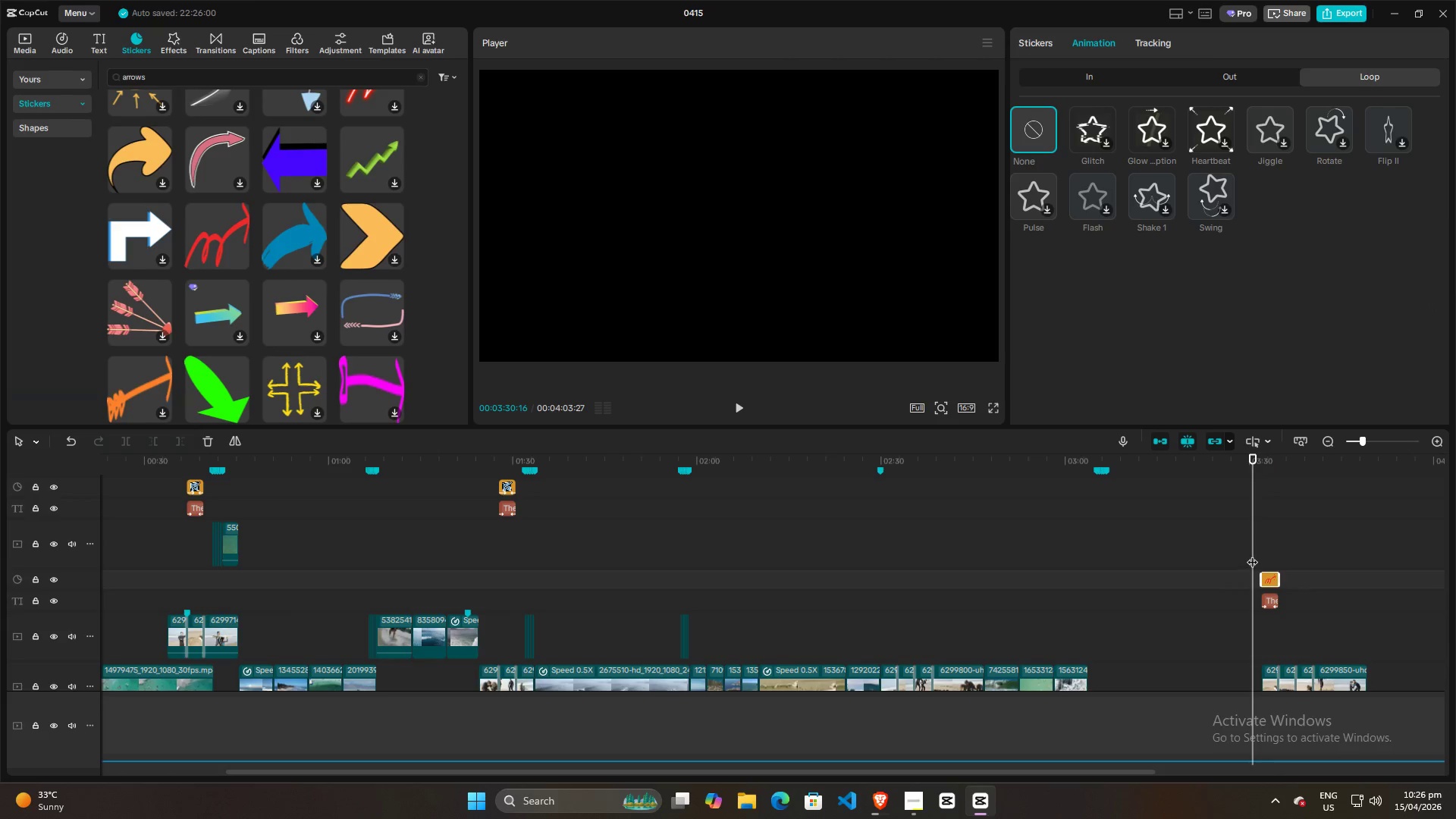 
key(Space)
 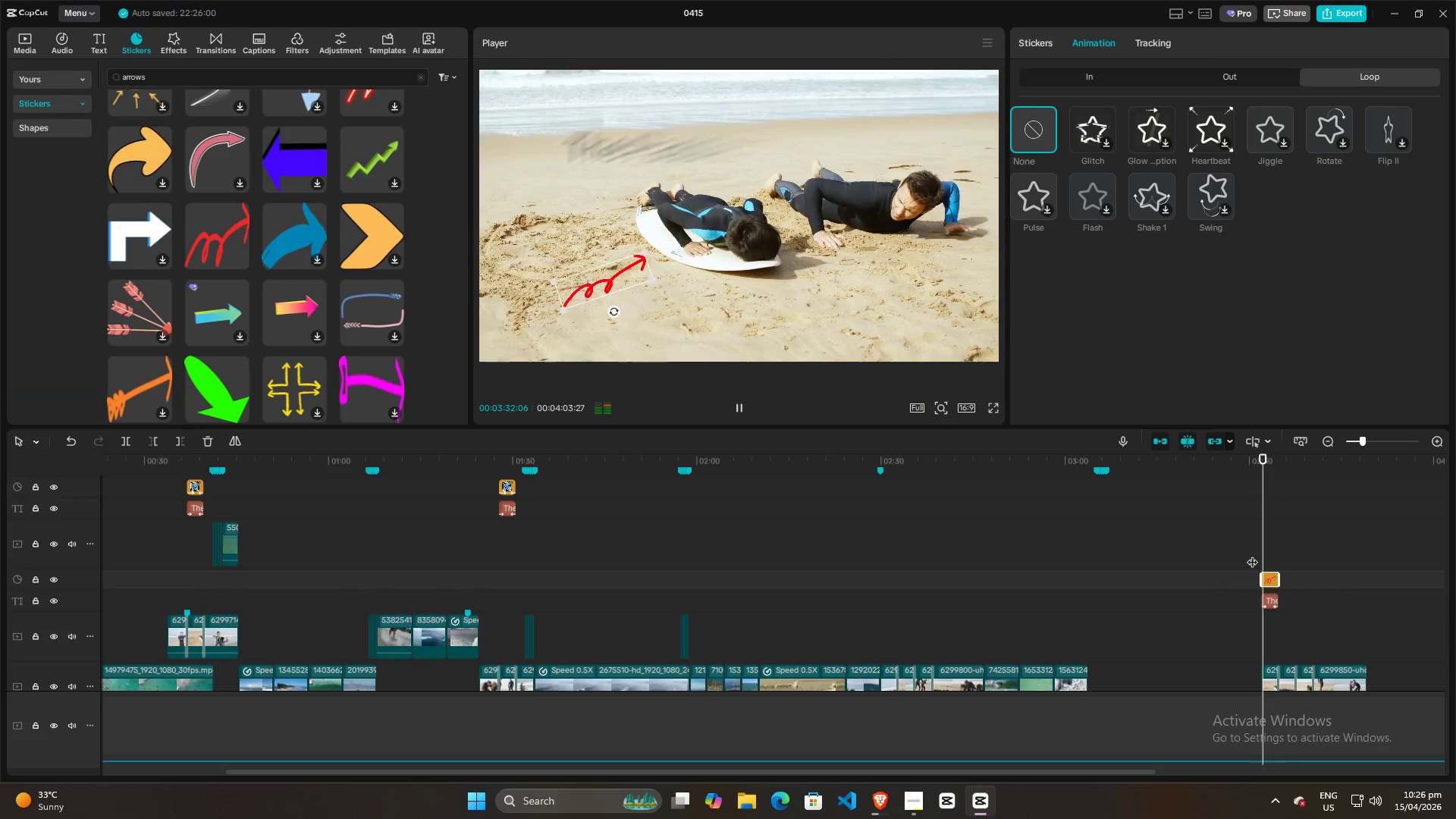 
key(Space)
 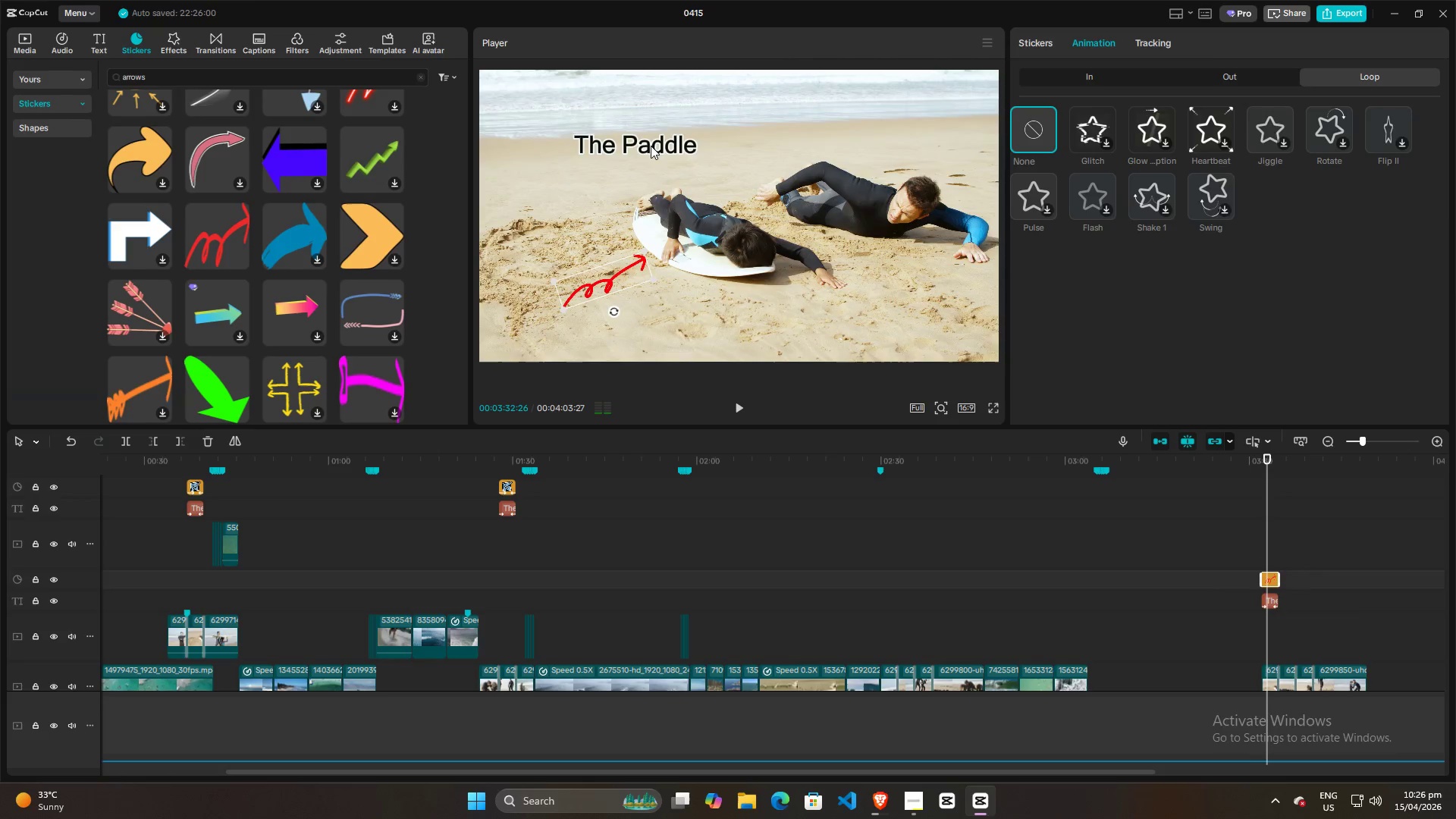 
left_click_drag(start_coordinate=[645, 143], to_coordinate=[562, 324])
 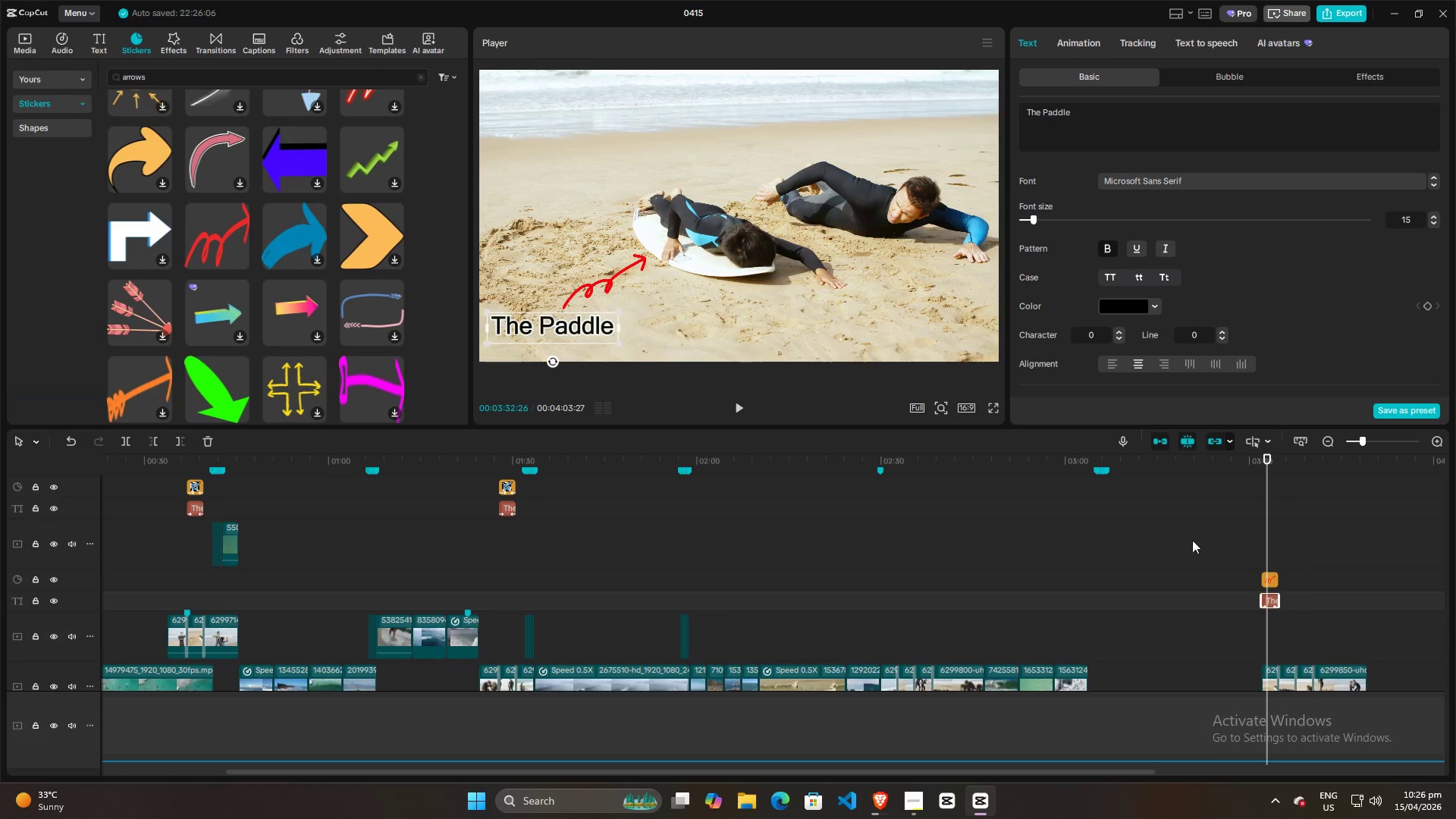 
left_click([1236, 532])
 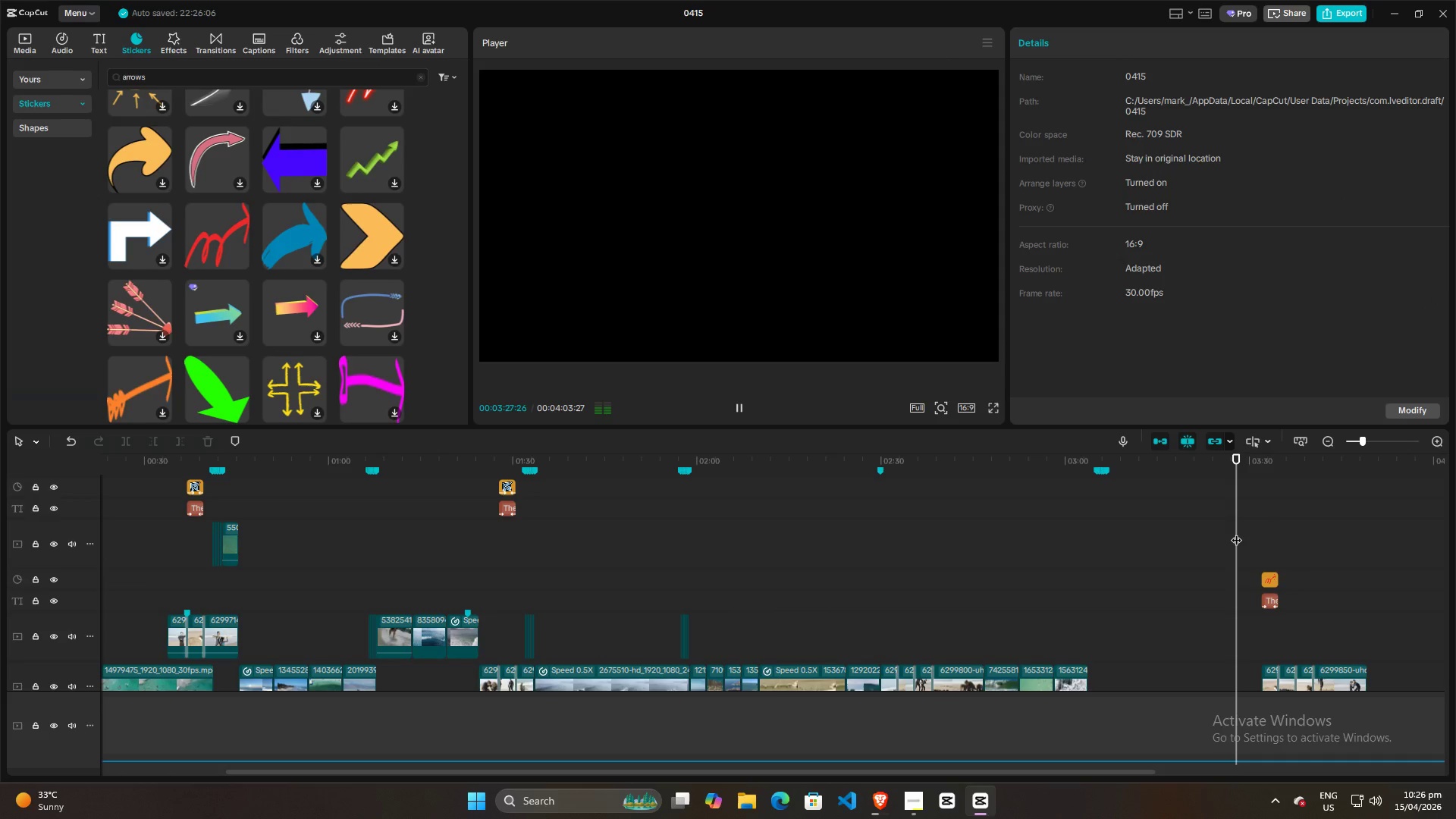 
key(Space)
 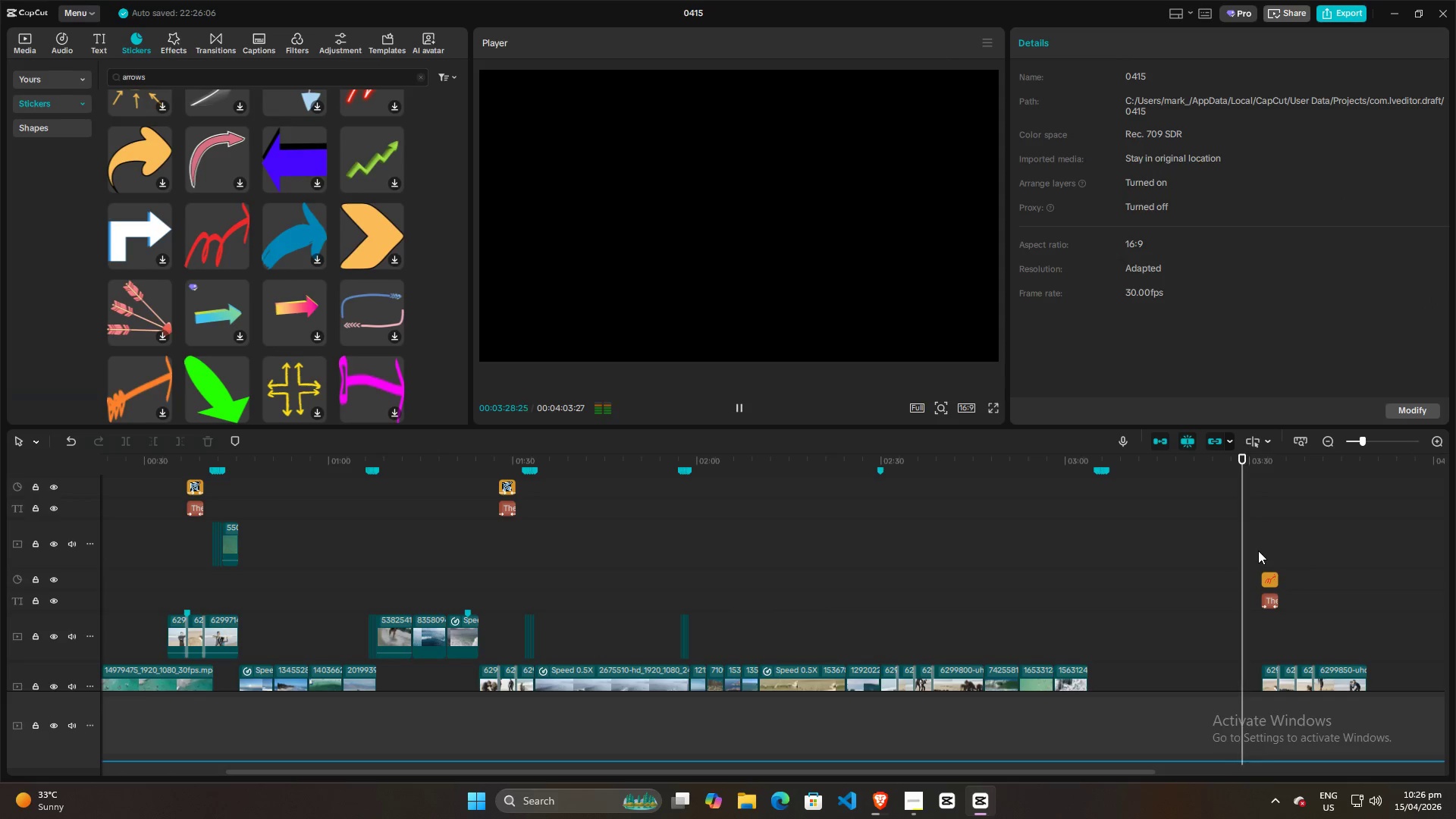 
hold_key(key=ControlLeft, duration=1.5)
scroll: coordinate [1258, 551], scroll_direction: up, amount: 2.0
 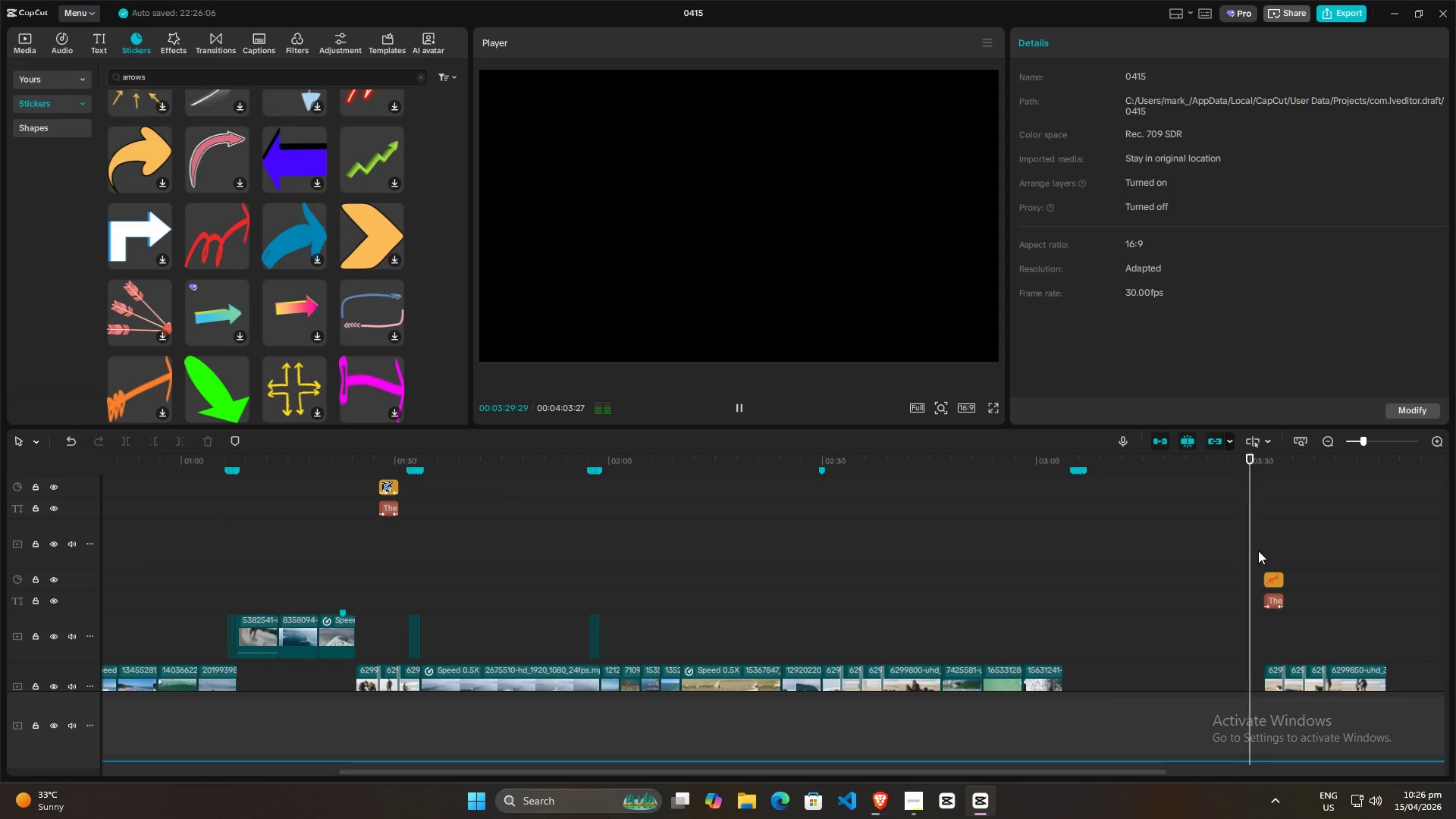 
scroll: coordinate [1258, 551], scroll_direction: down, amount: 1.0
 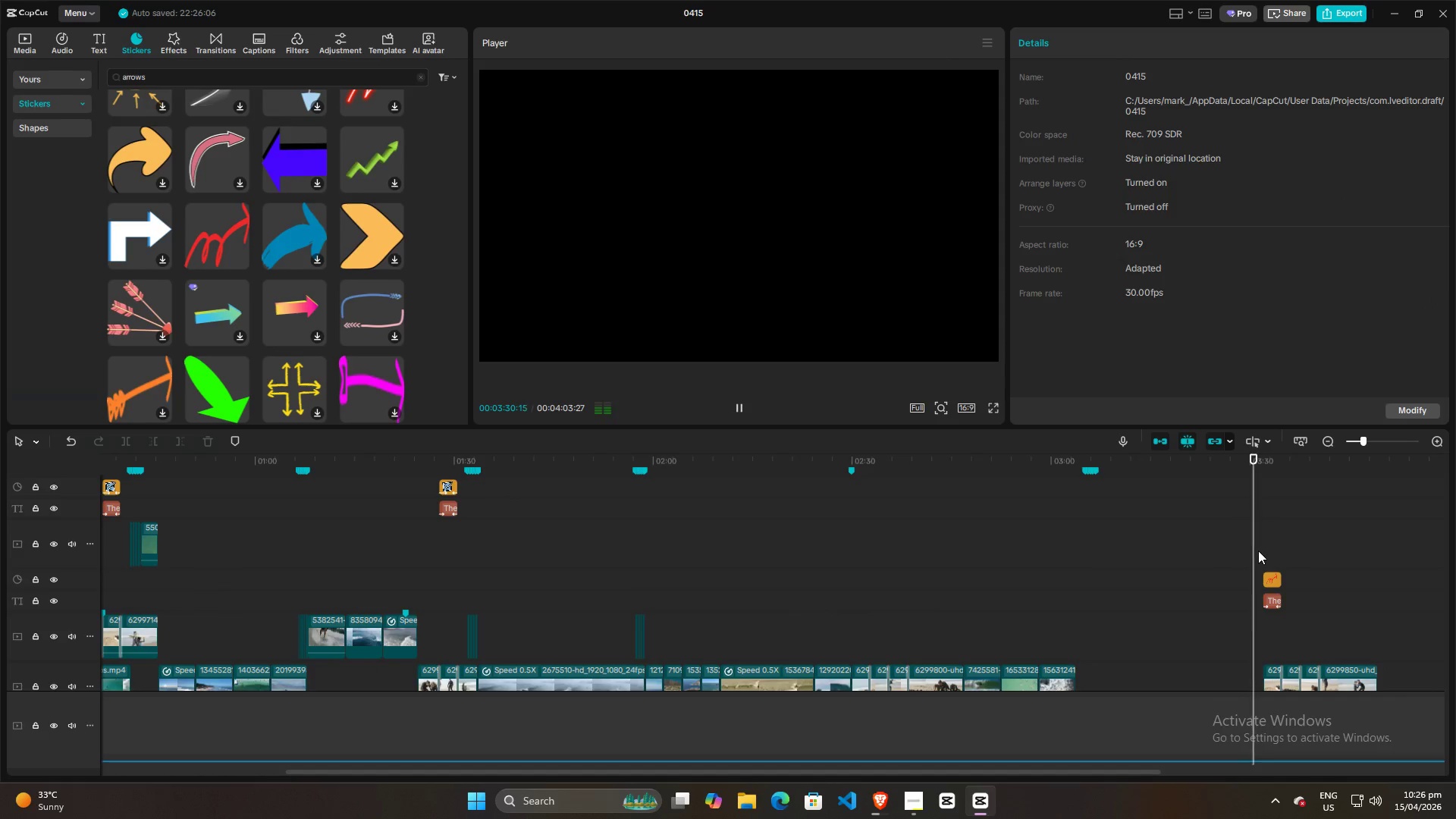 
hold_key(key=ControlLeft, duration=0.89)
 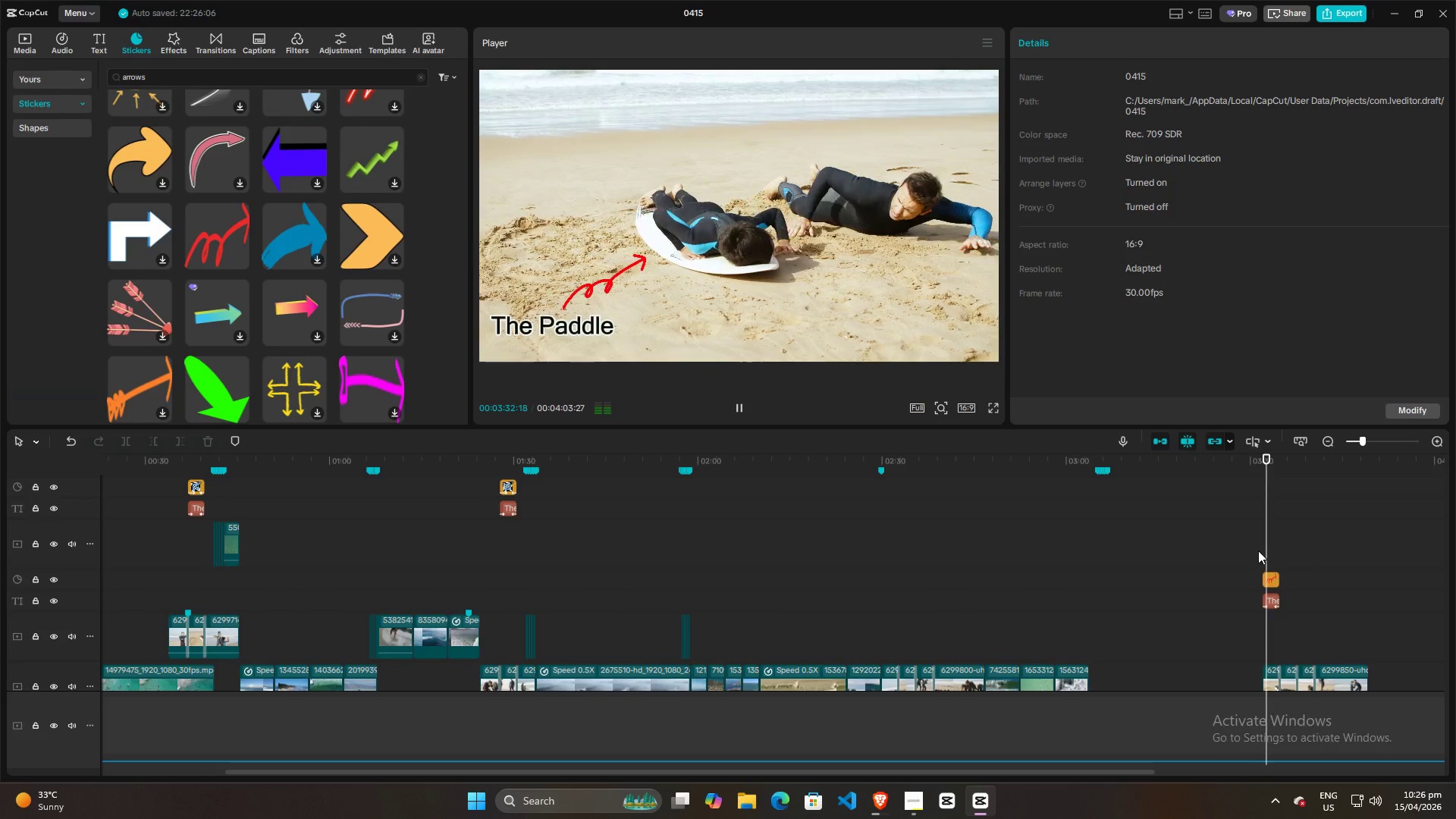 
key(Space)
 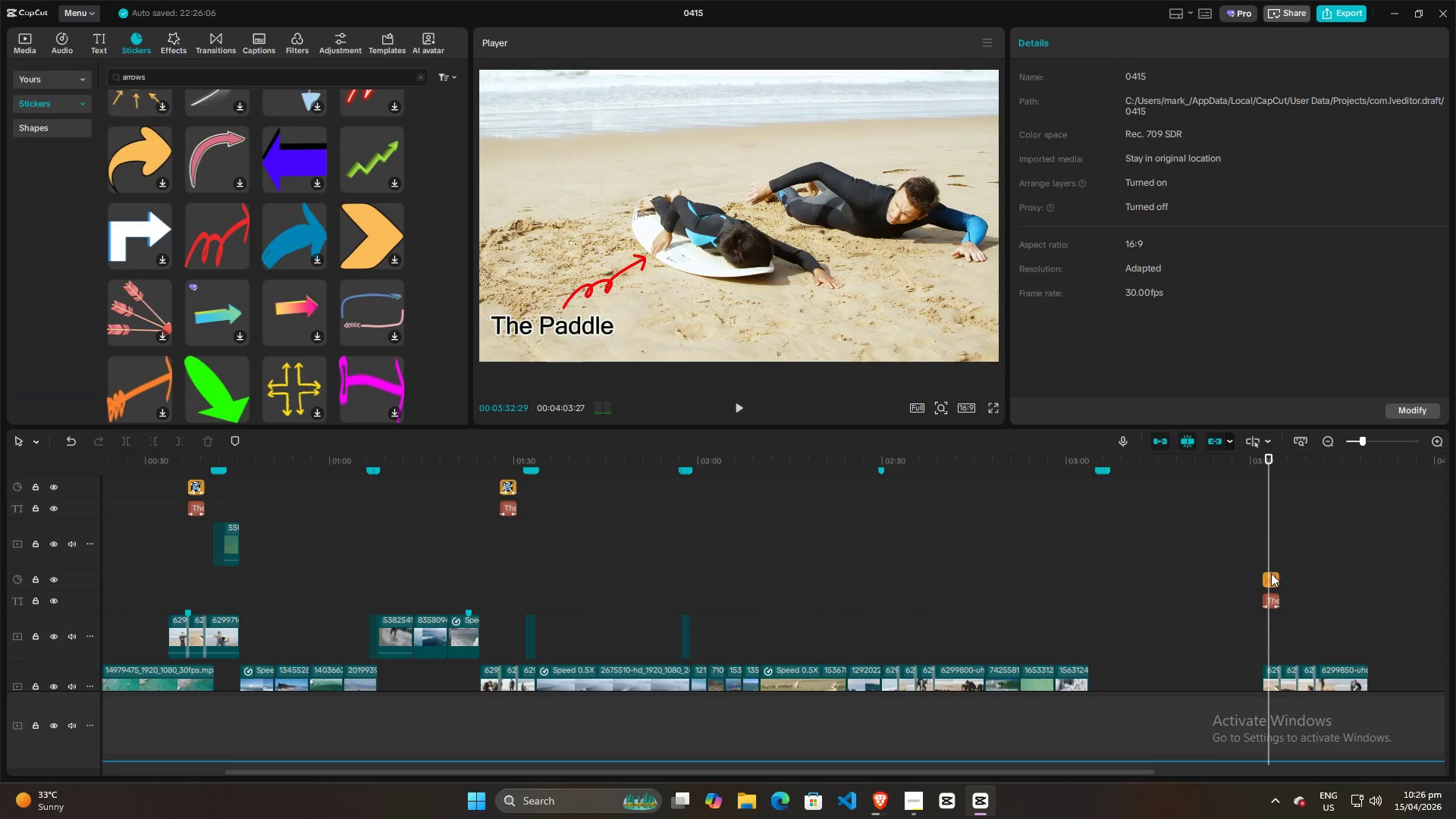 
left_click([1272, 576])
 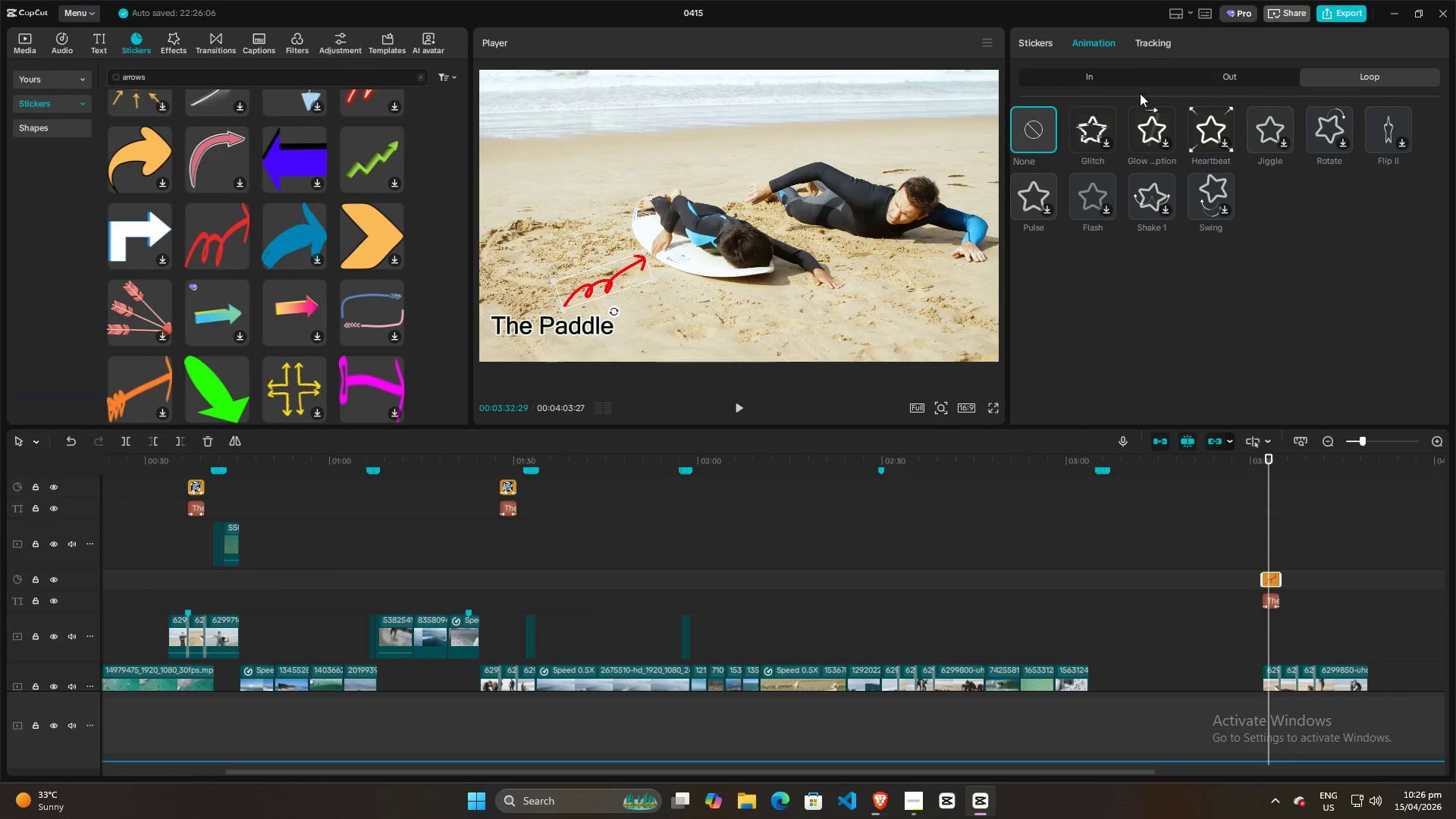 
left_click([1091, 77])
 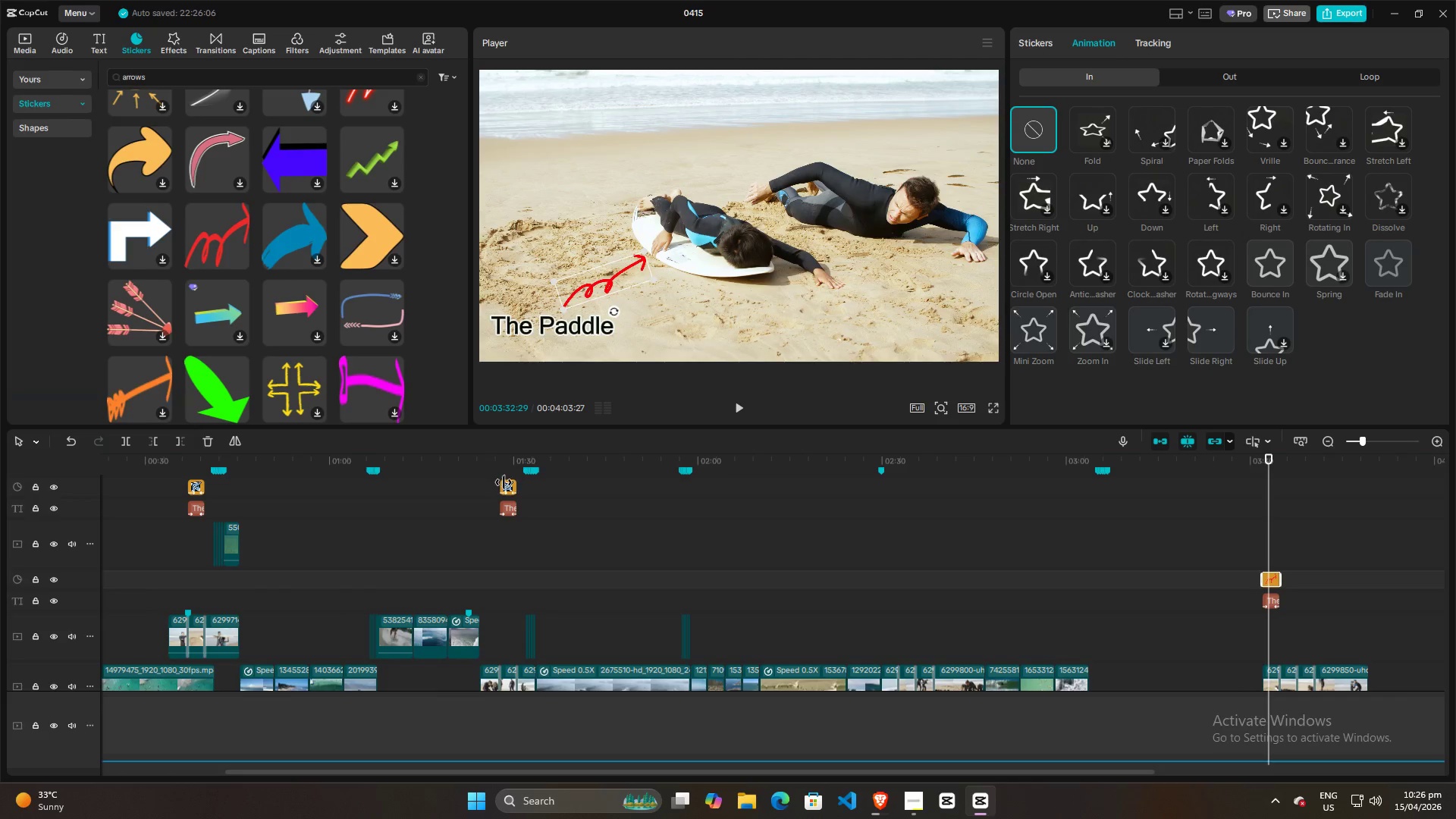 
left_click([509, 487])
 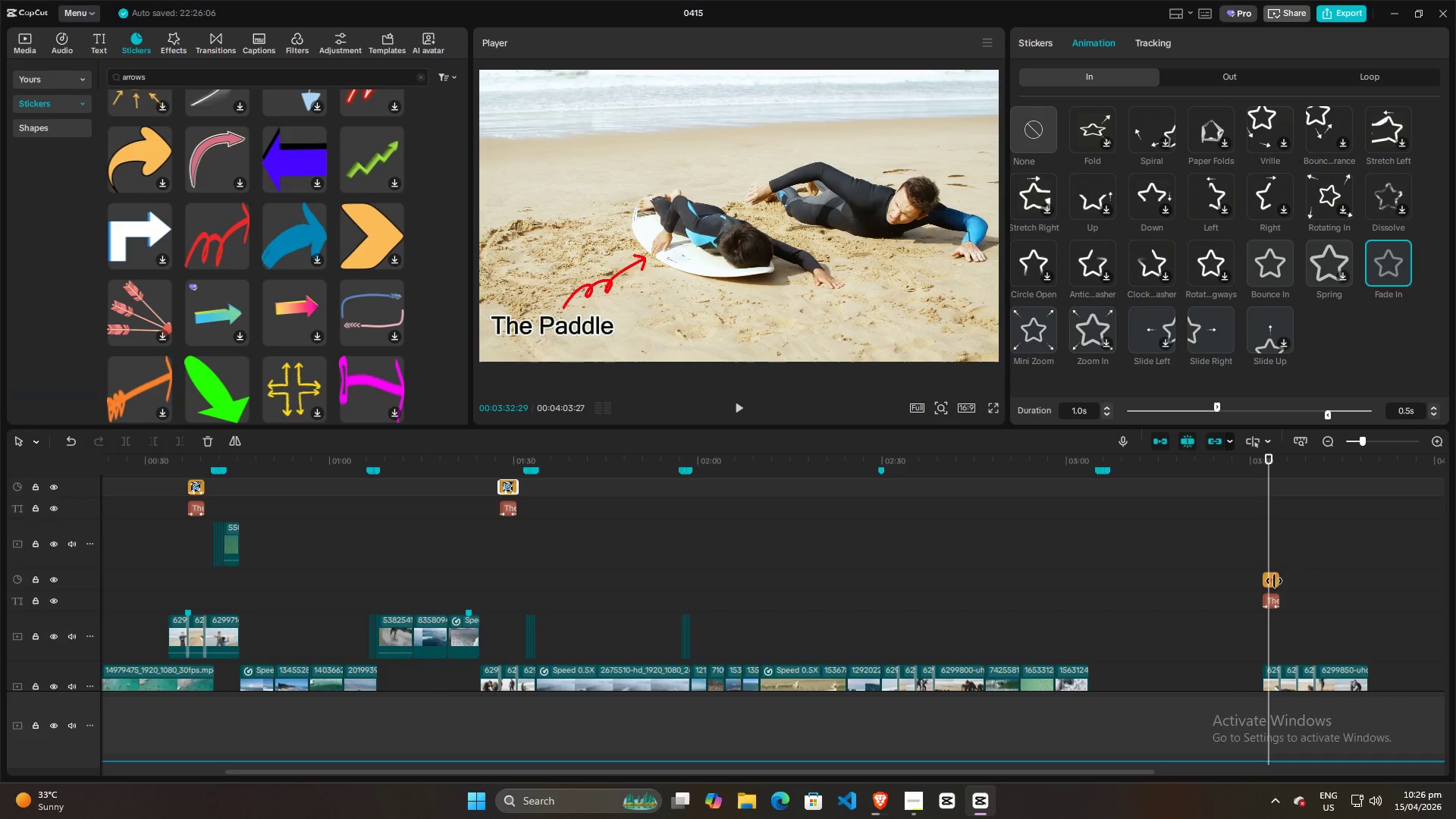 
left_click([1272, 583])
 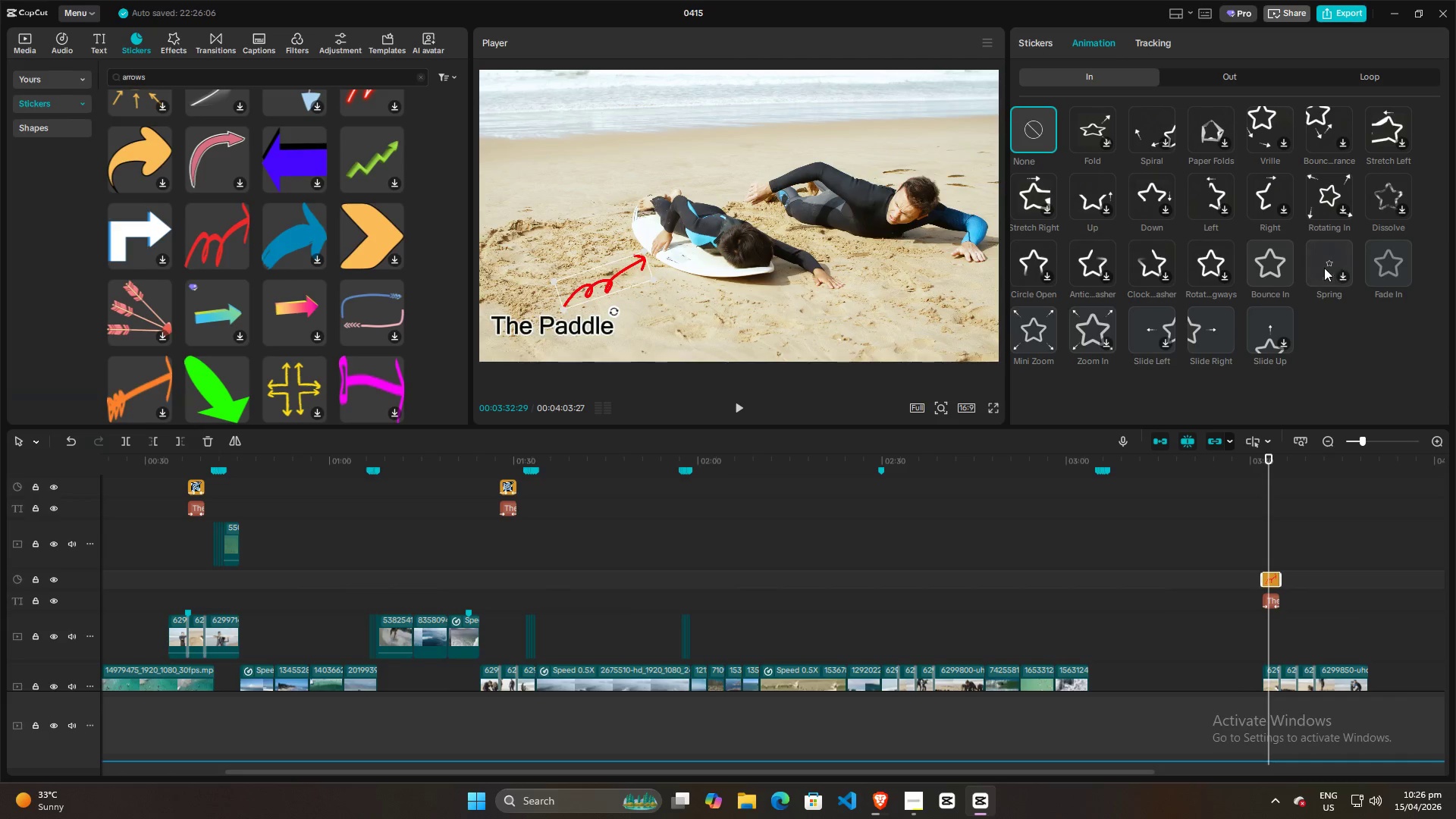 
left_click([1406, 264])
 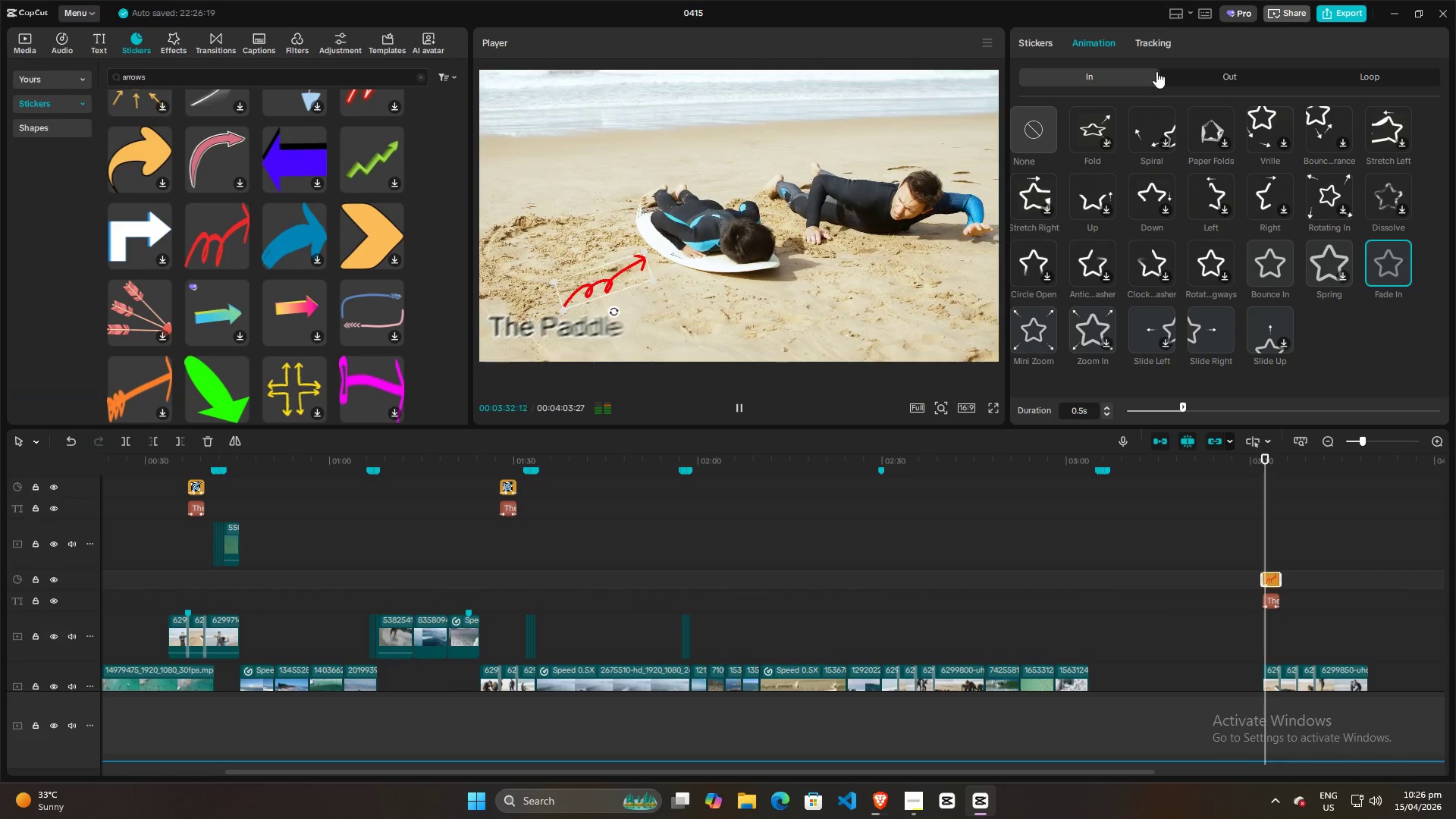 
left_click([1208, 75])
 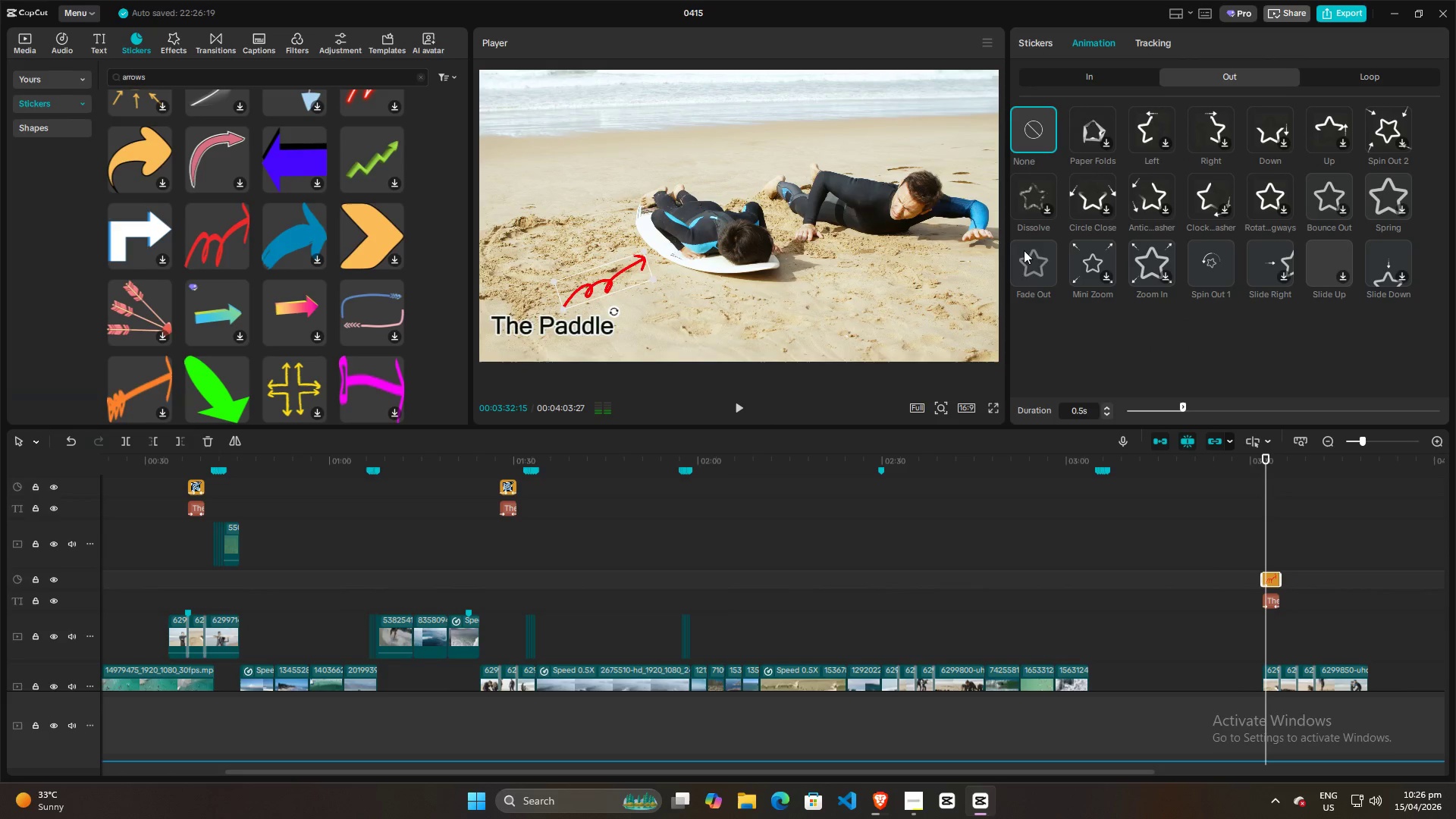 
left_click([1032, 259])
 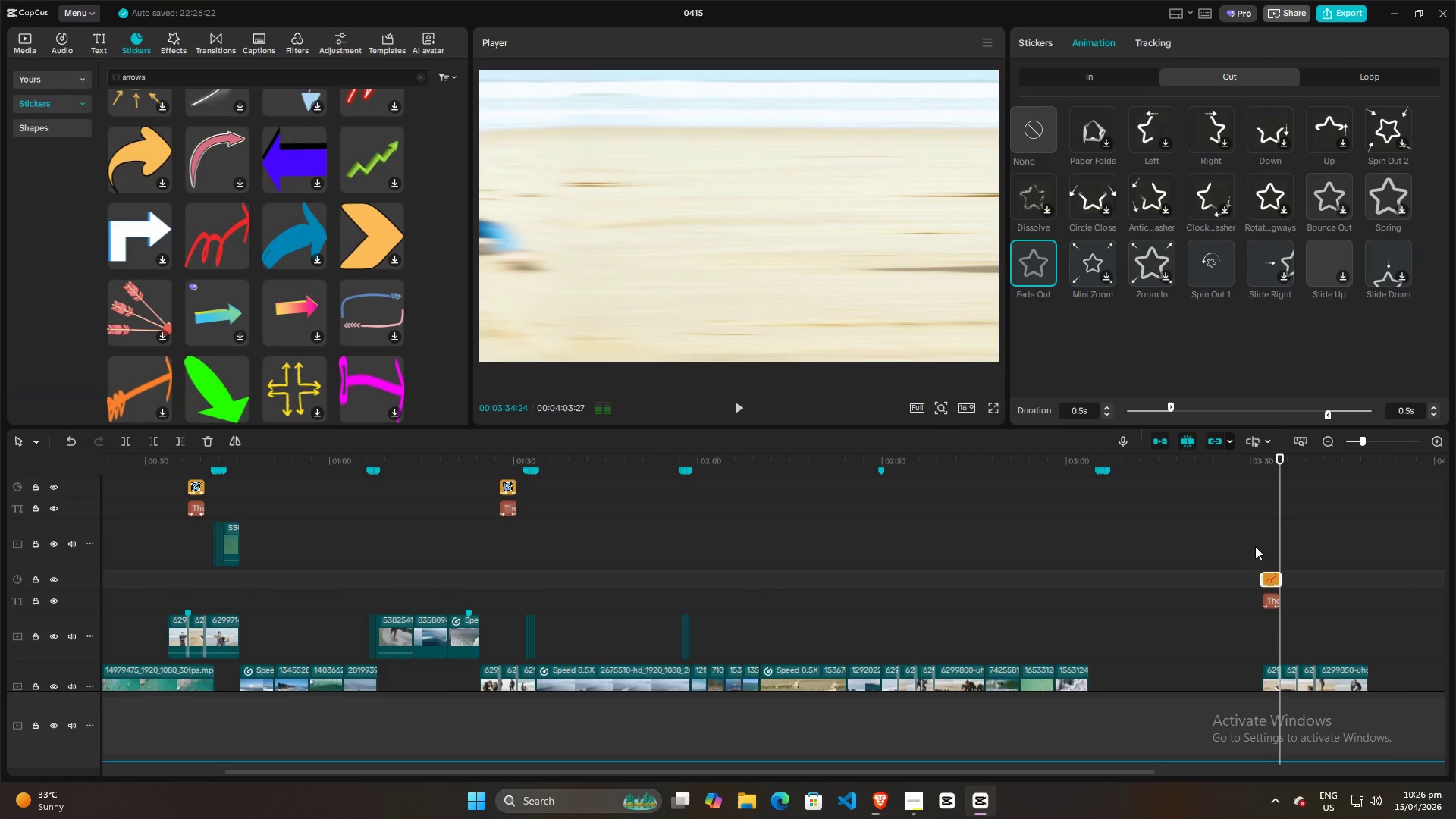 
key(Space)
 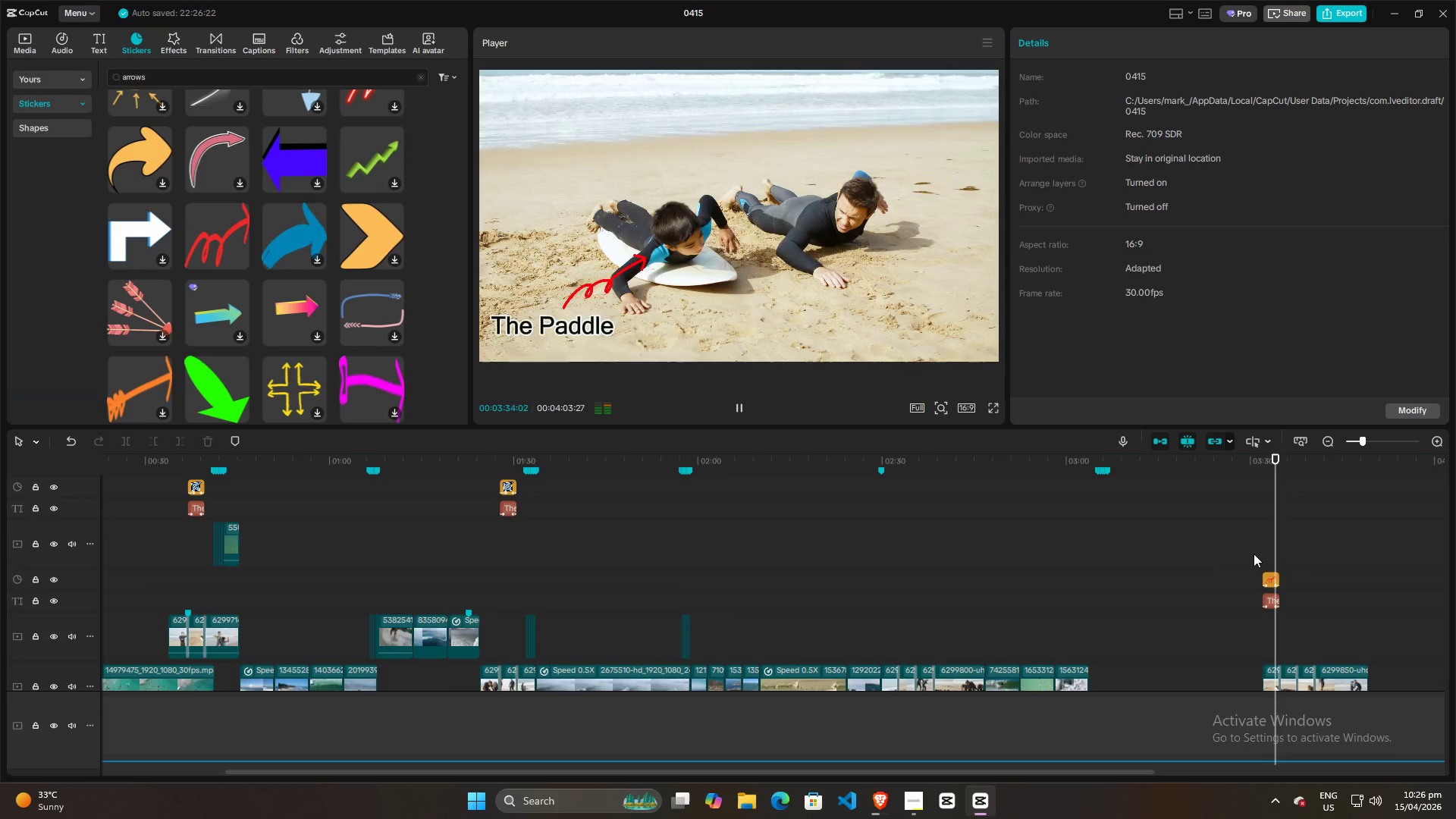 
key(Space)
 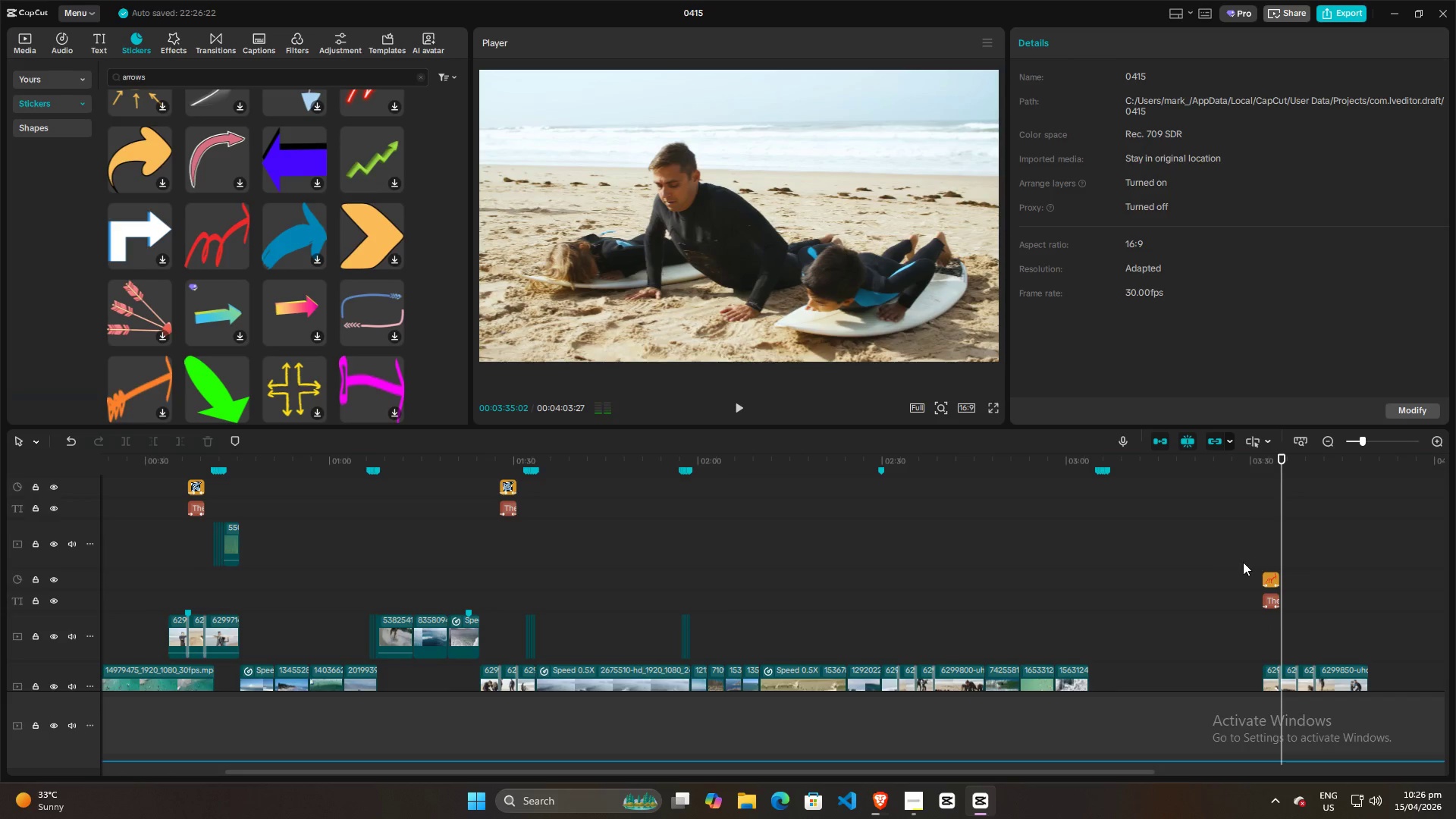 
left_click([1241, 562])
 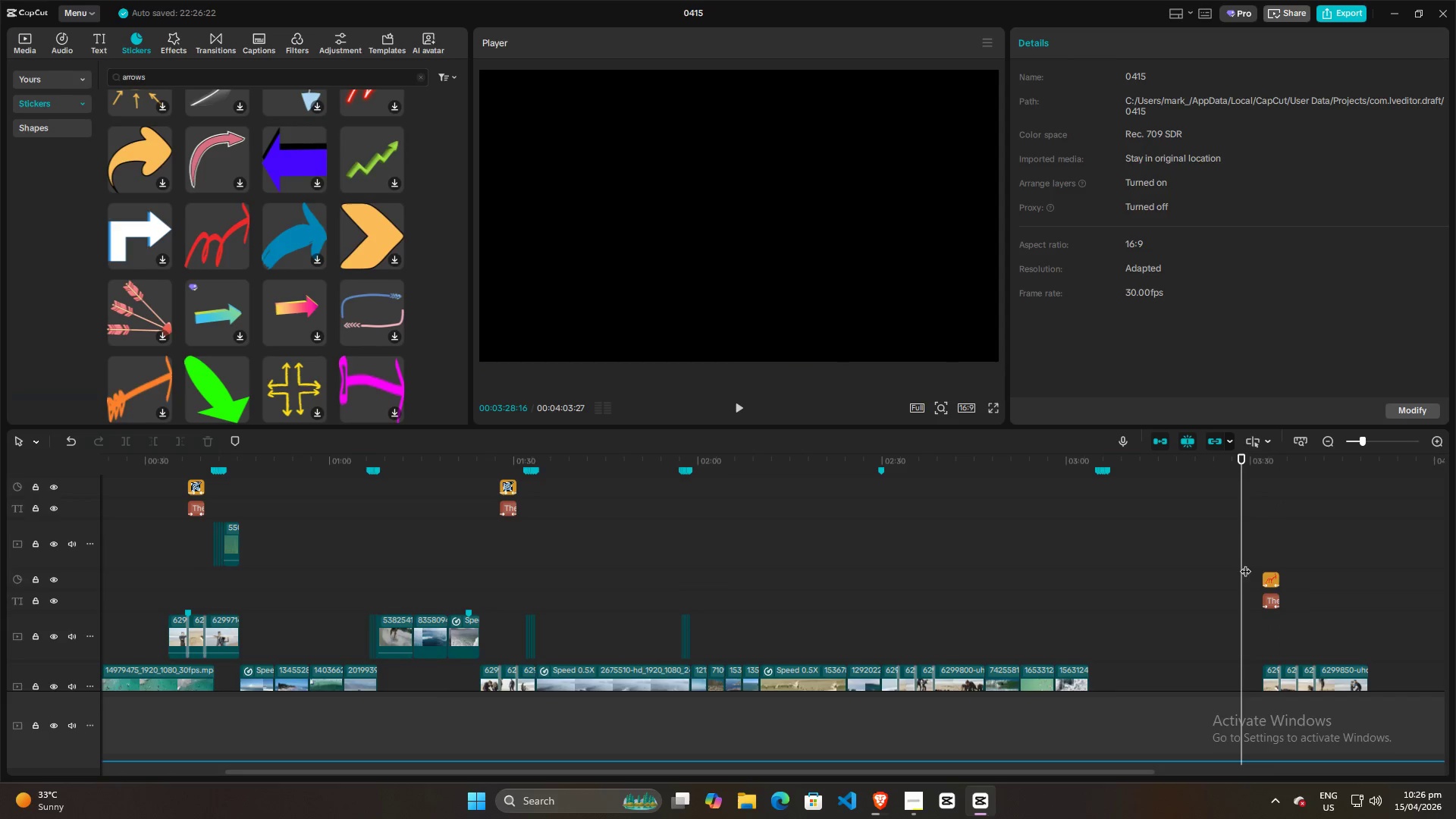 
key(Space)
 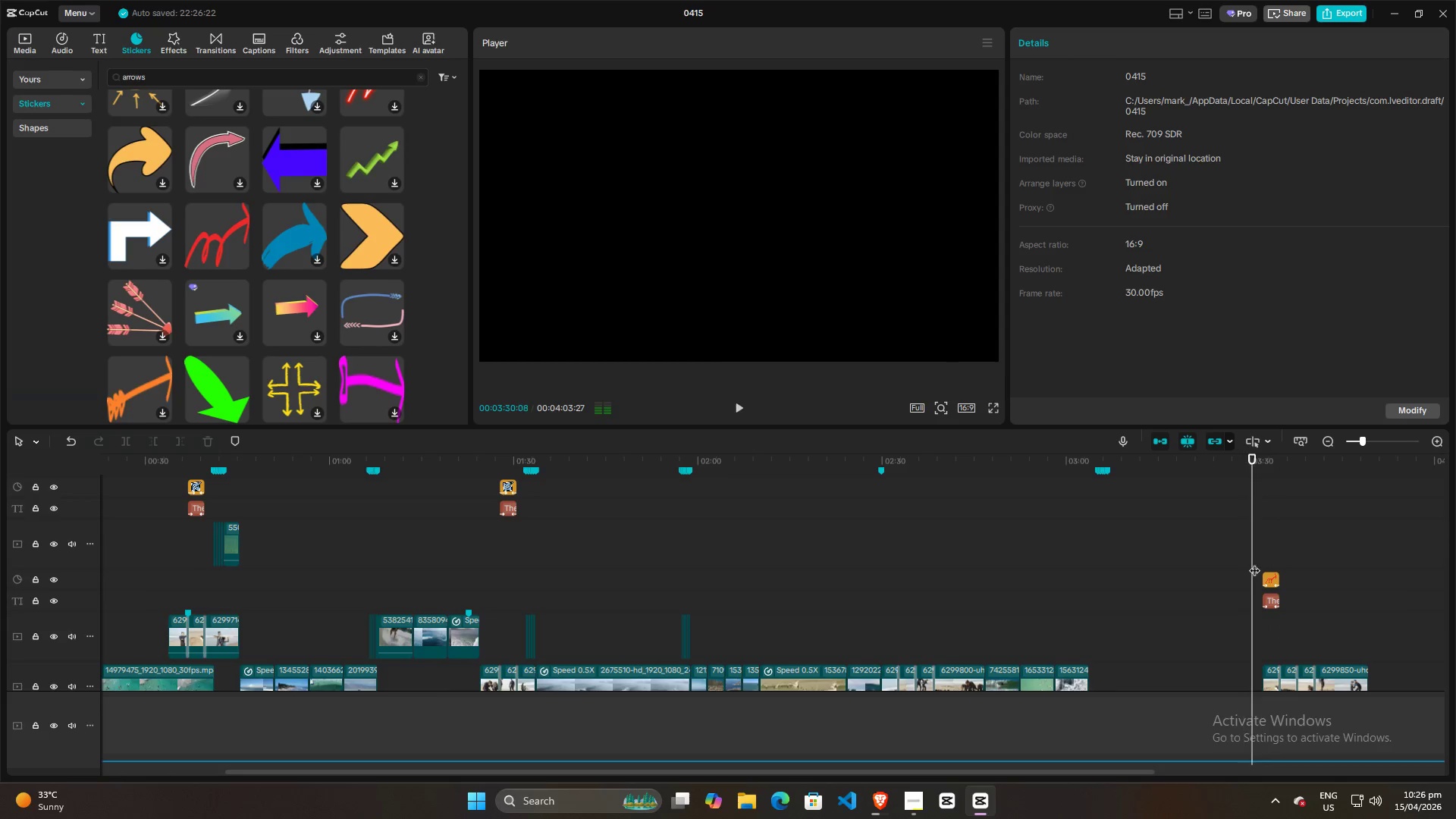 
double_click([1257, 563])
 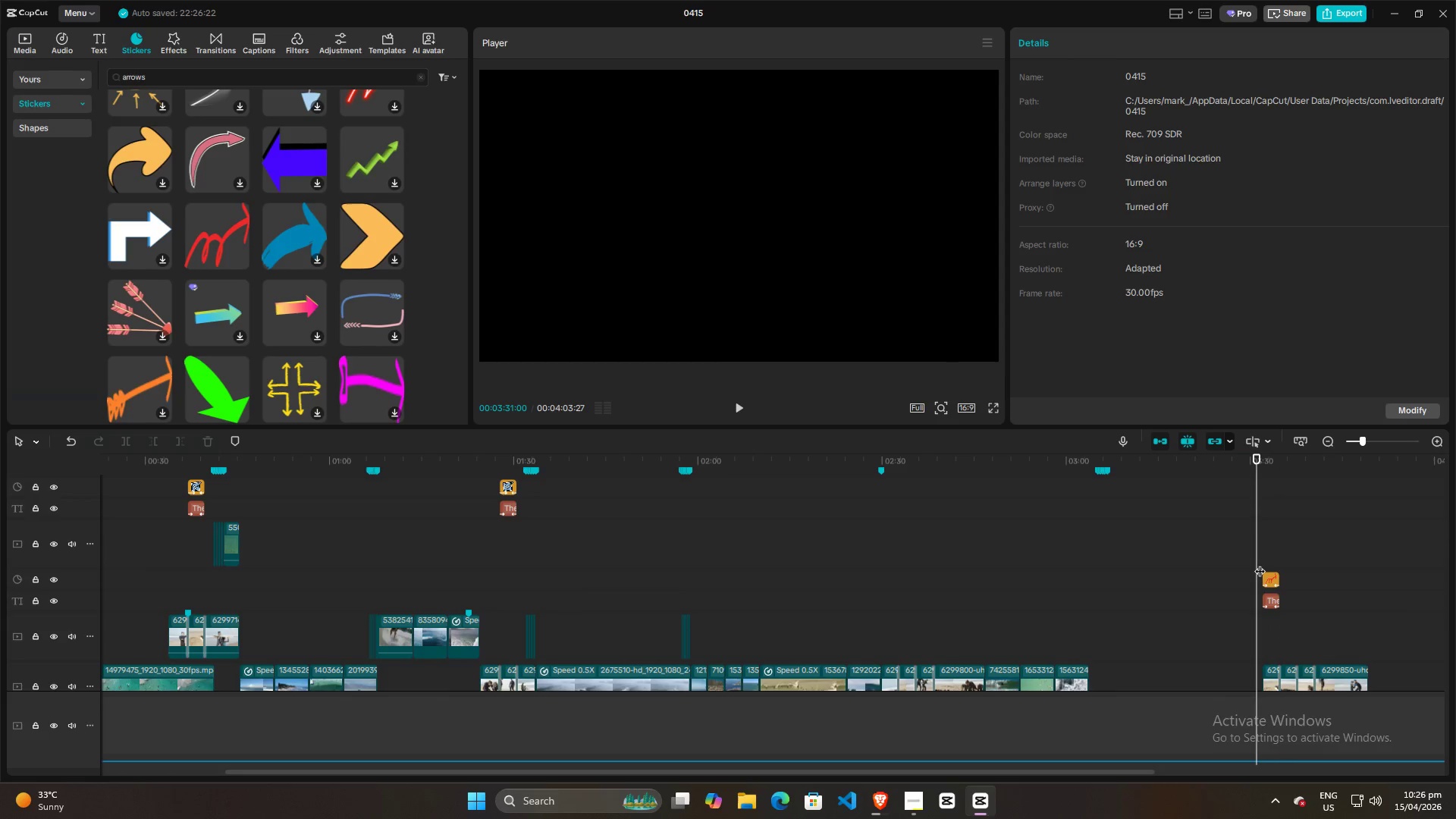 
key(Space)
 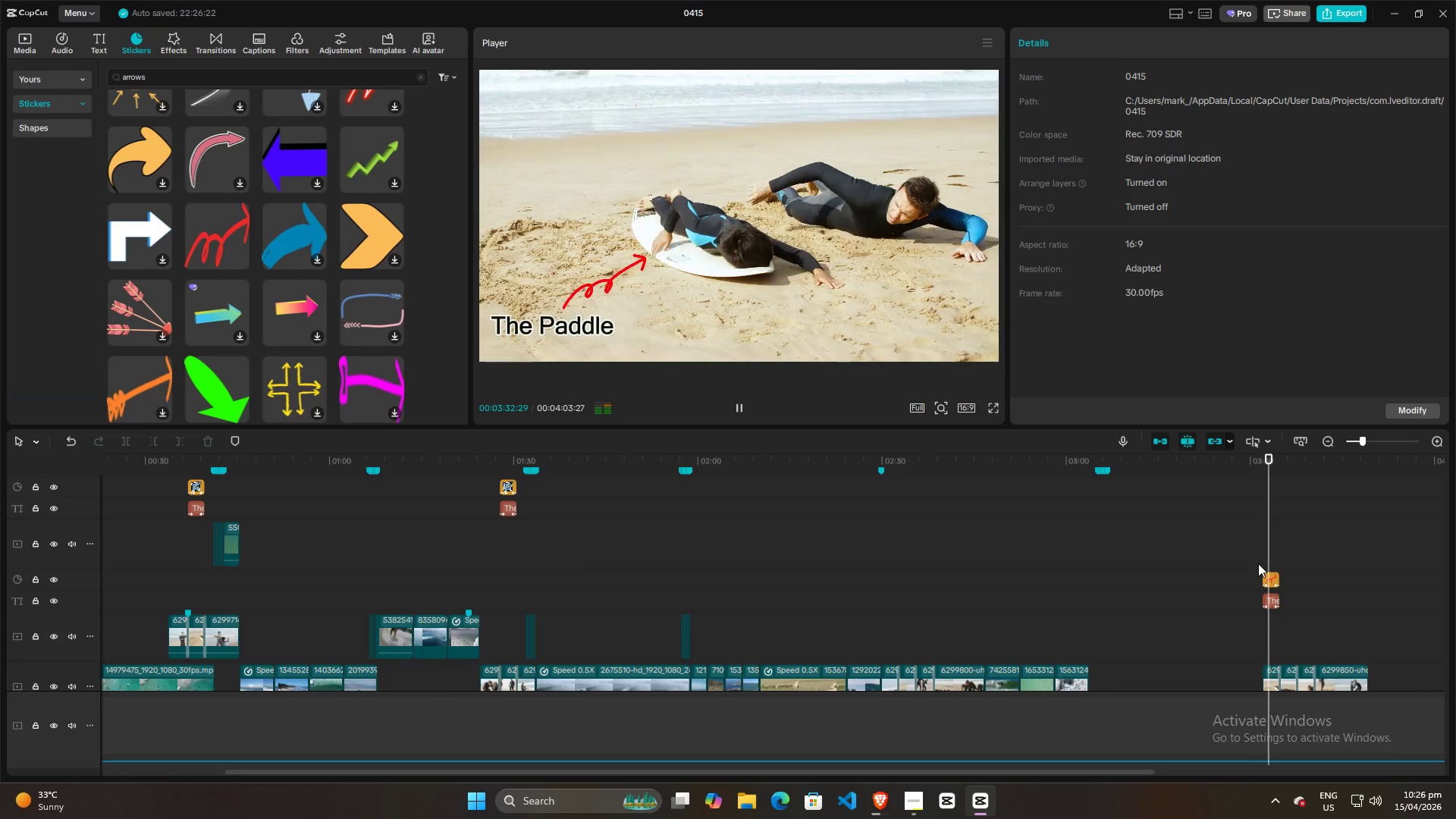 
key(Space)
 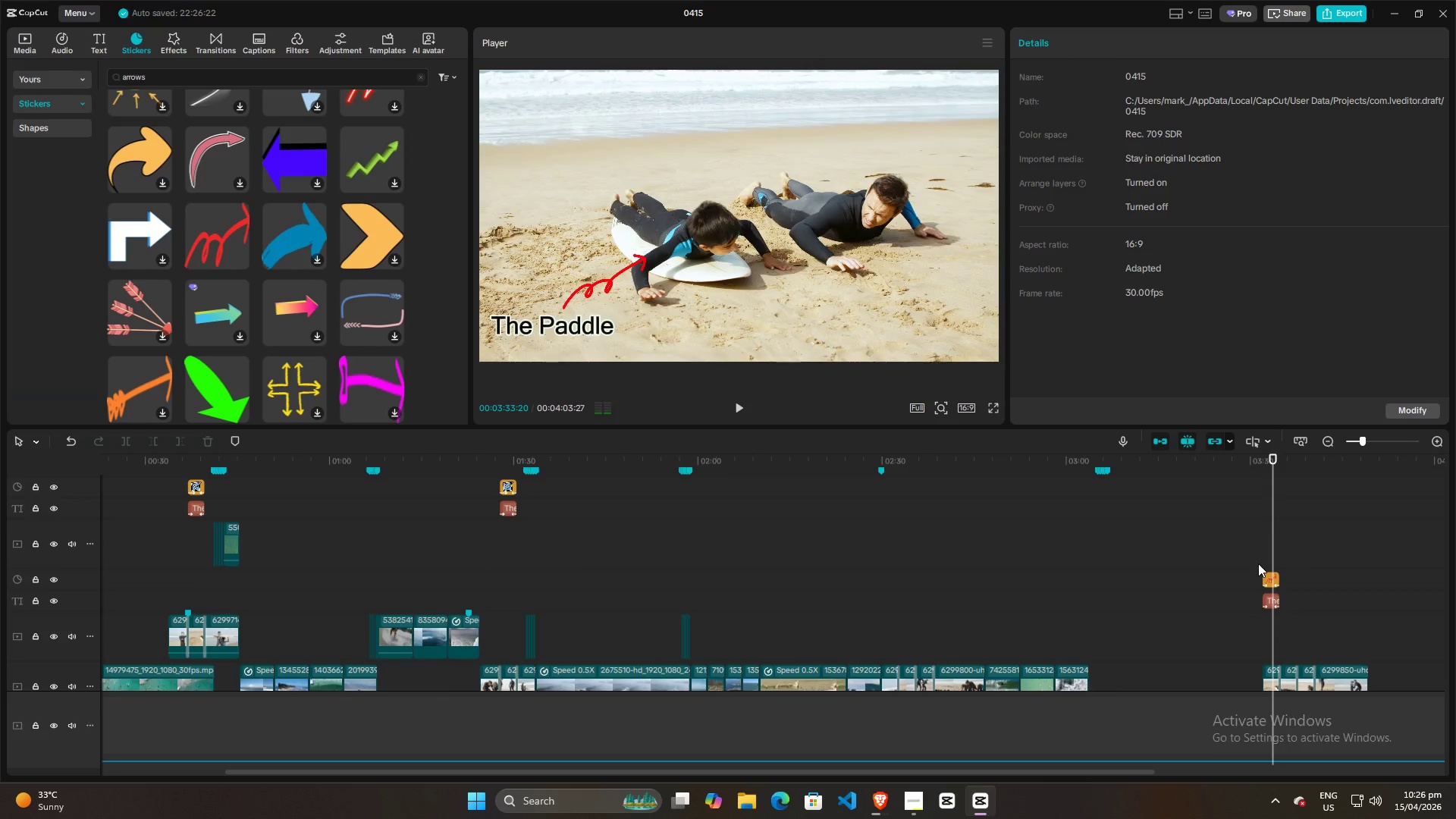 
key(Space)
 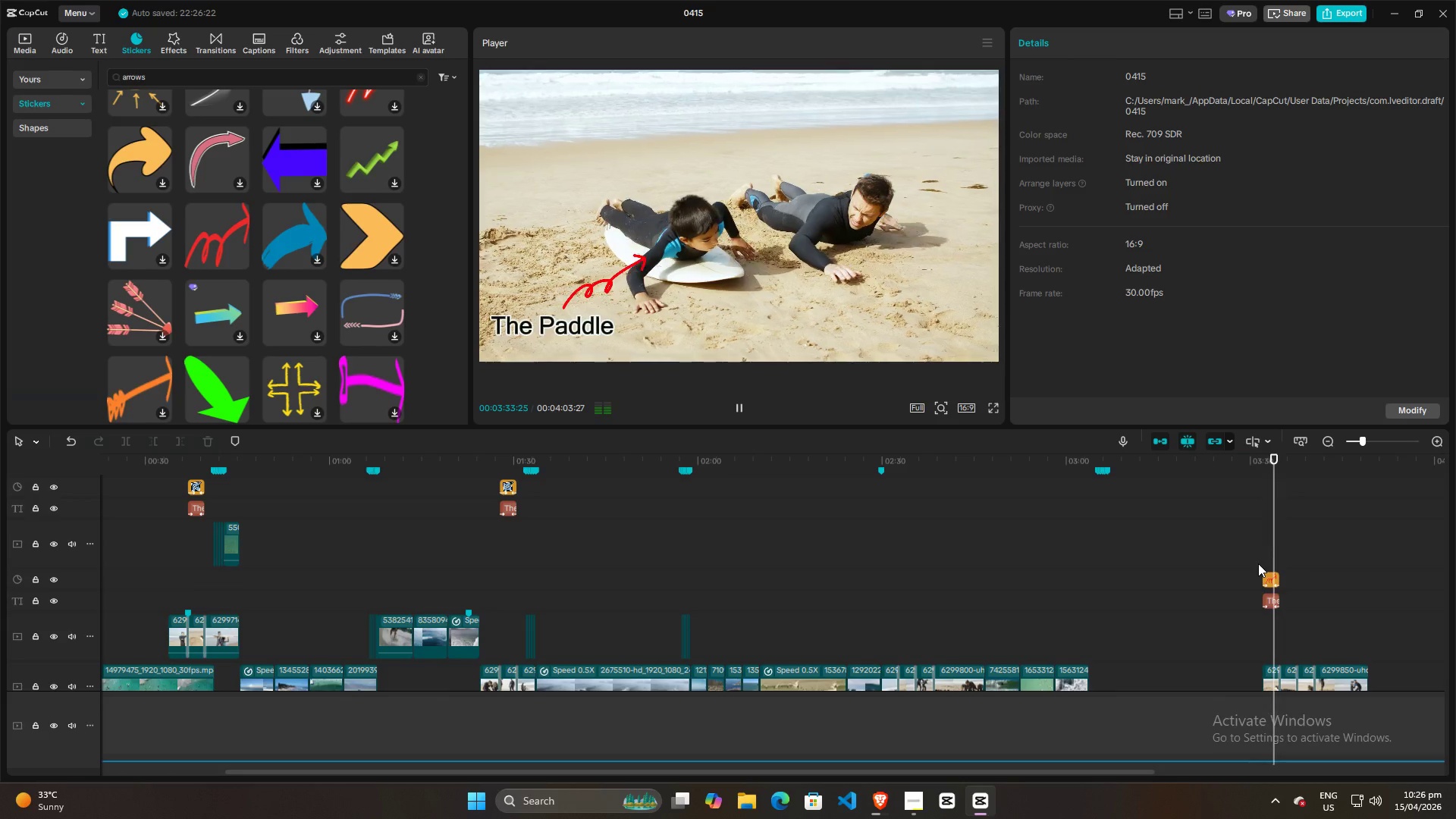 
key(Space)
 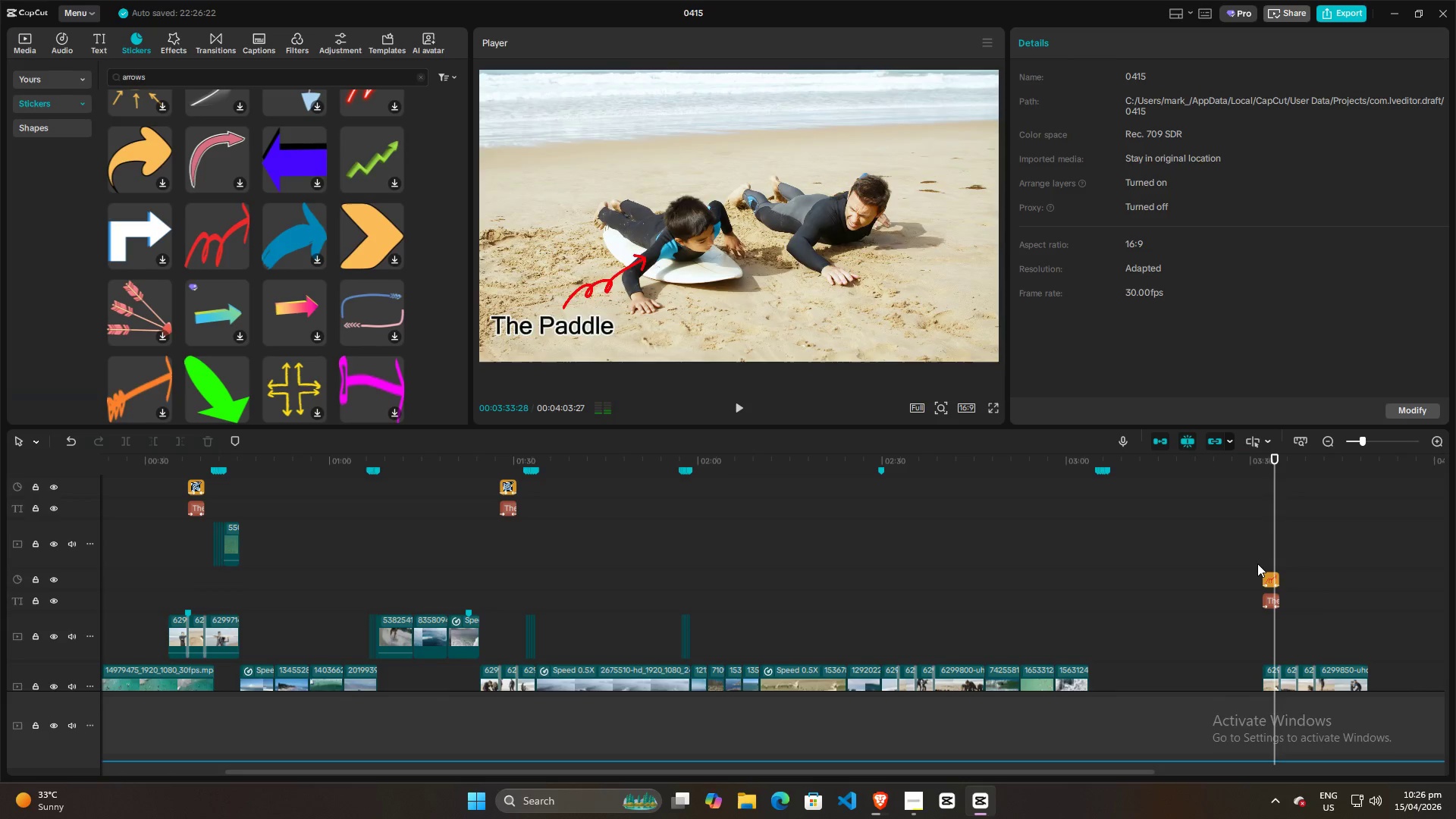 
key(Space)
 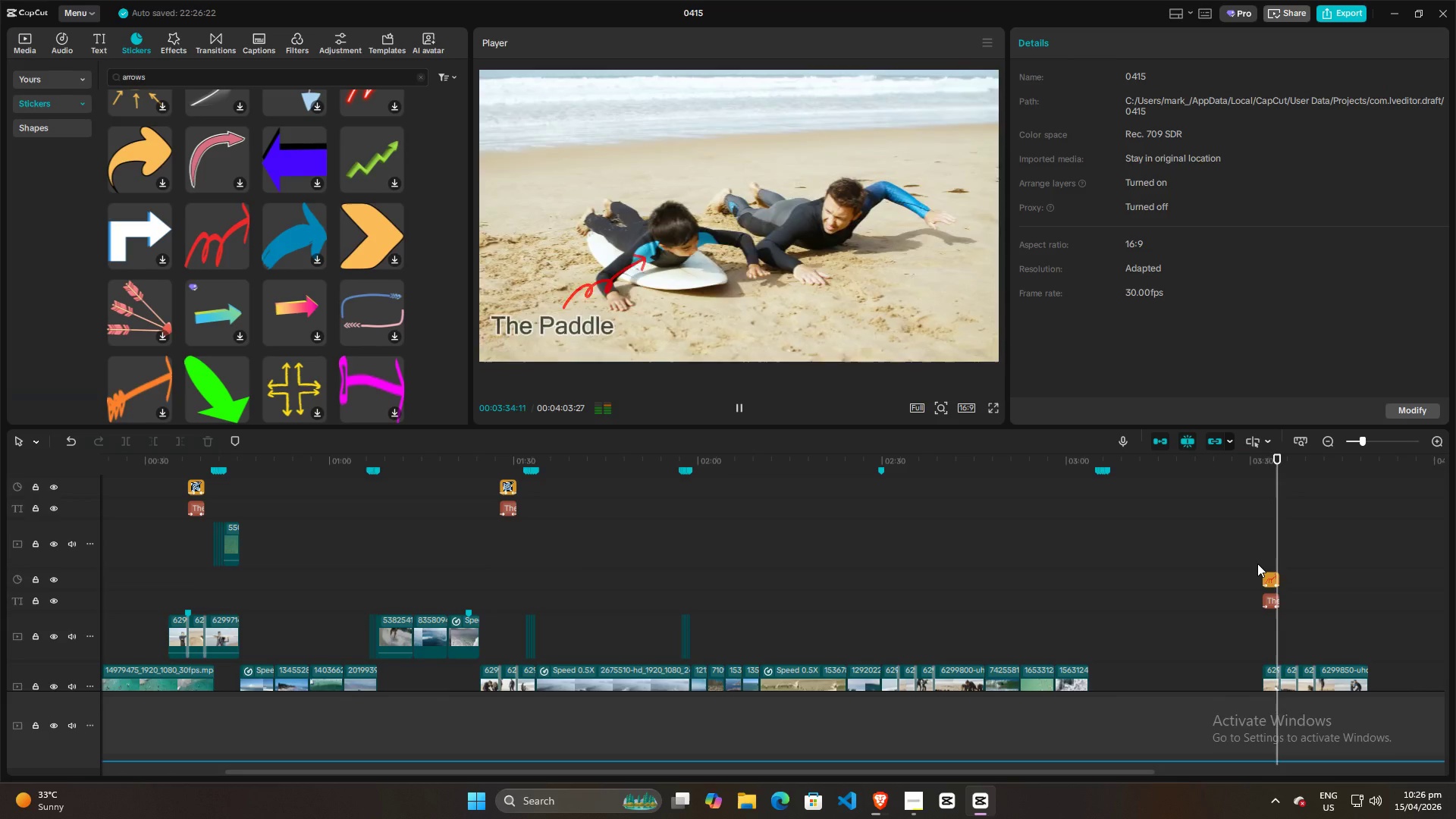 
key(Space)
 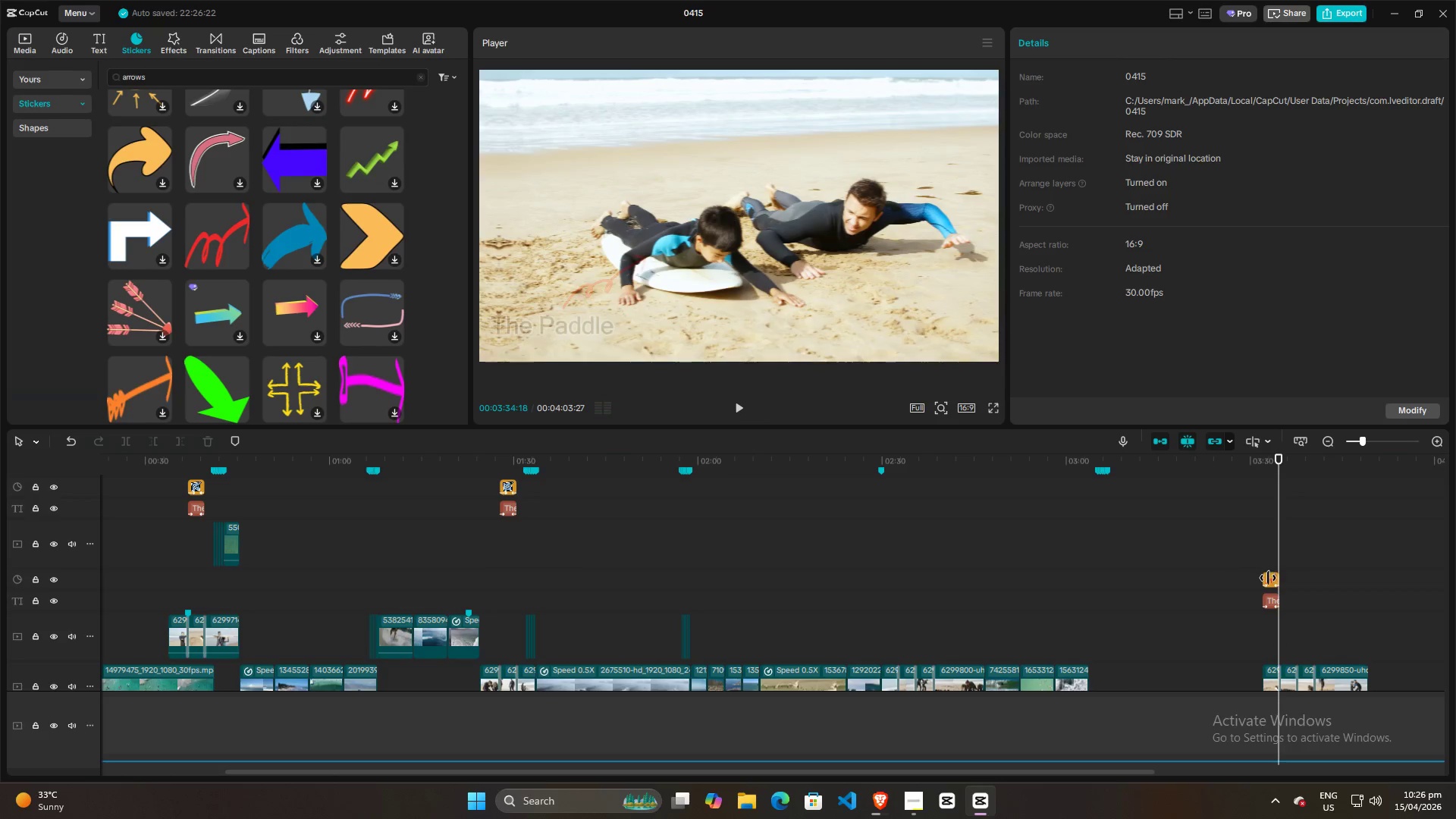 
key(Space)
 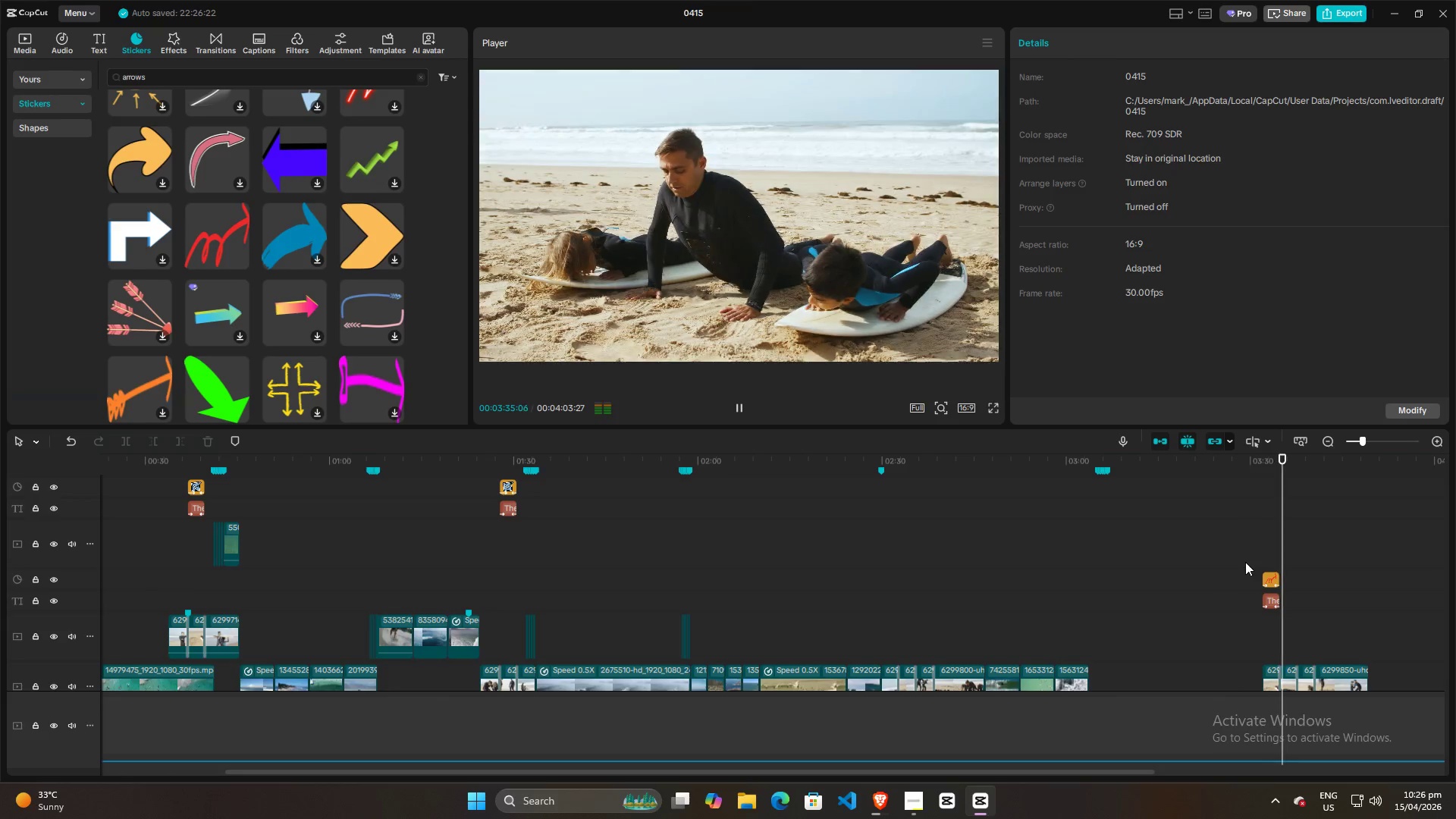 
key(Space)
 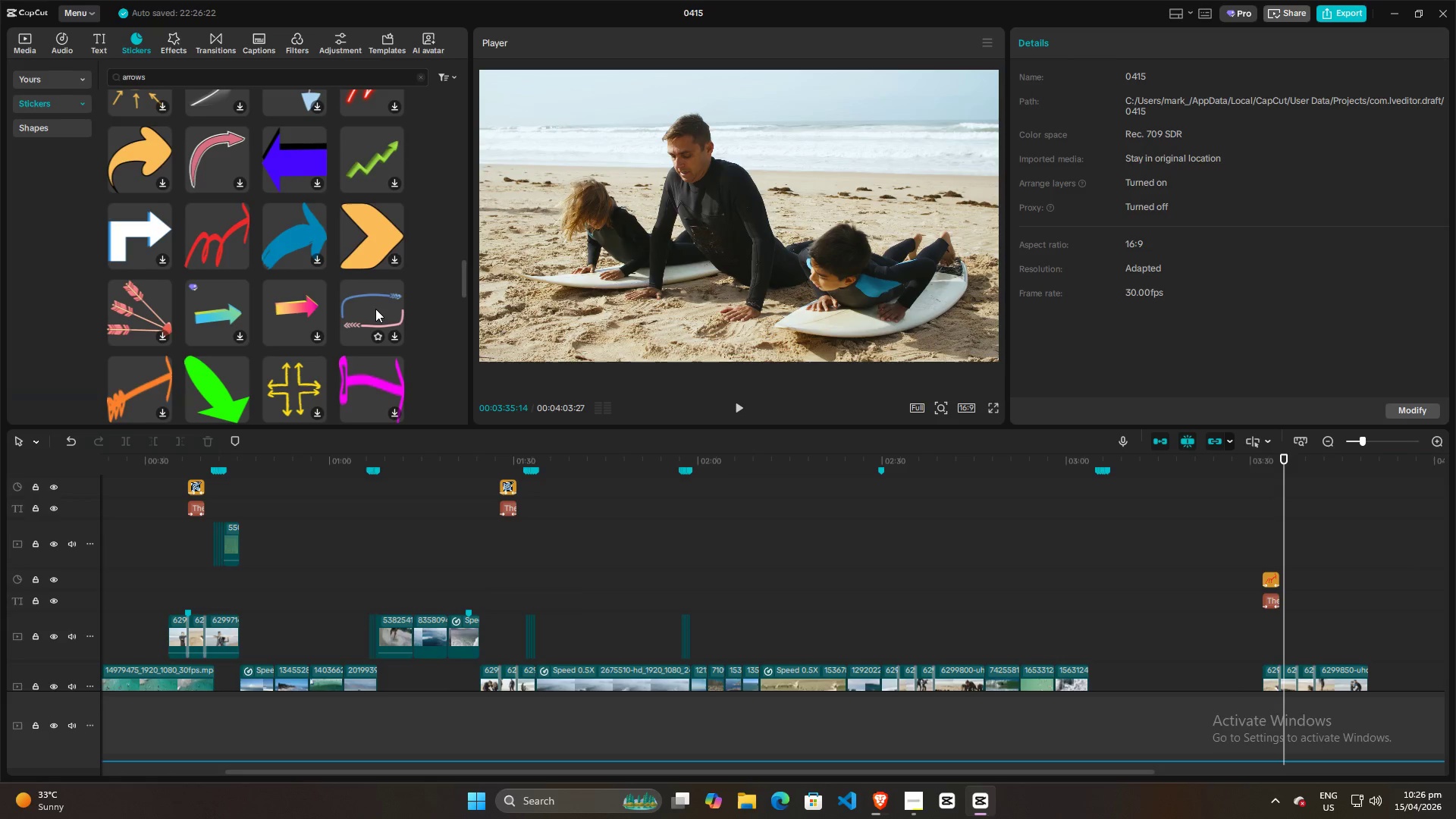 
scroll: coordinate [376, 309], scroll_direction: up, amount: 3.0
 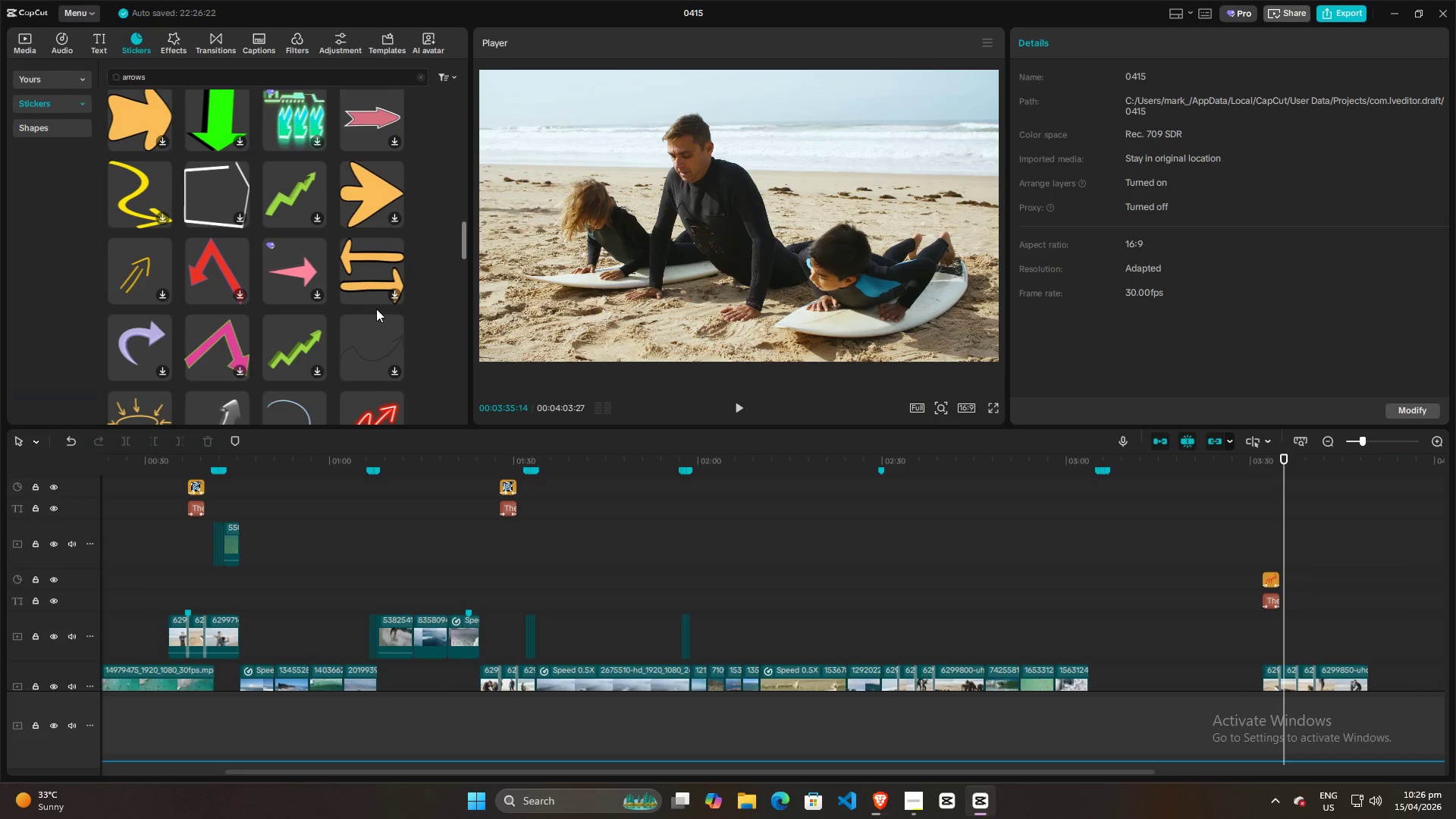 
scroll: coordinate [376, 309], scroll_direction: down, amount: 2.0
 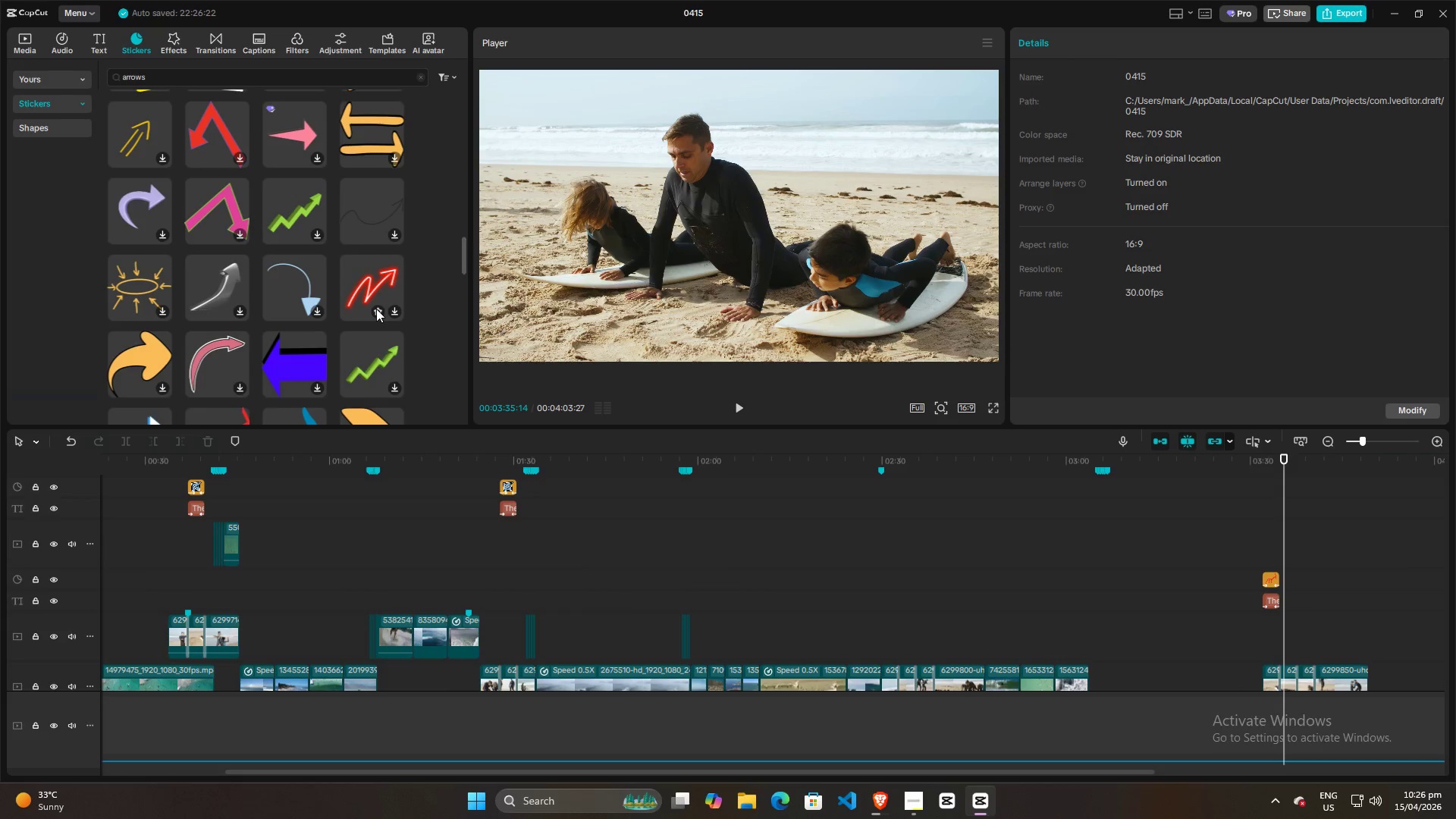 
scroll: coordinate [376, 309], scroll_direction: up, amount: 1.0
 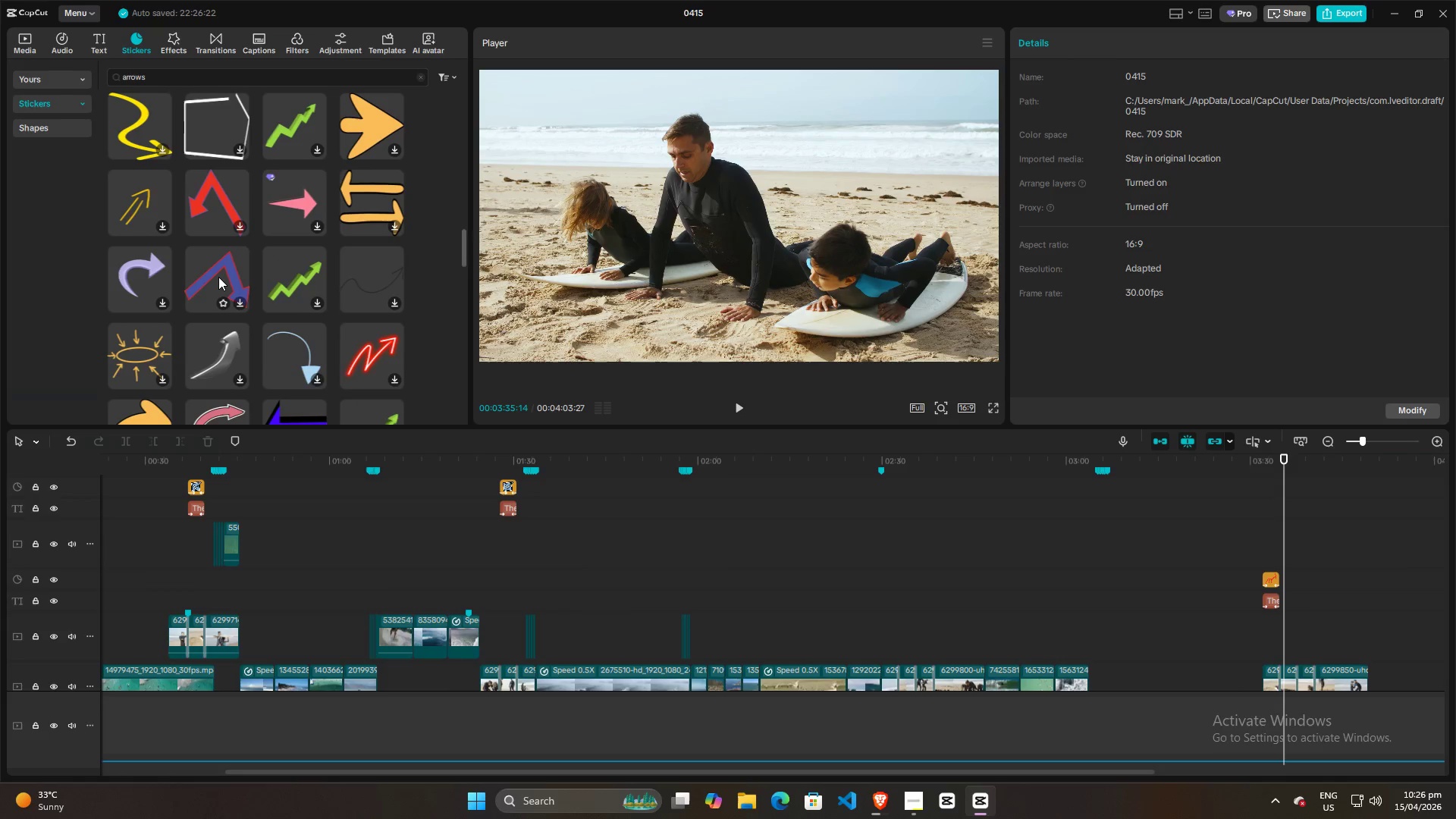 
left_click_drag(start_coordinate=[220, 278], to_coordinate=[603, 137])
 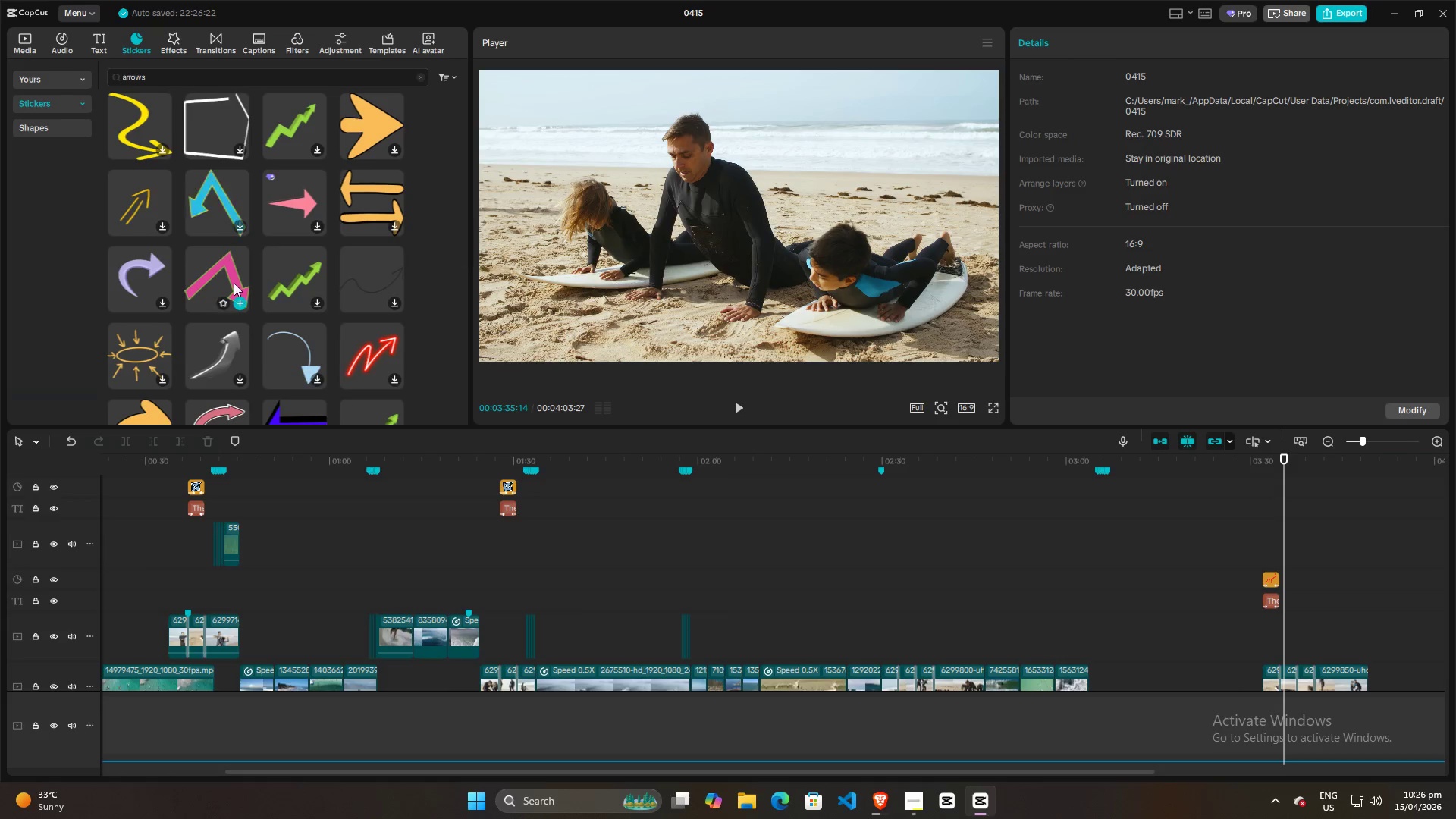 
left_click_drag(start_coordinate=[216, 281], to_coordinate=[1285, 578])
 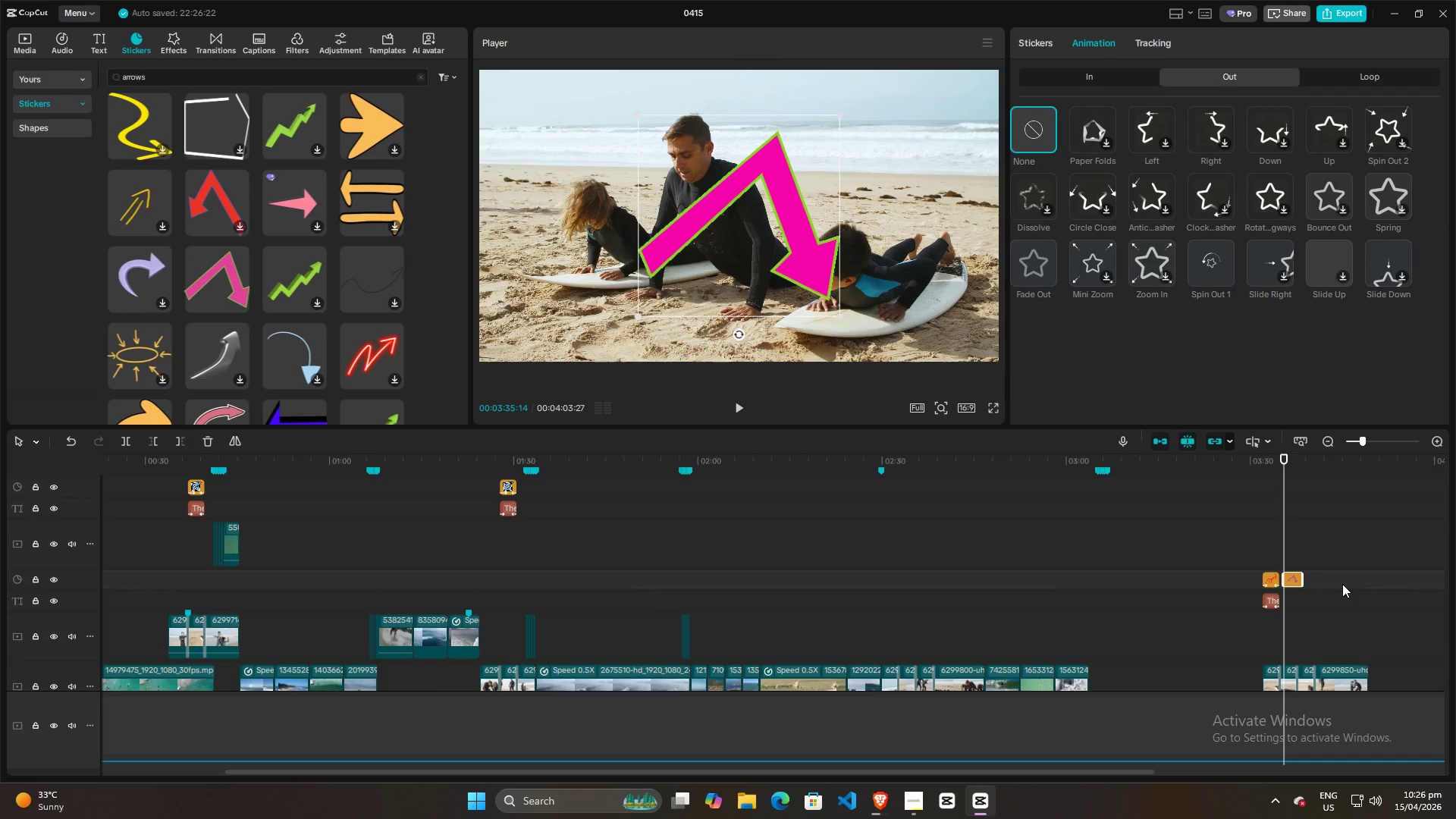 
hold_key(key=ControlLeft, duration=1.11)
 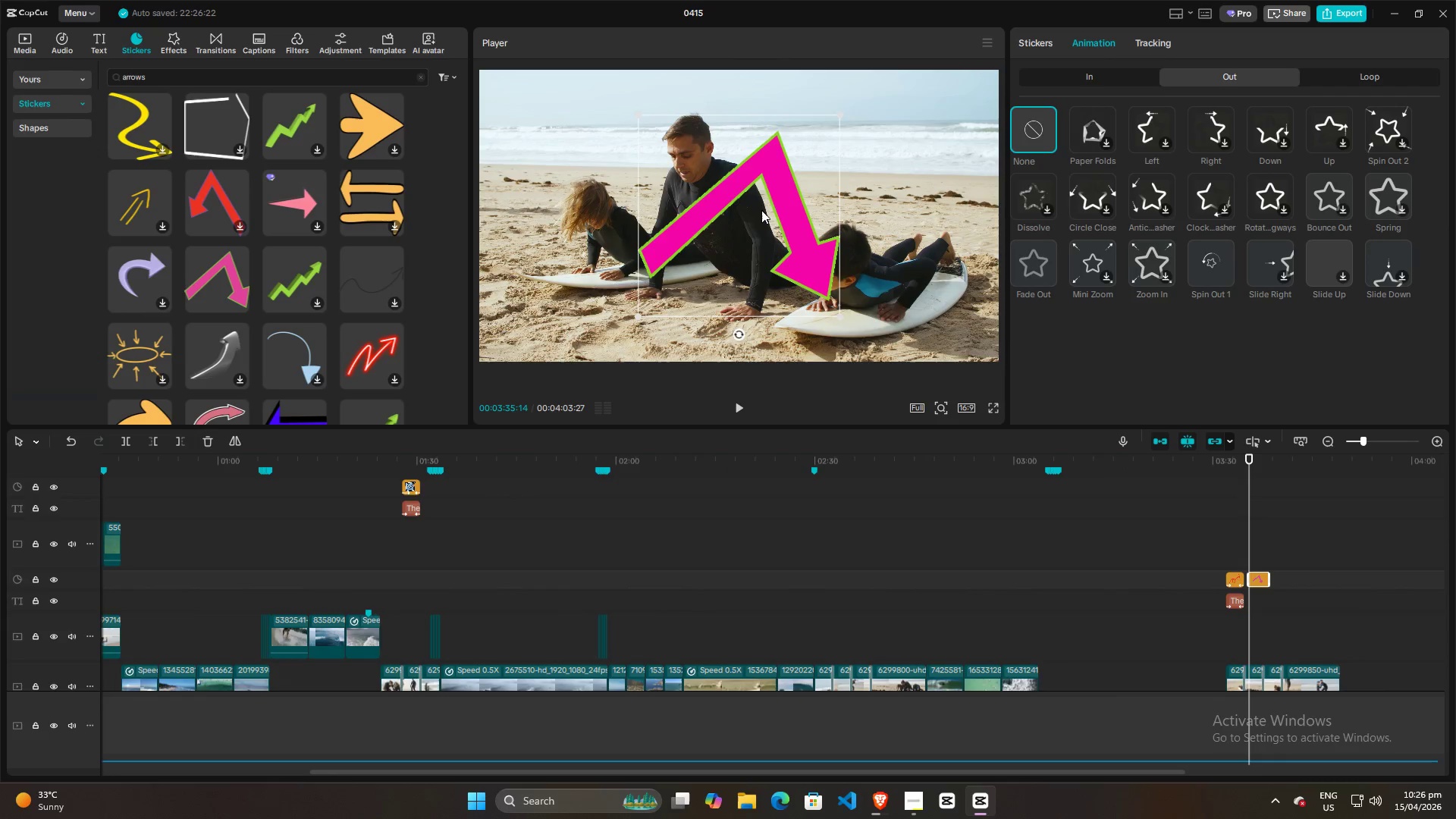 
hold_key(key=ControlLeft, duration=8.34)
 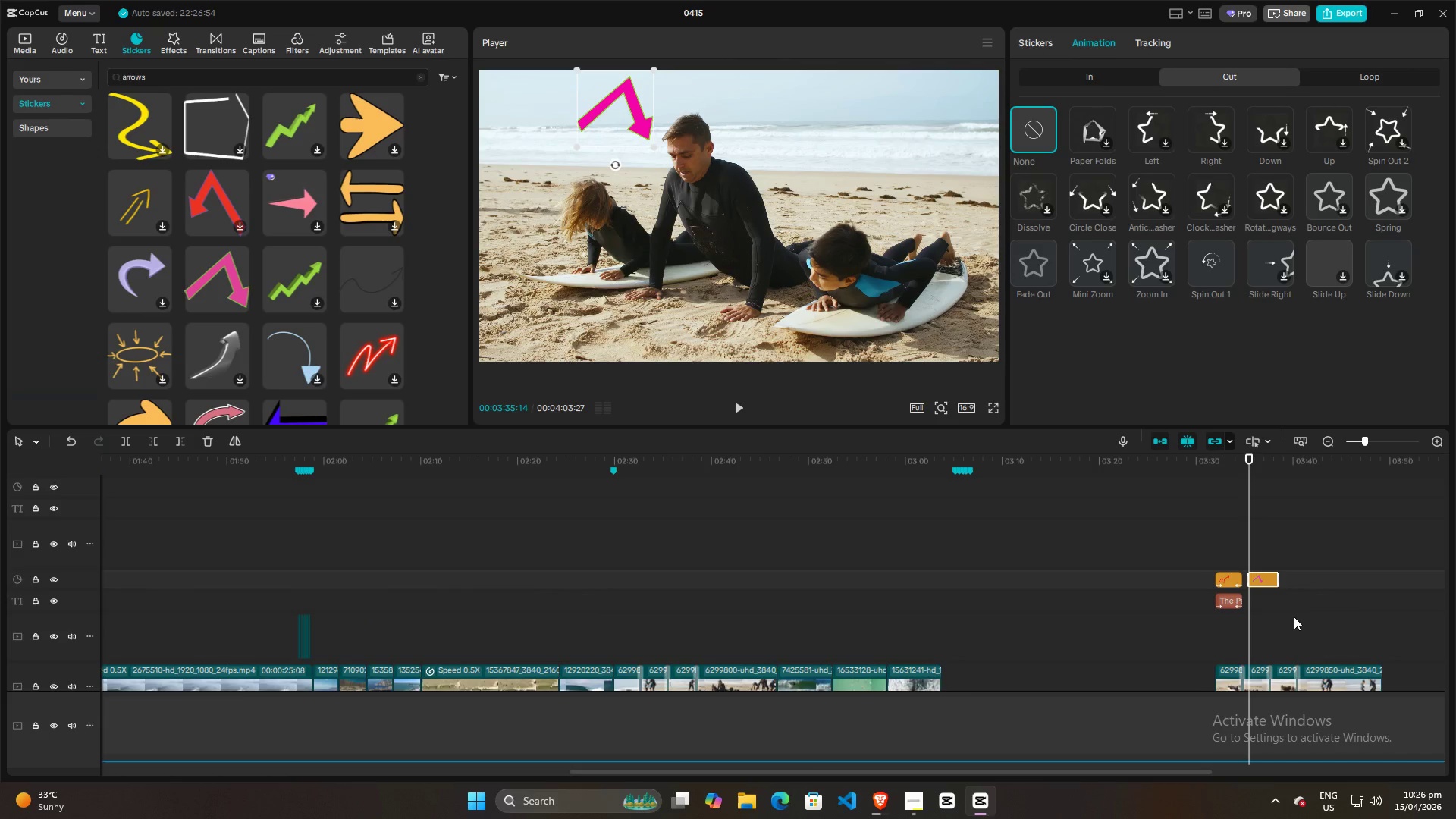 
scroll: coordinate [1341, 584], scroll_direction: up, amount: 2.0
 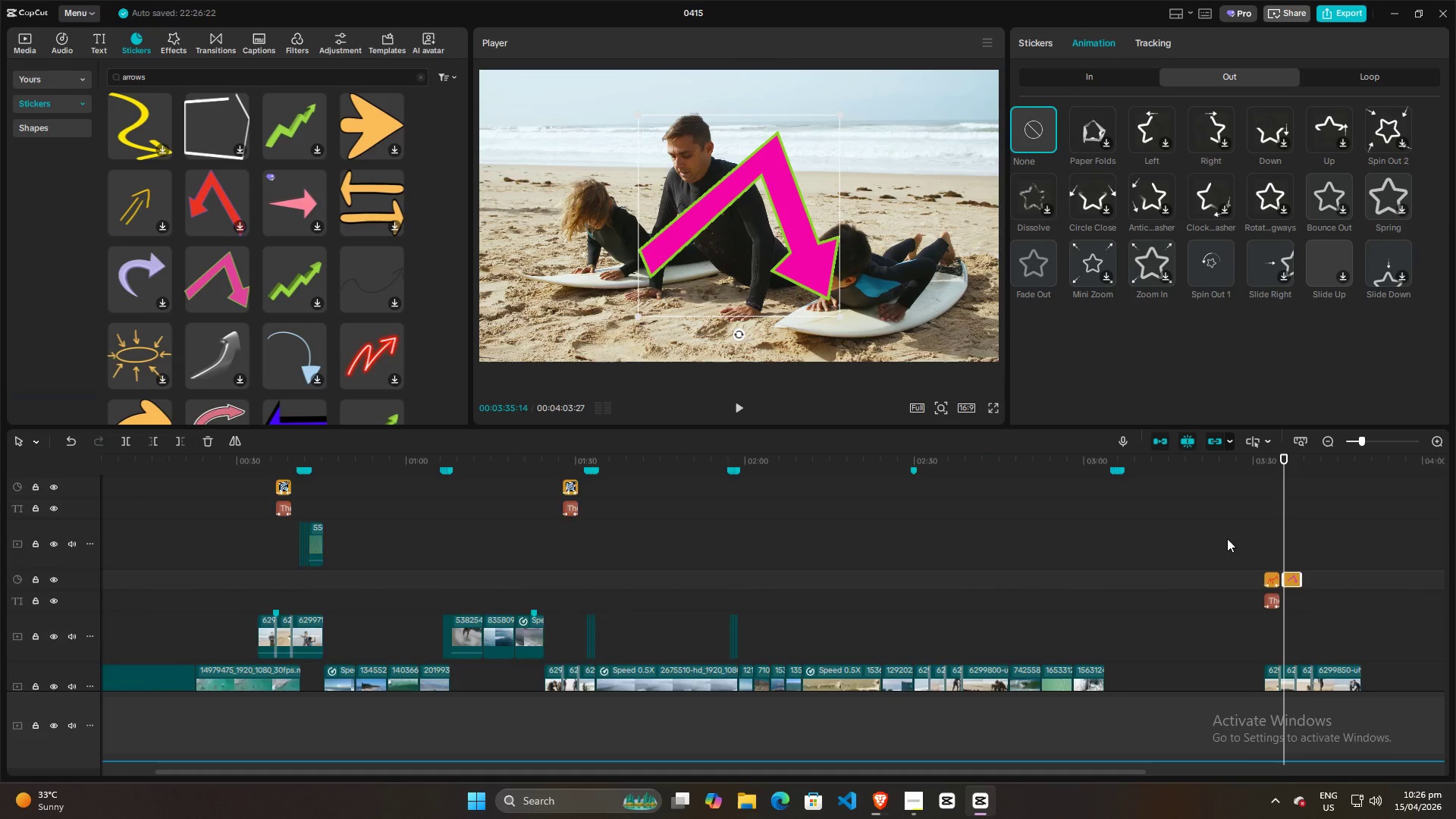 
left_click_drag(start_coordinate=[761, 210], to_coordinate=[651, 152])
 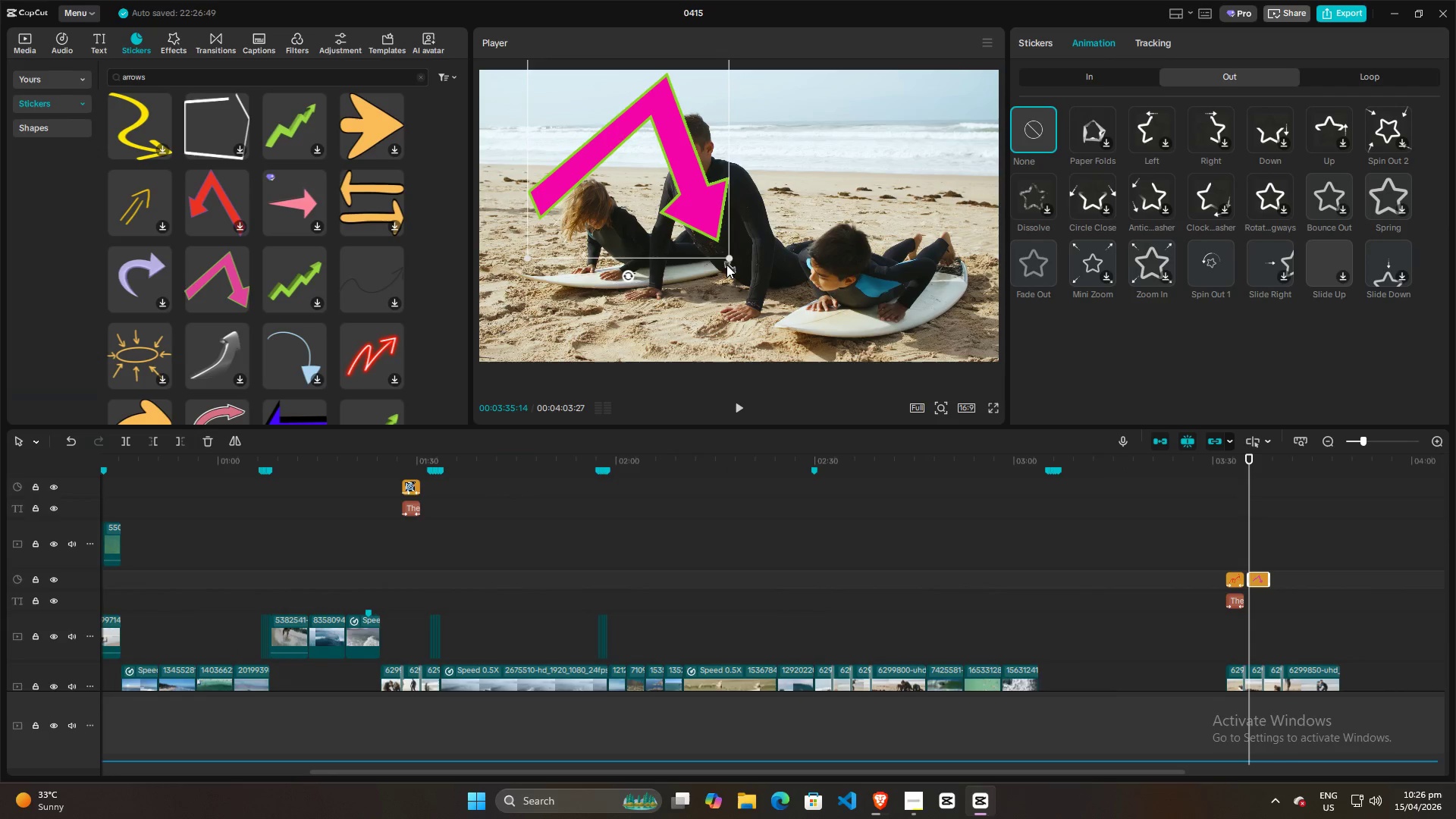 
left_click_drag(start_coordinate=[726, 264], to_coordinate=[657, 165])
 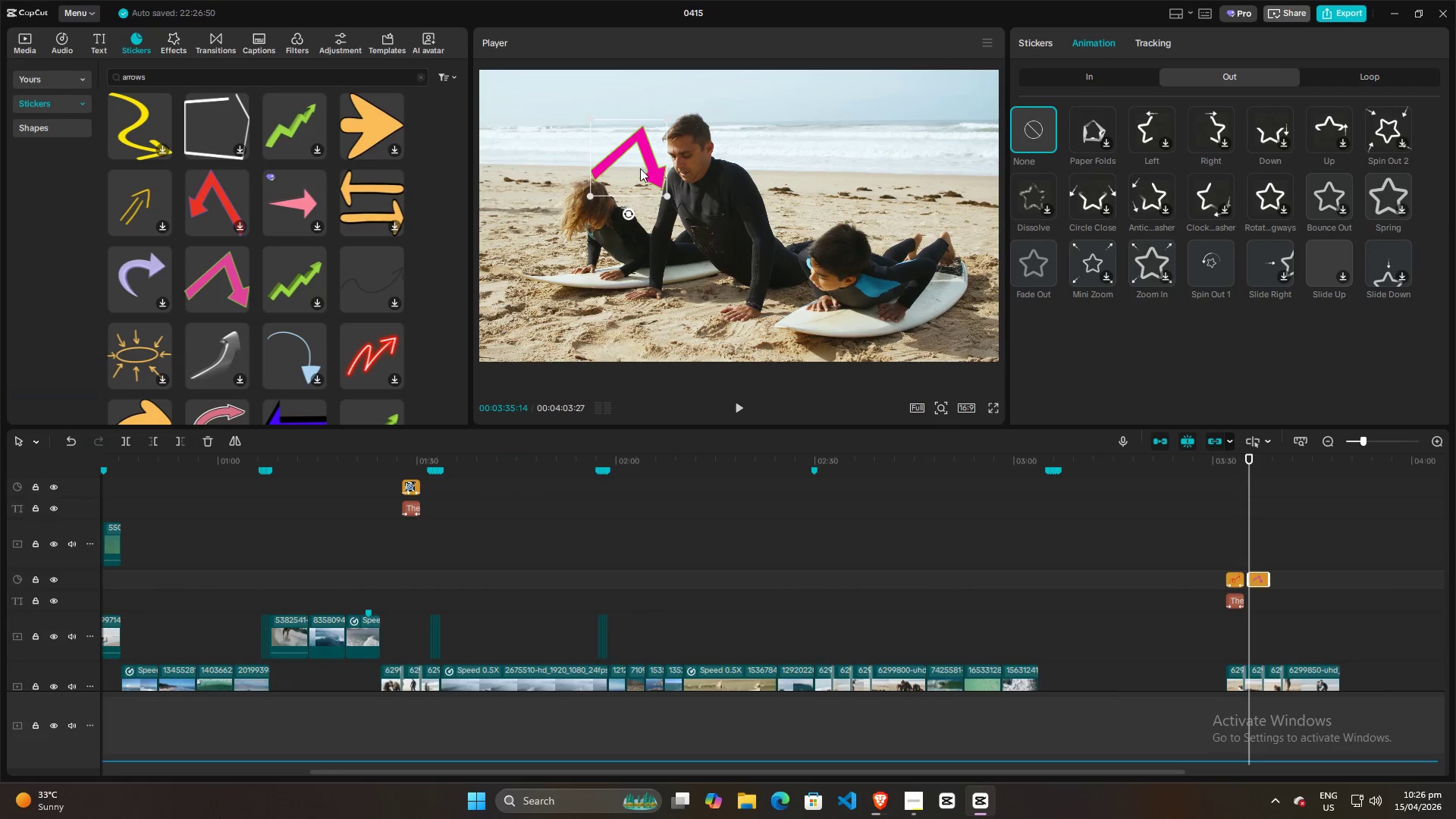 
left_click_drag(start_coordinate=[640, 168], to_coordinate=[626, 121])
 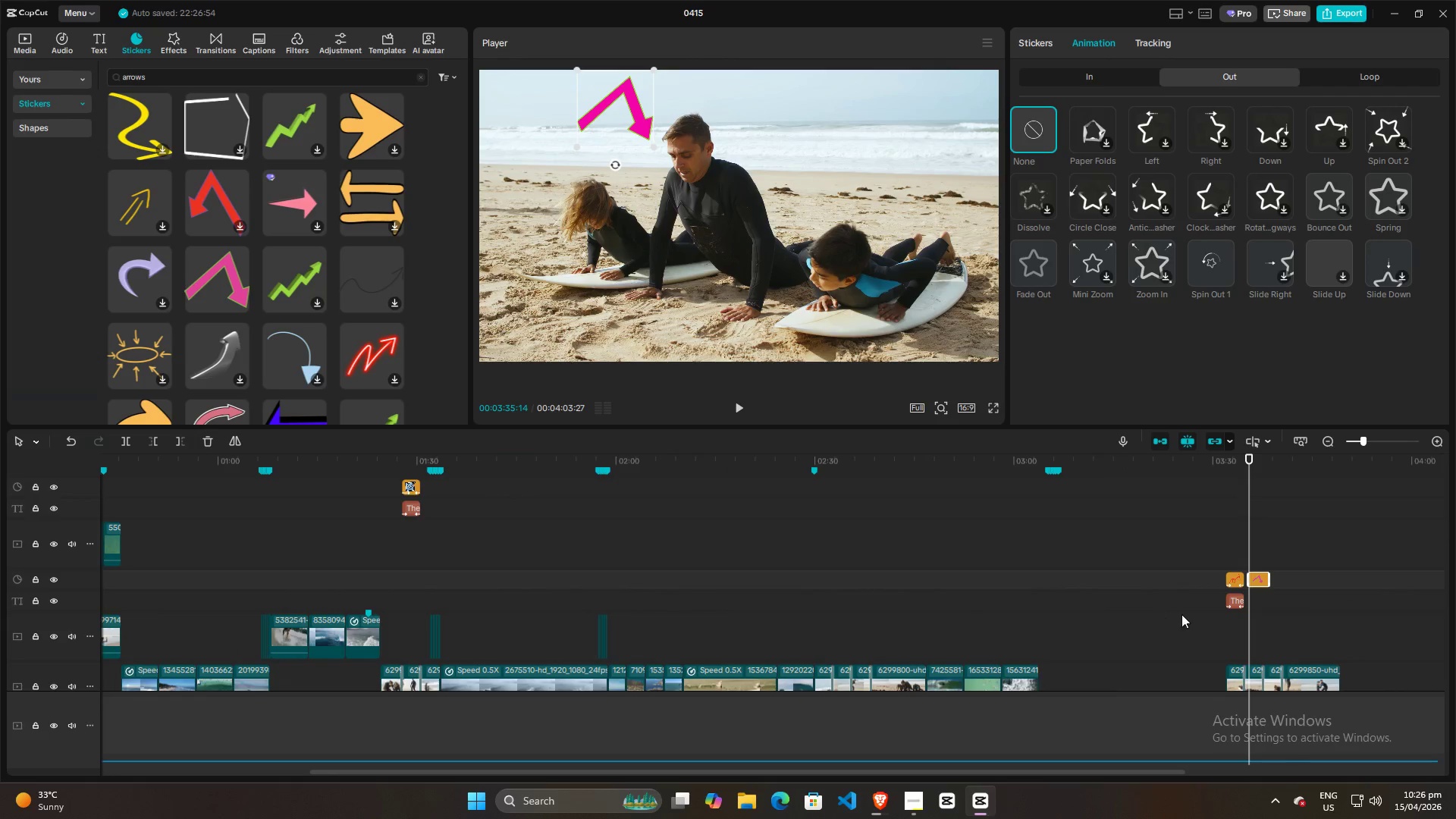 
hold_key(key=ControlLeft, duration=1.09)
scroll: coordinate [1294, 617], scroll_direction: up, amount: 7.0
 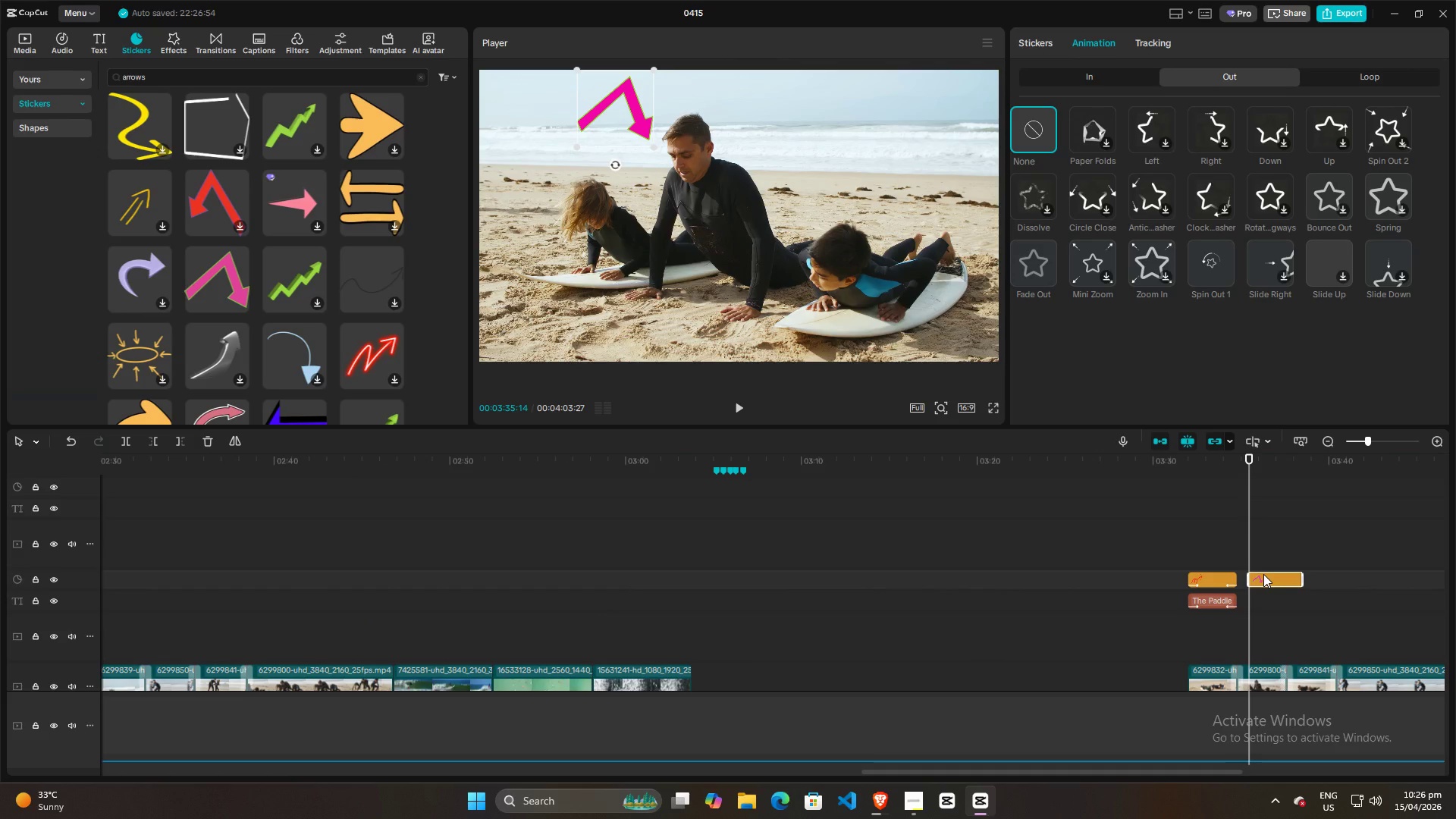 
left_click_drag(start_coordinate=[1263, 574], to_coordinate=[1248, 575])
 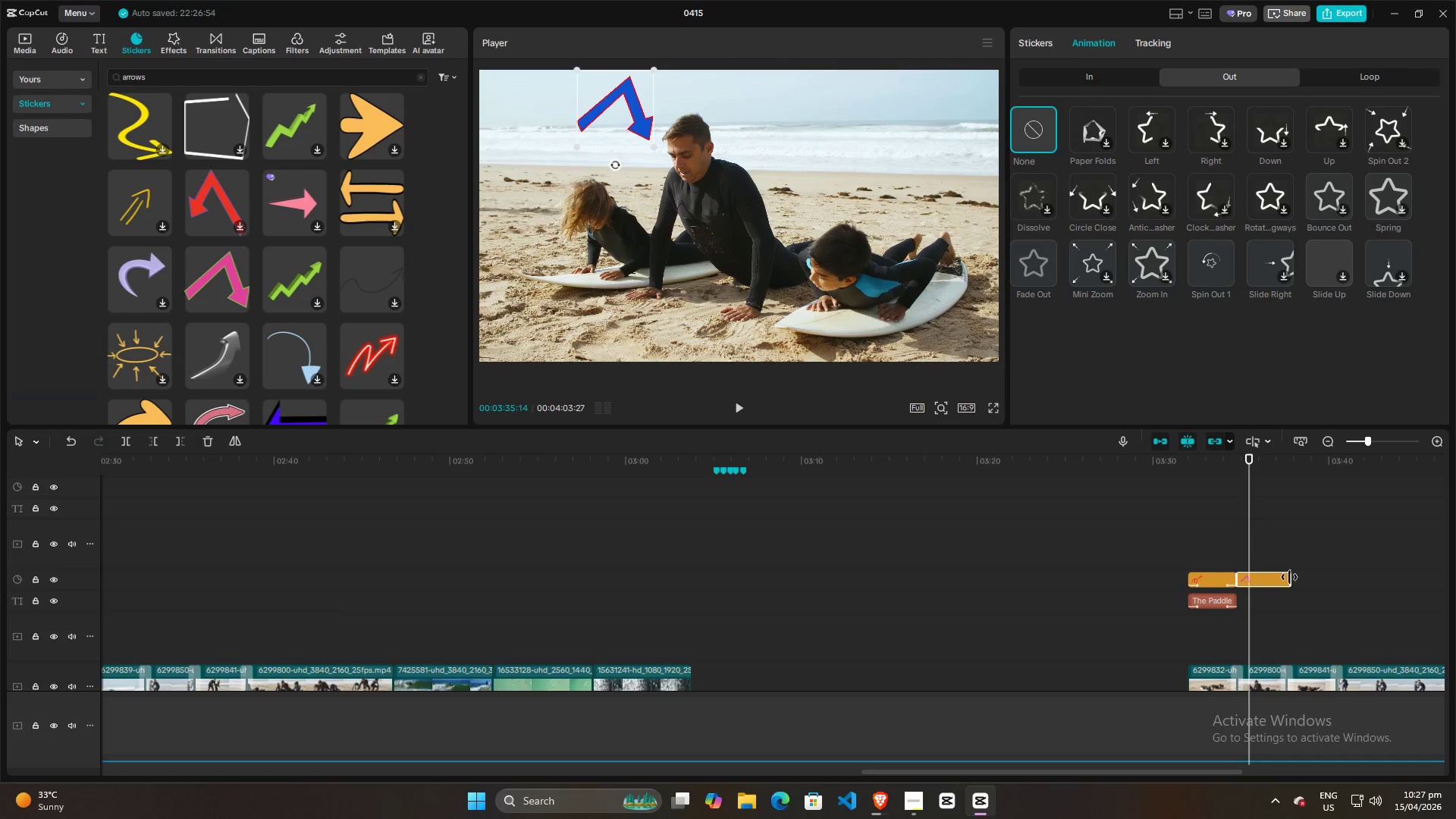 
left_click_drag(start_coordinate=[1289, 577], to_coordinate=[1285, 579])
 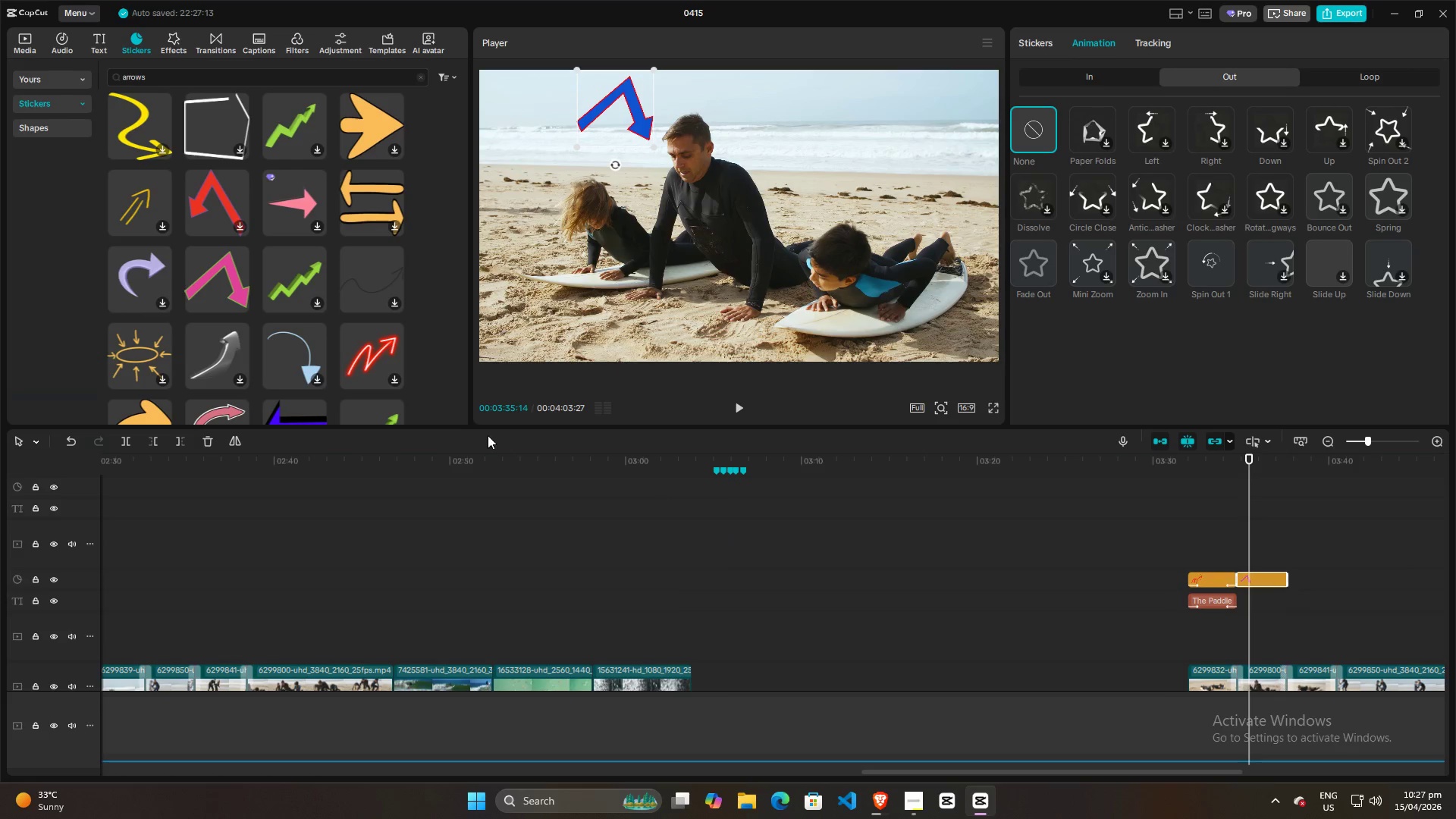 
wait(5.03)
 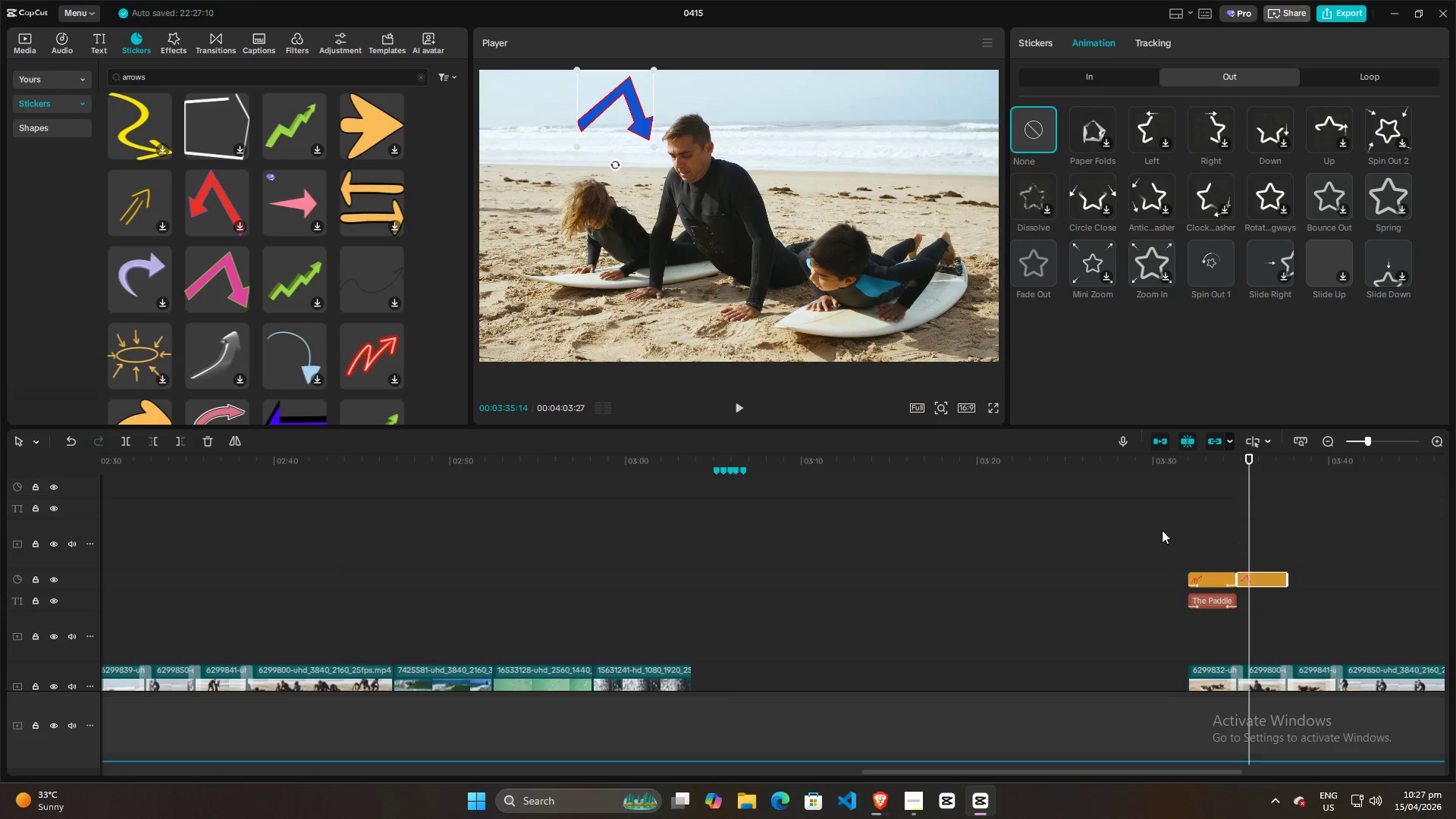 
hold_key(key=ControlLeft, duration=1.5)
 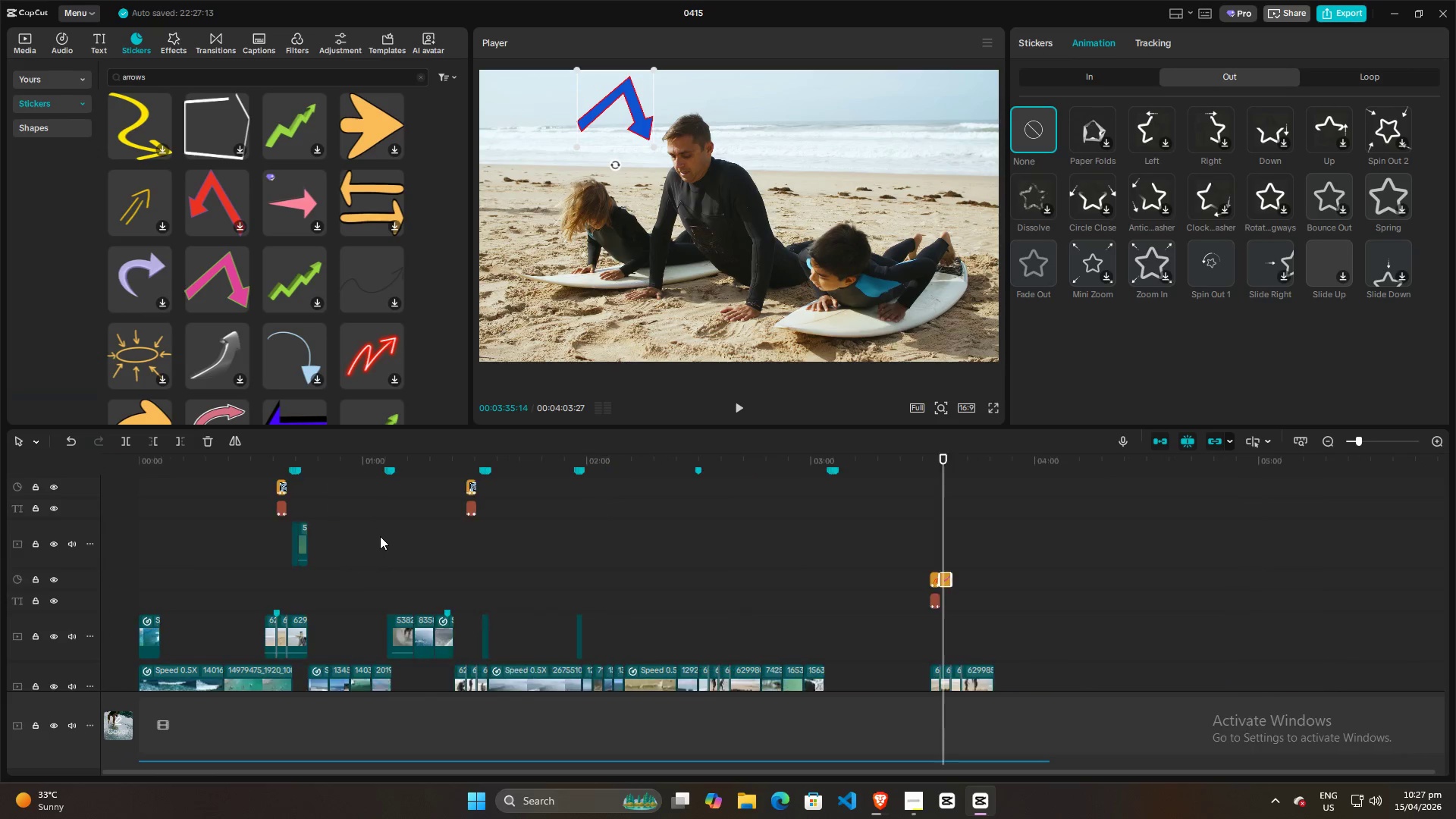 
hold_key(key=ControlLeft, duration=1.52)
 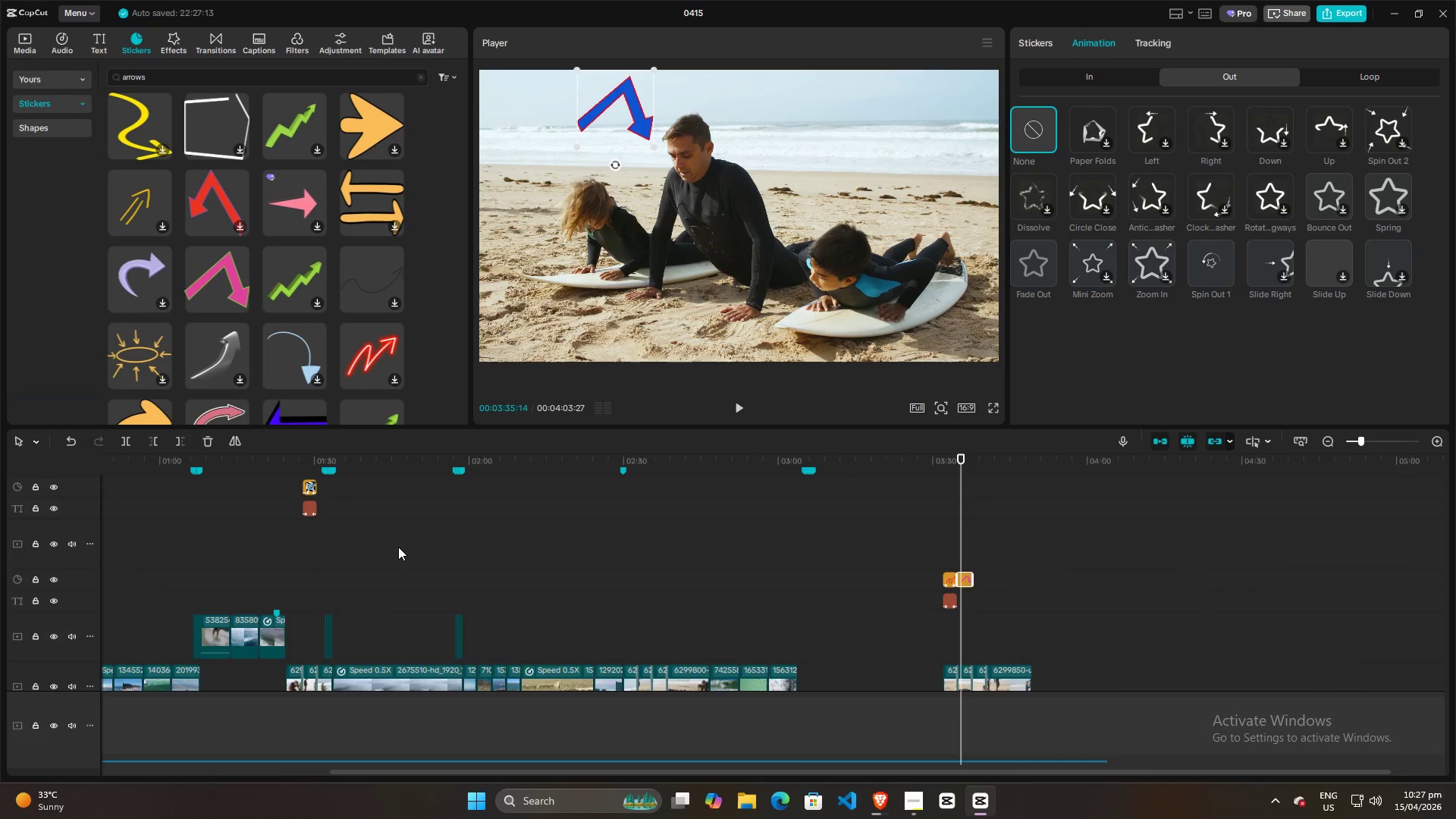 
scroll: coordinate [380, 536], scroll_direction: down, amount: 13.0
 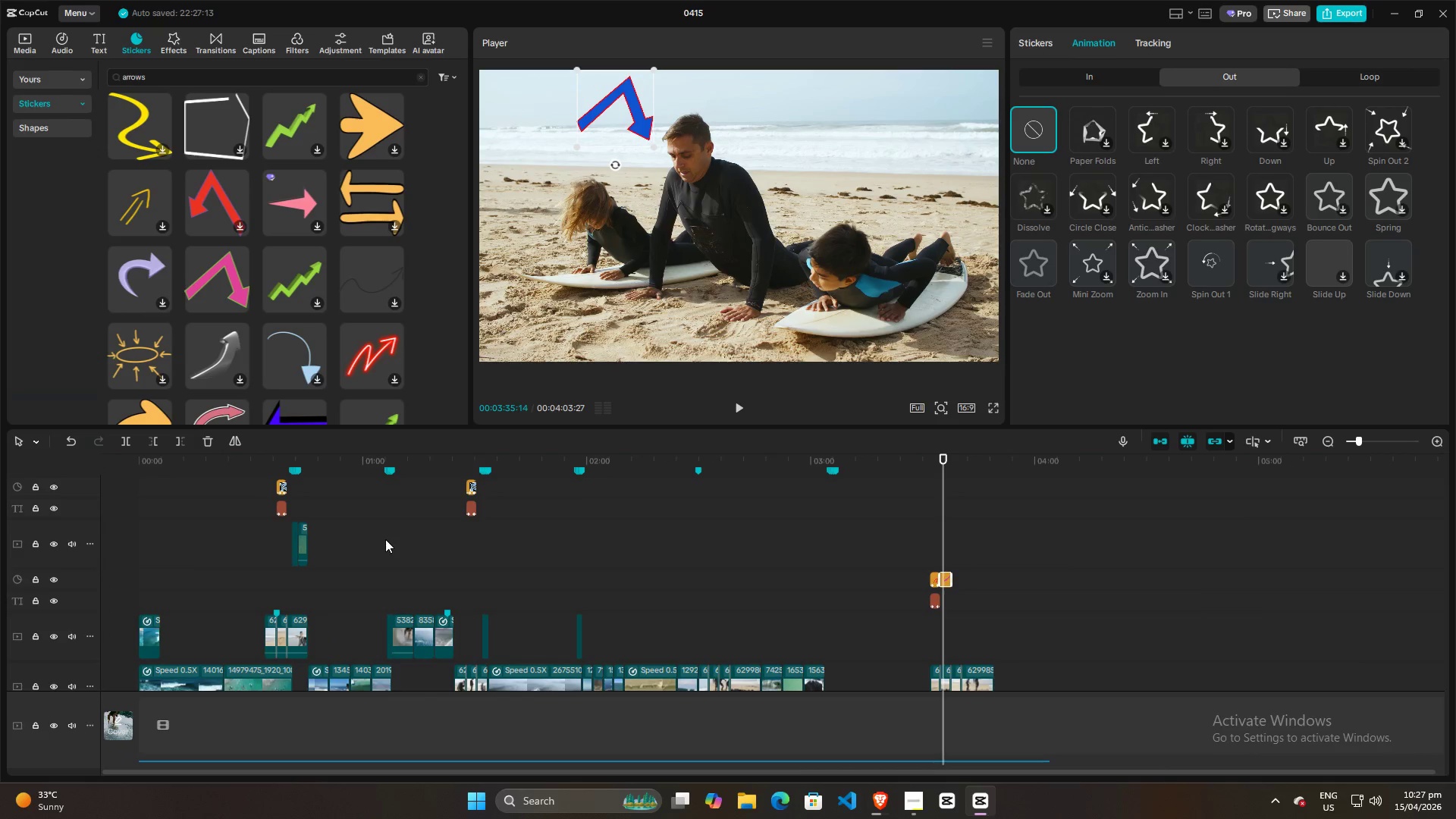 
hold_key(key=ControlLeft, duration=1.51)
 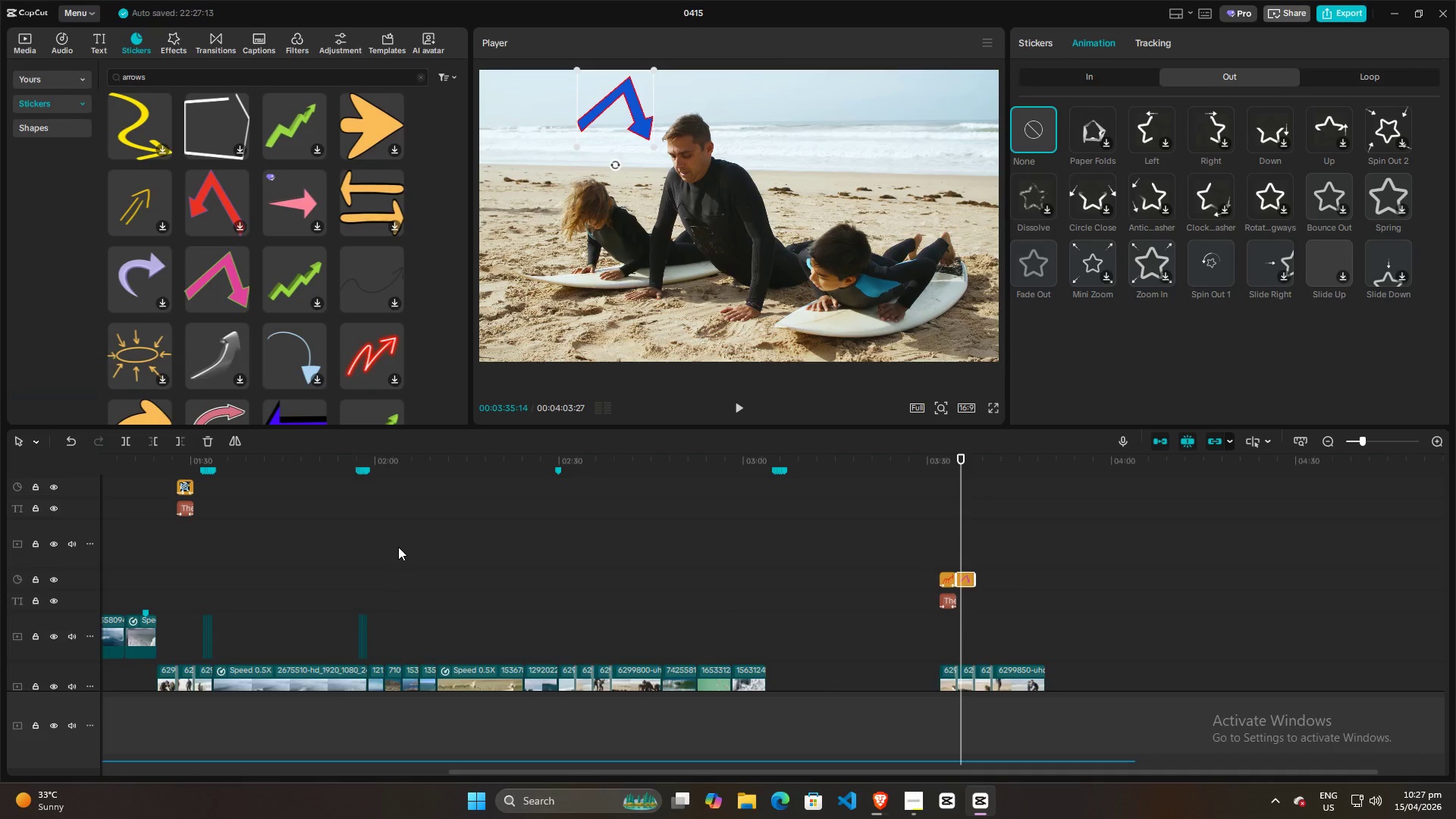 
scroll: coordinate [384, 543], scroll_direction: up, amount: 3.0
 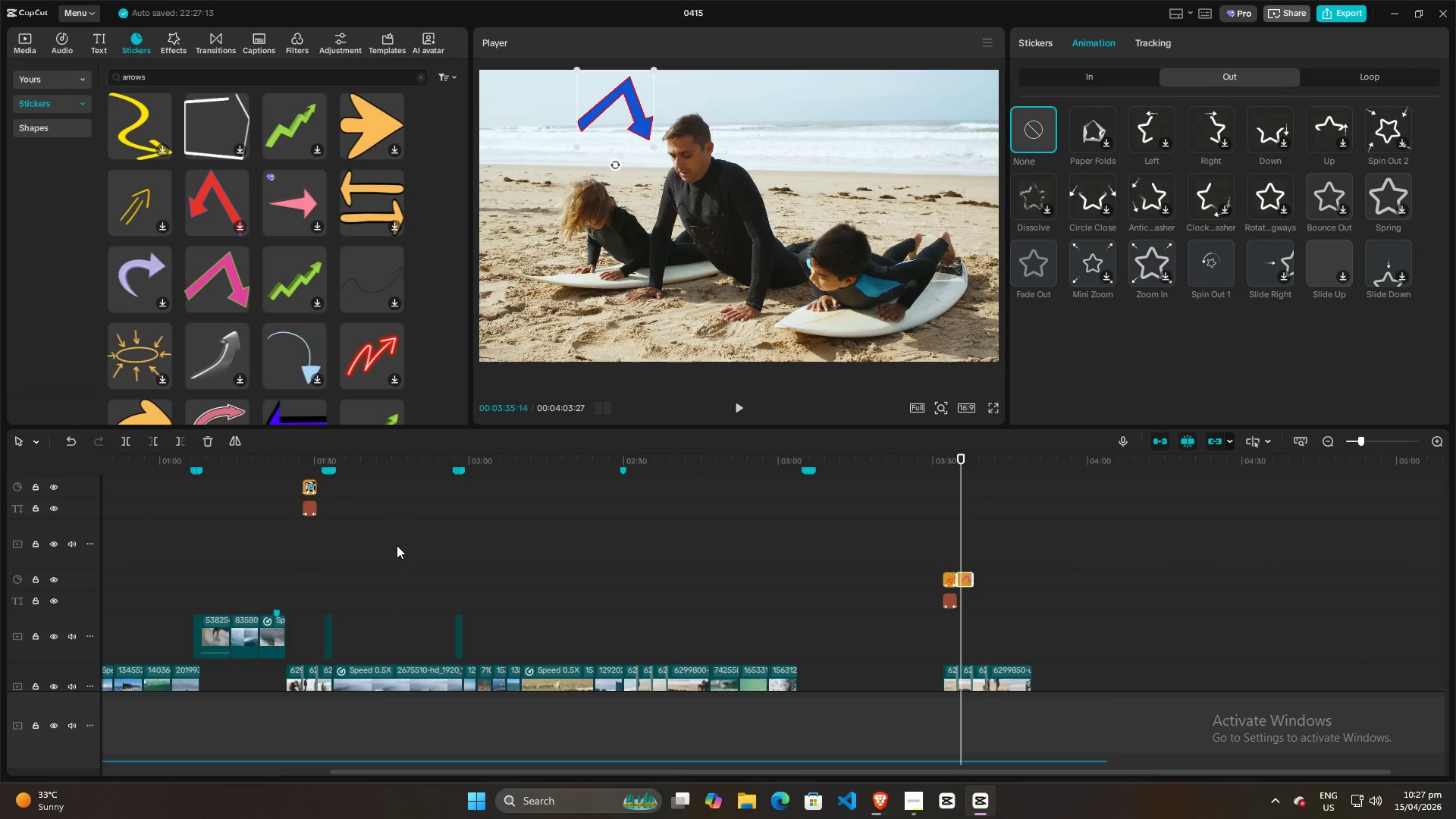 
hold_key(key=ControlLeft, duration=1.53)
scroll: coordinate [398, 547], scroll_direction: up, amount: 2.0
 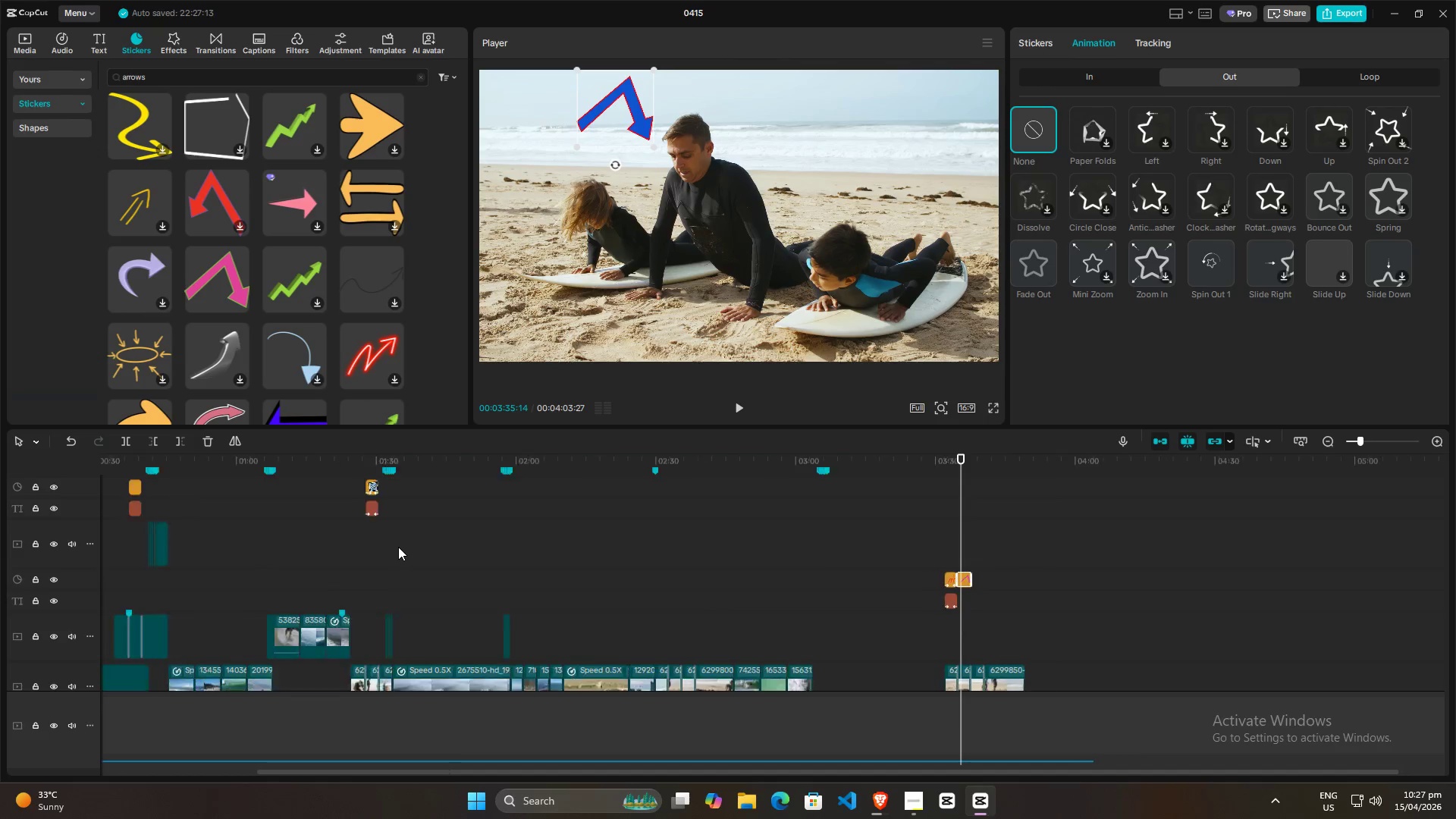 
key(Control+ControlLeft)
 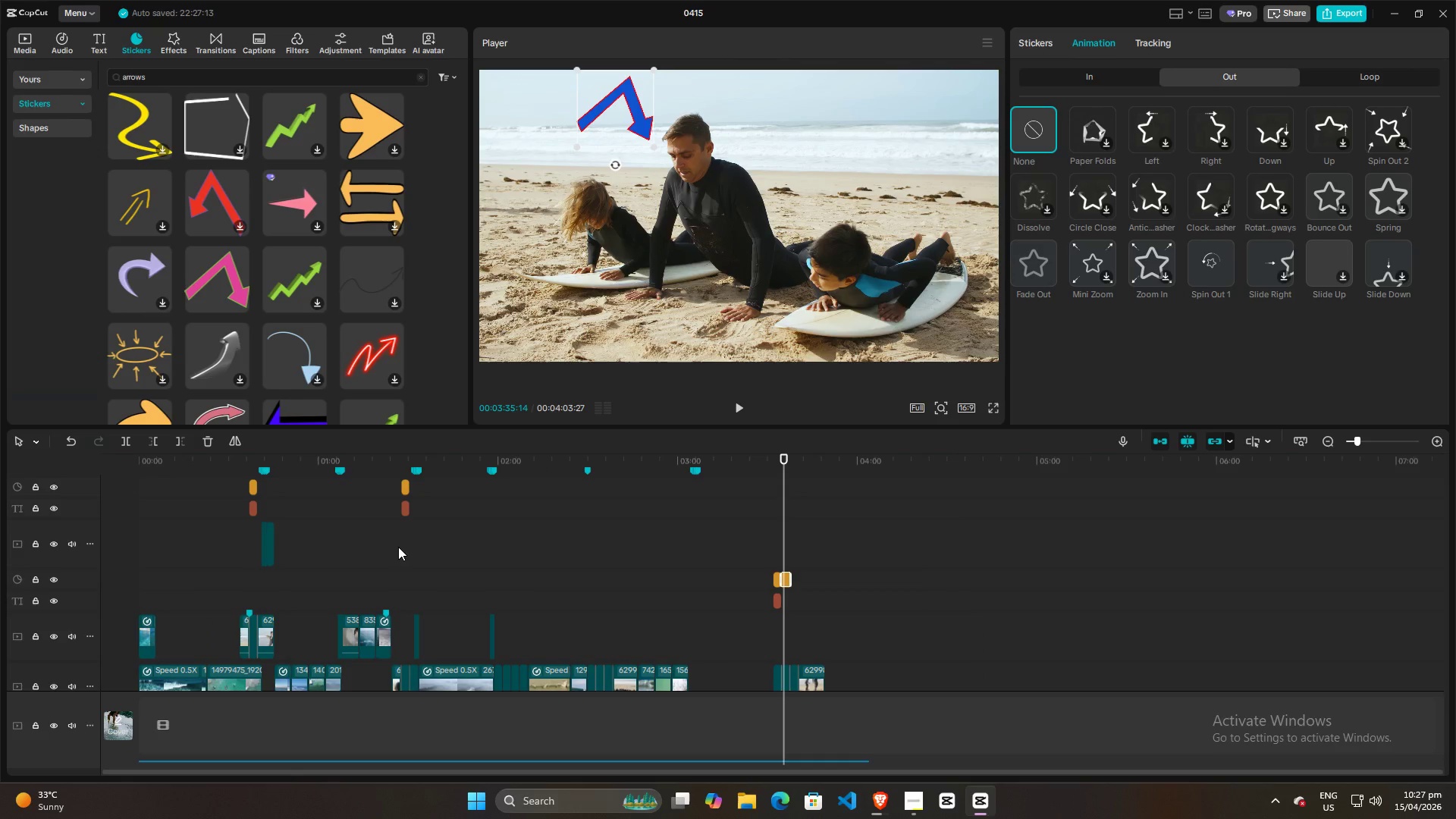 
key(Control+ControlLeft)
 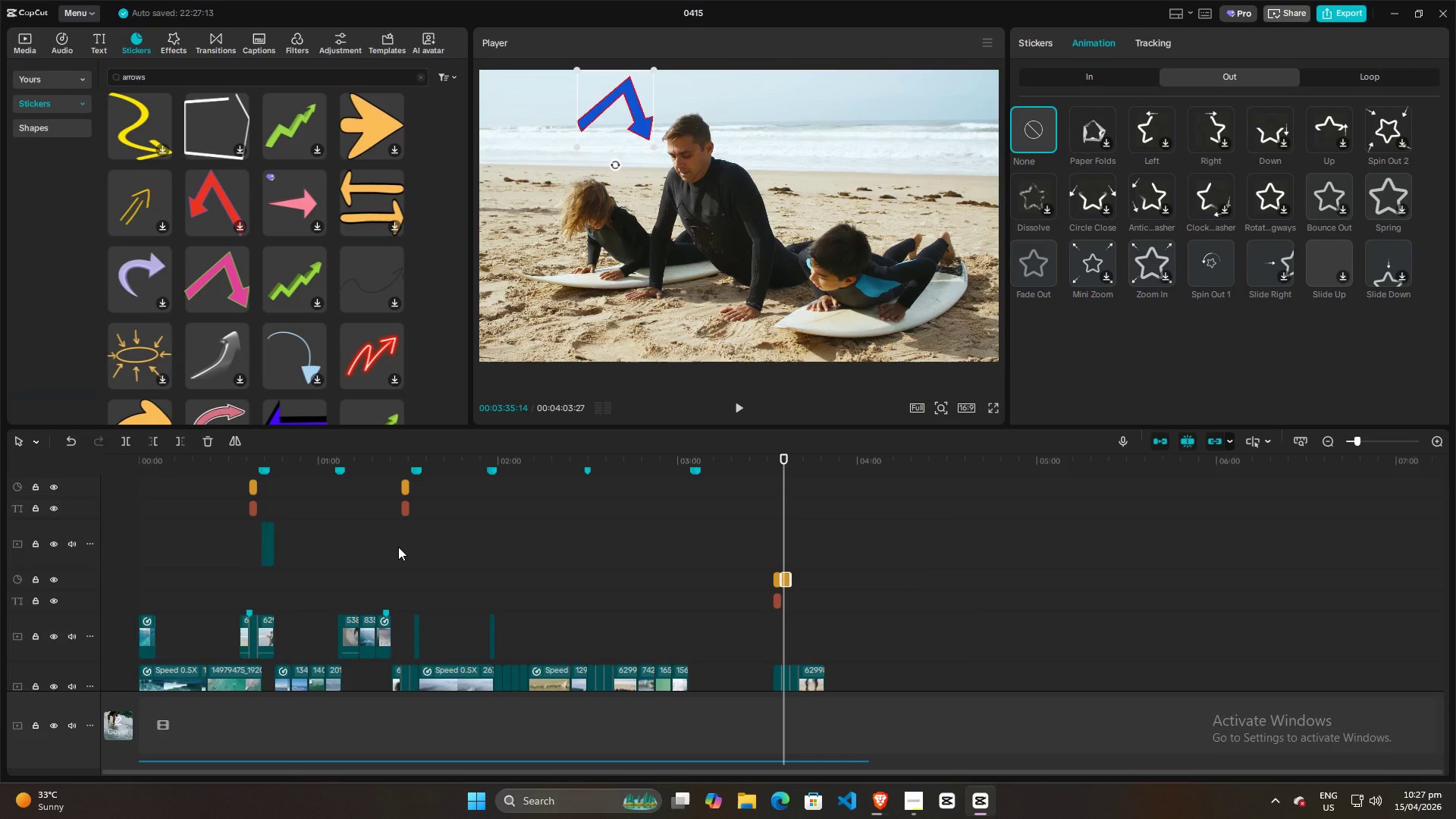 
key(Control+ControlLeft)
 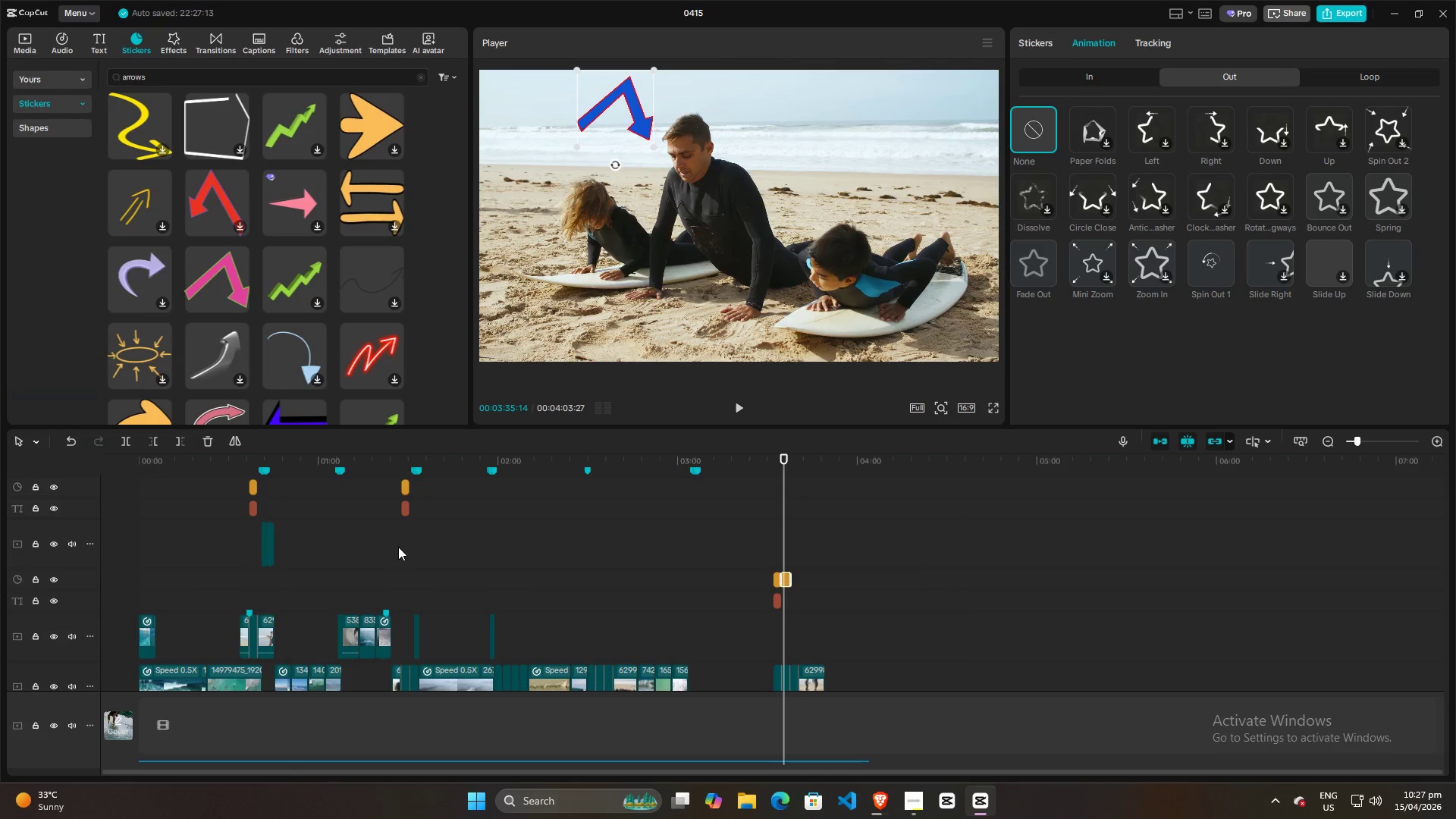 
key(Control+ControlLeft)
 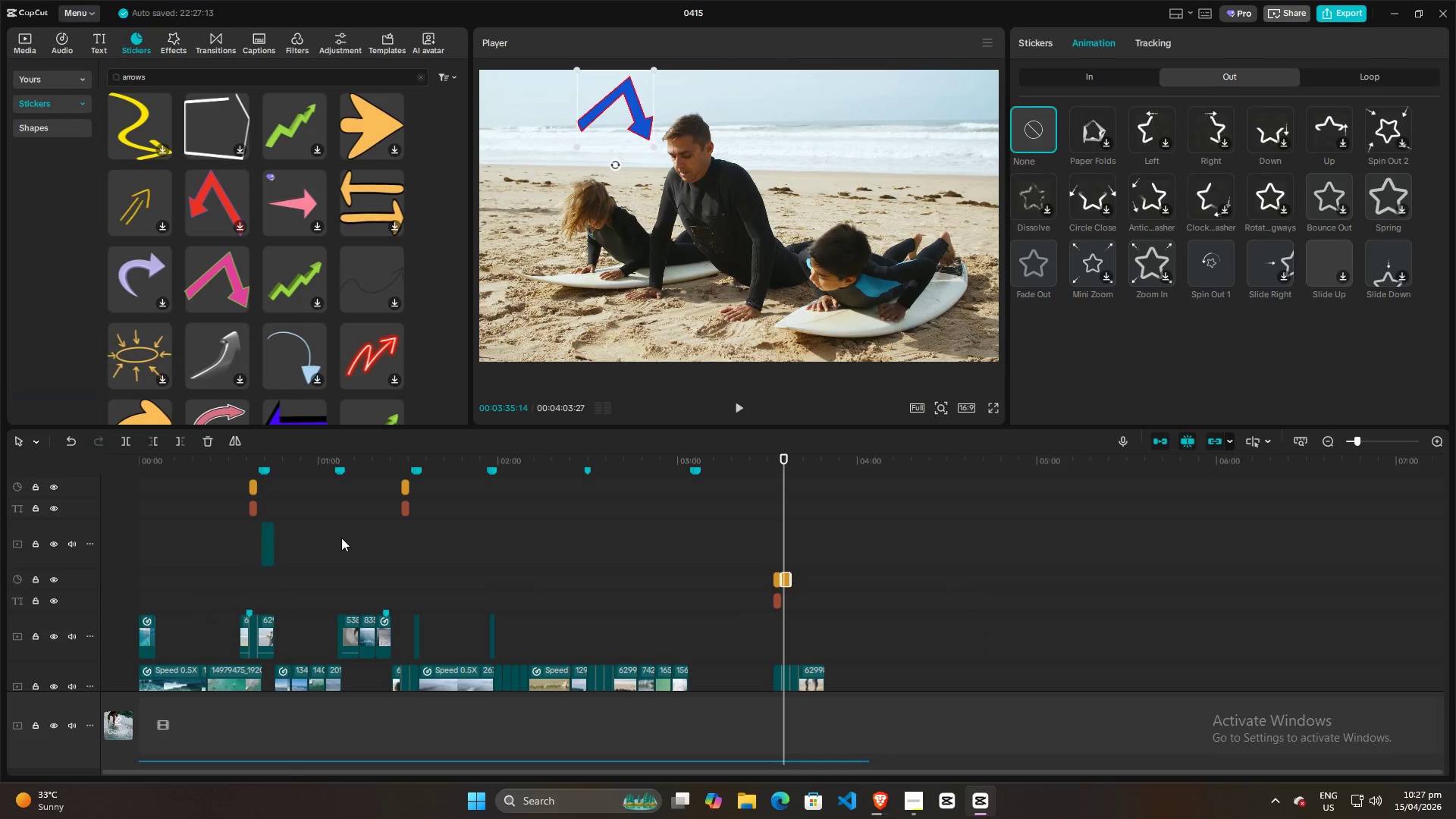 
scroll: coordinate [398, 547], scroll_direction: down, amount: 8.0
 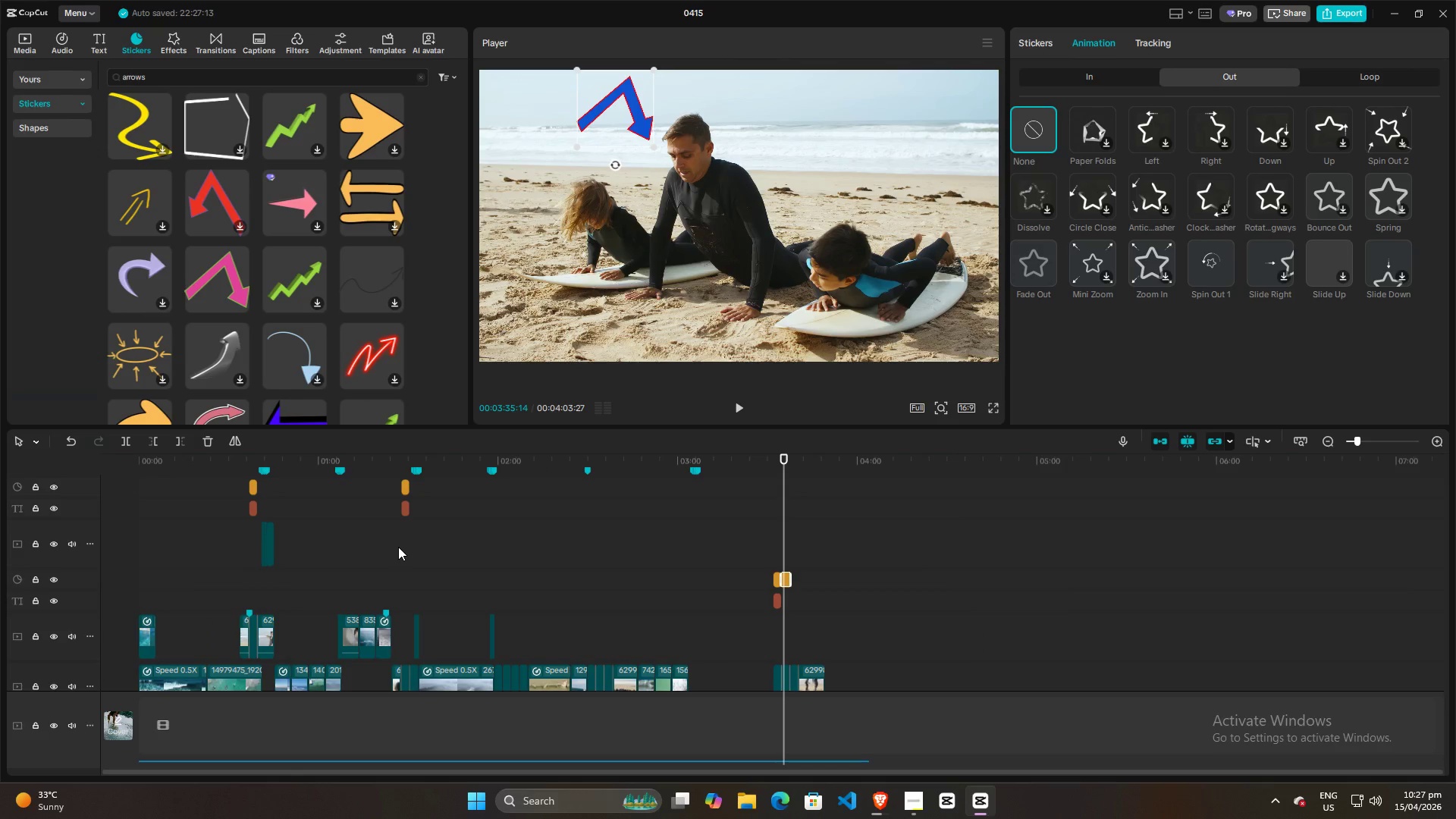 
left_click([341, 538])
 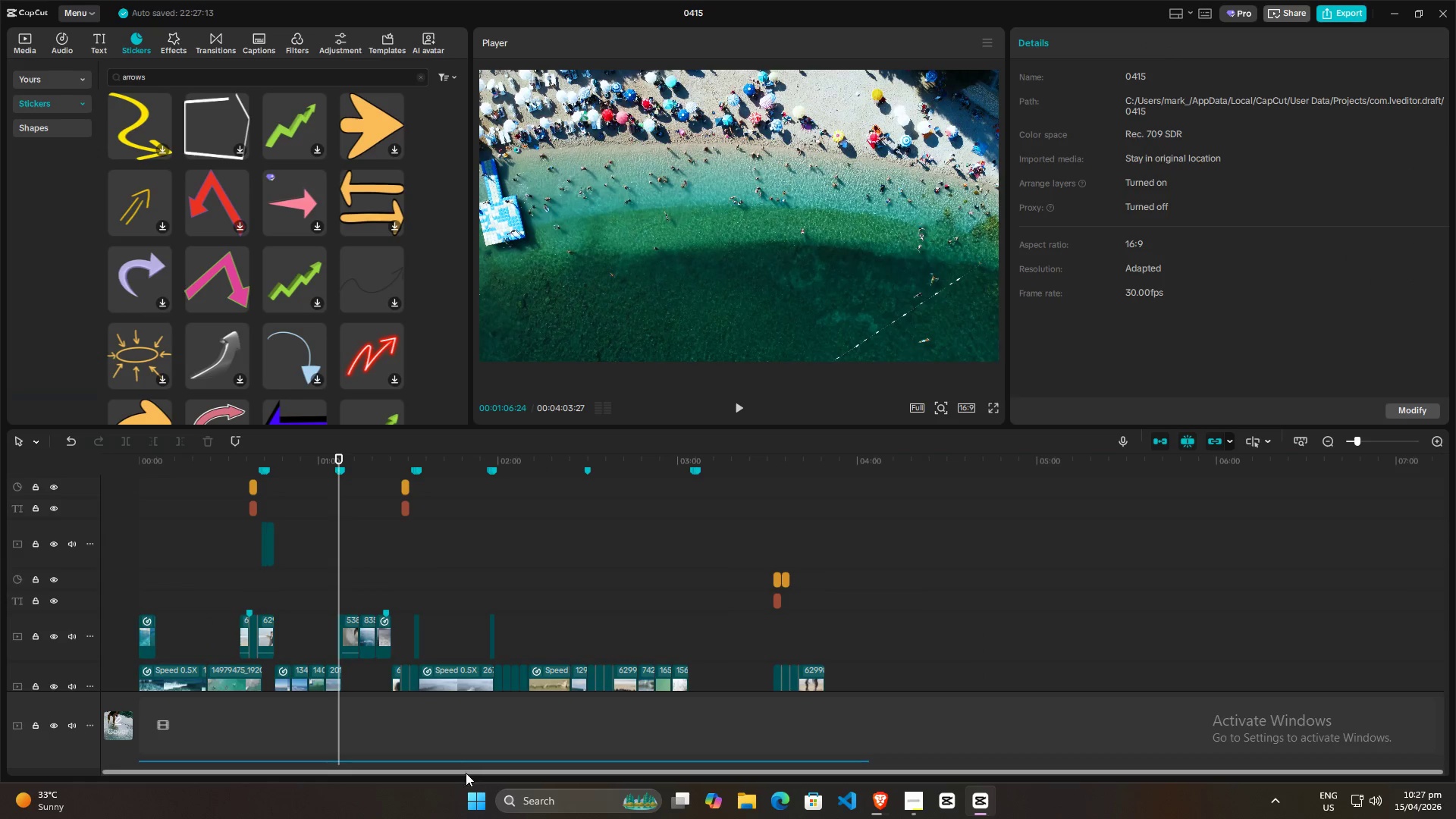 
left_click_drag(start_coordinate=[466, 768], to_coordinate=[463, 764])
 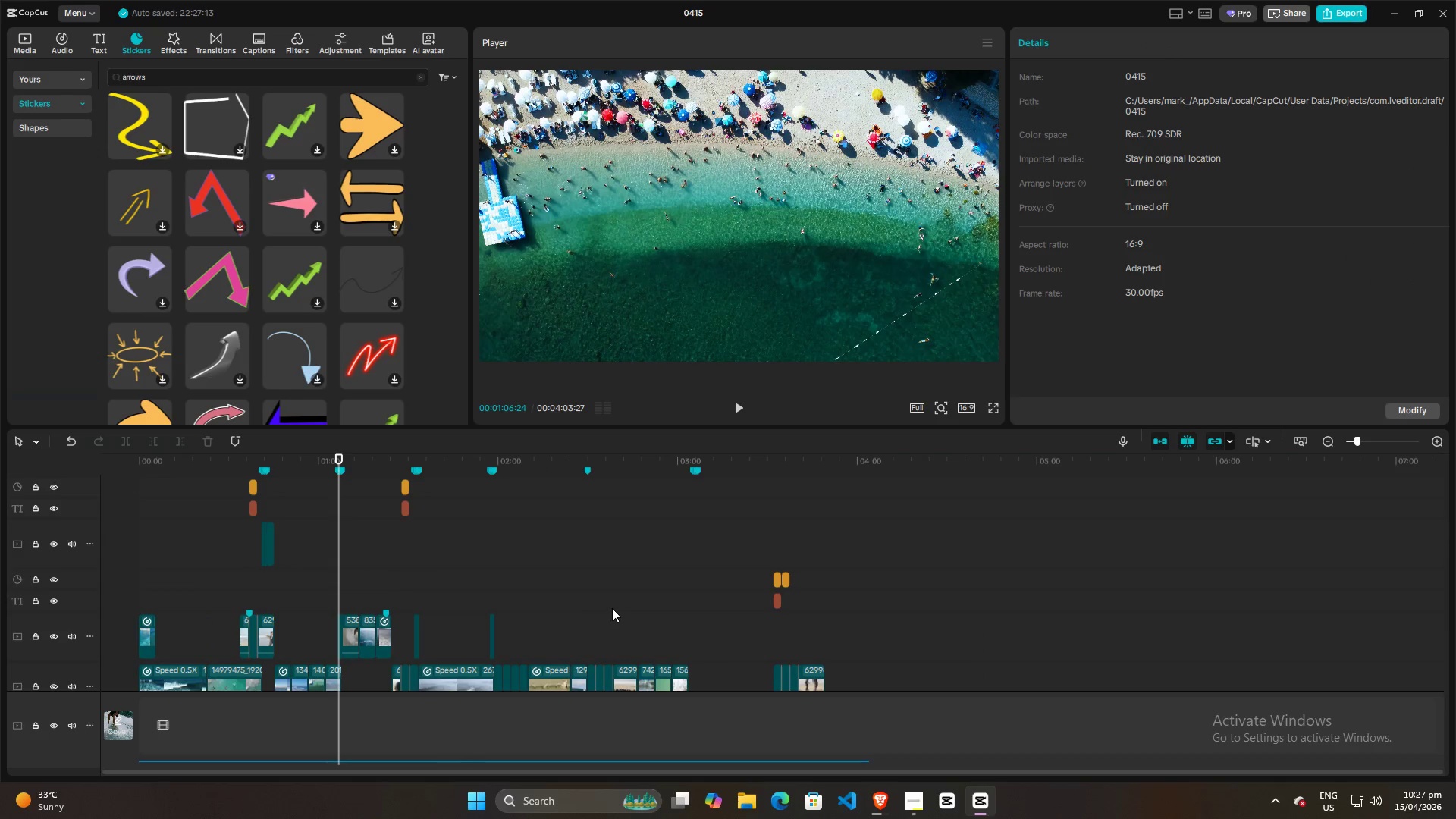 
left_click([612, 608])
 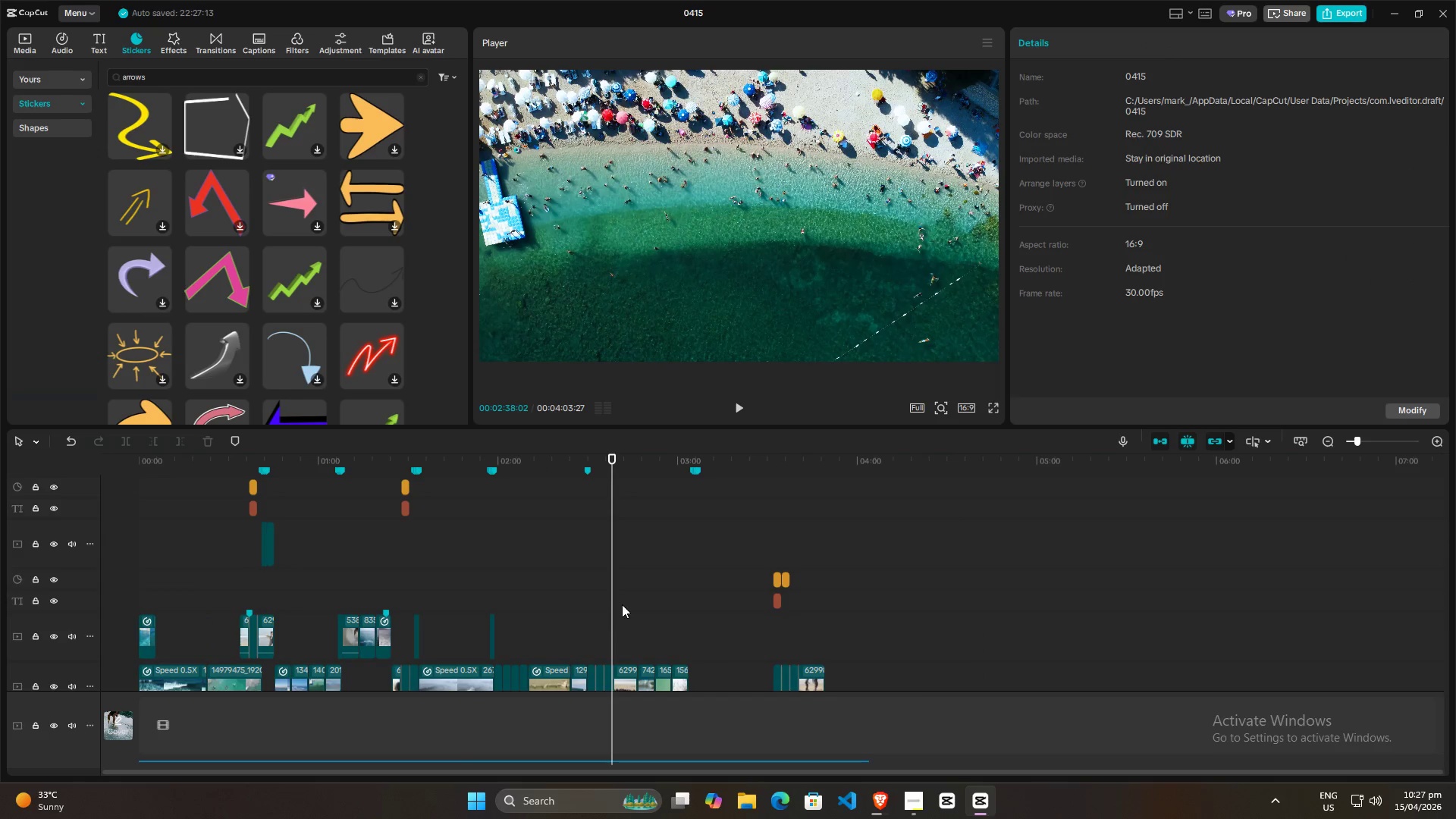 
key(Space)
 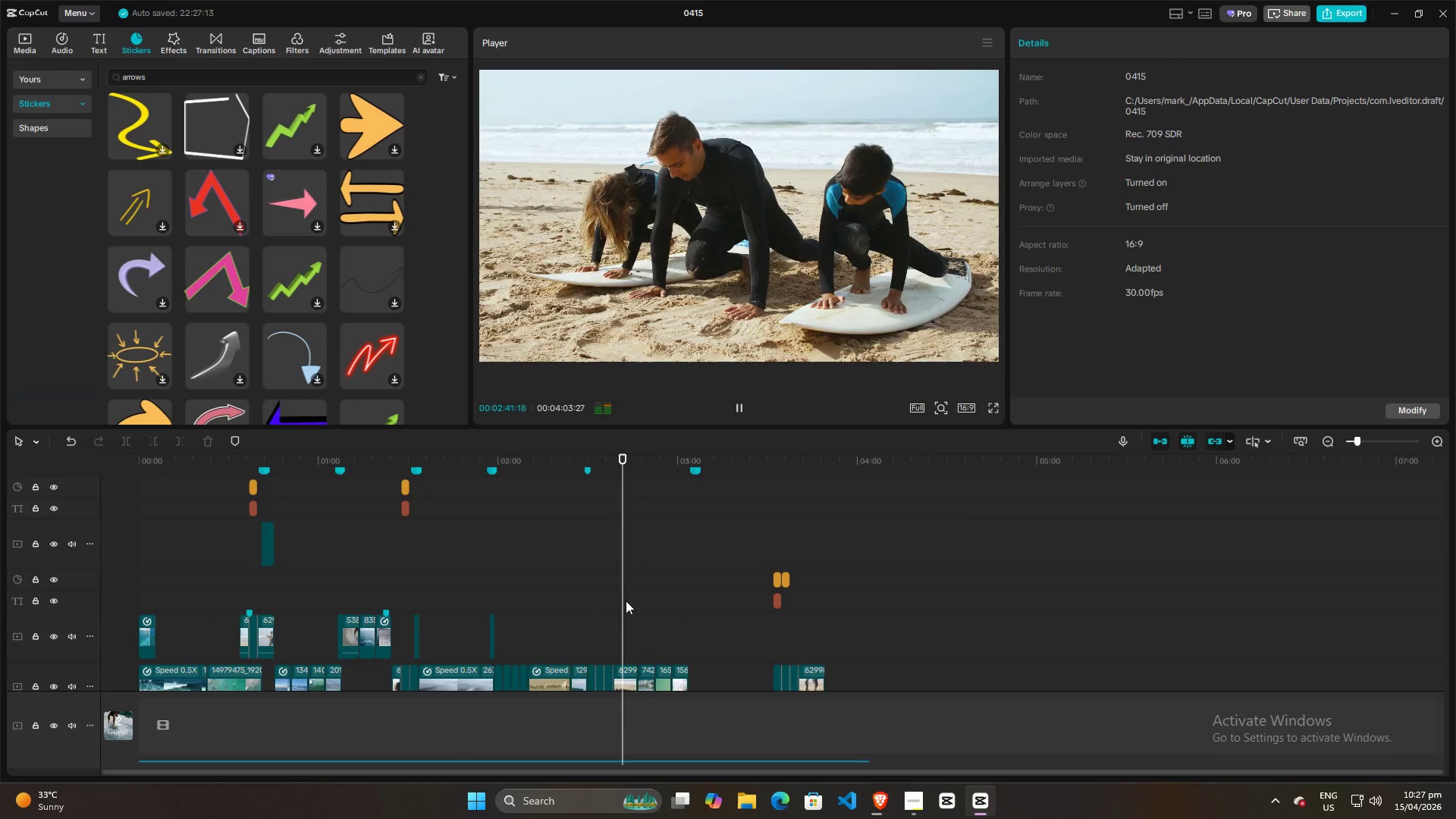 
hold_key(key=ControlLeft, duration=1.5)
 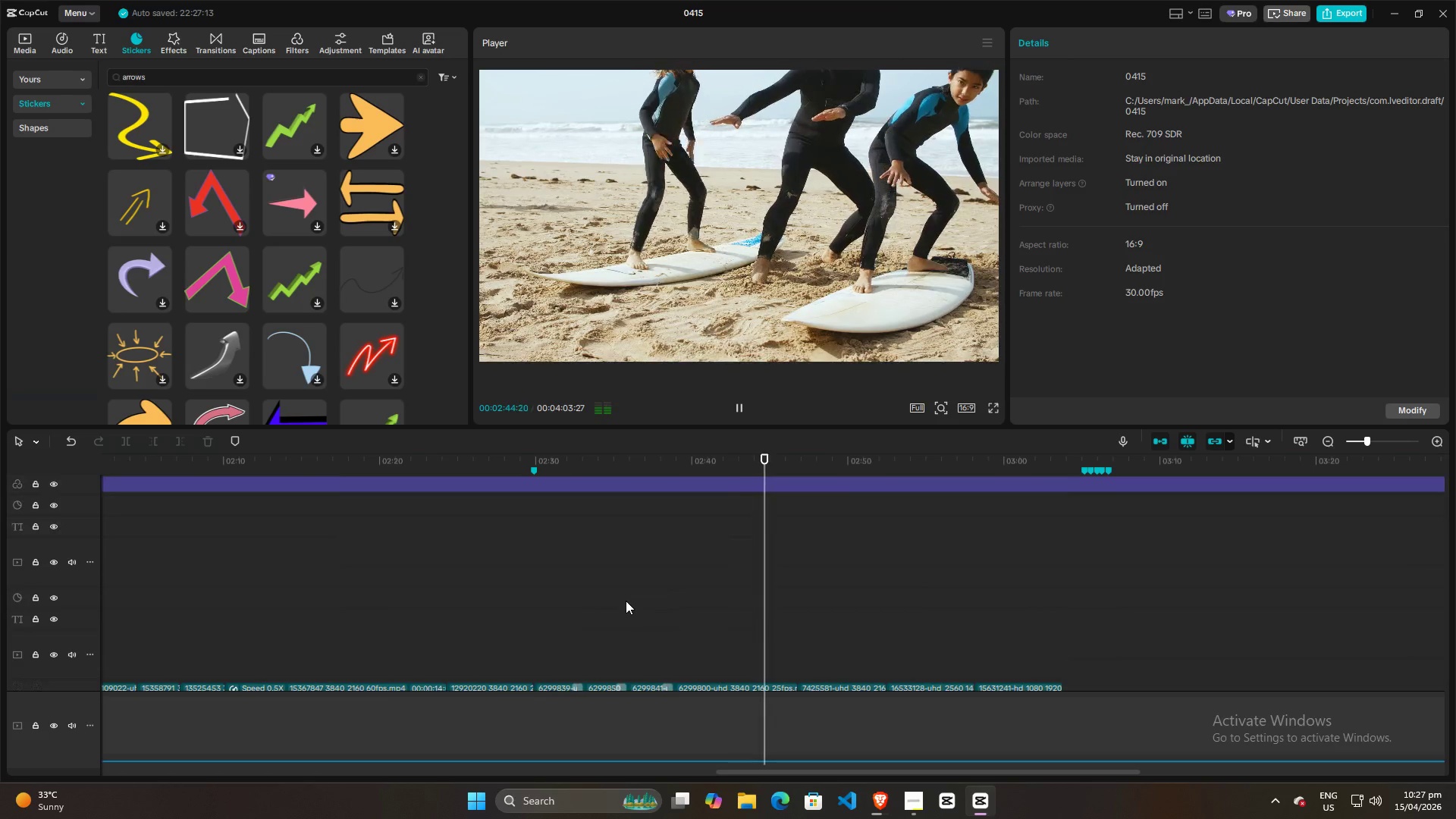 
key(Control+ControlLeft)
 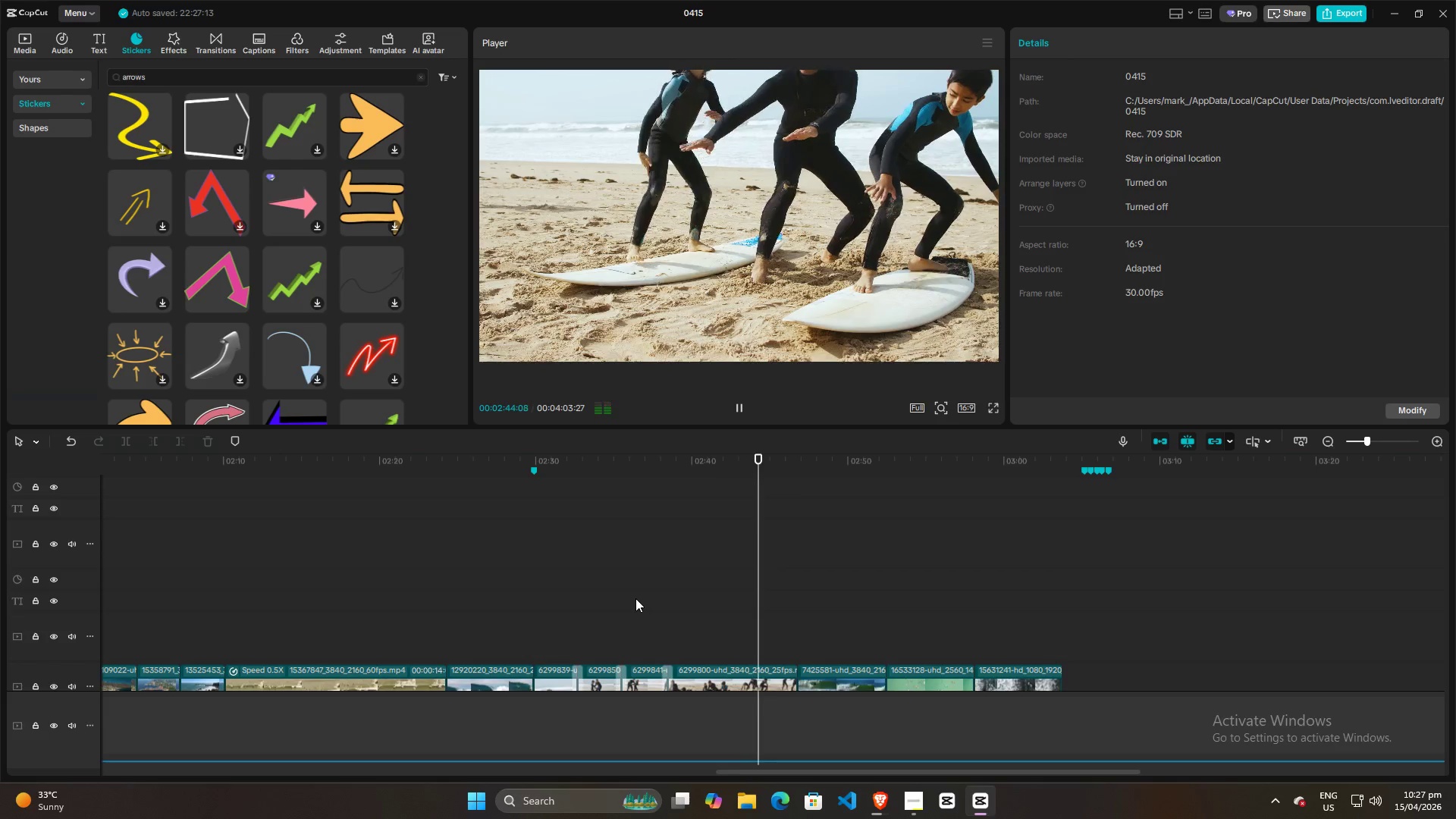 
key(Control+ControlLeft)
 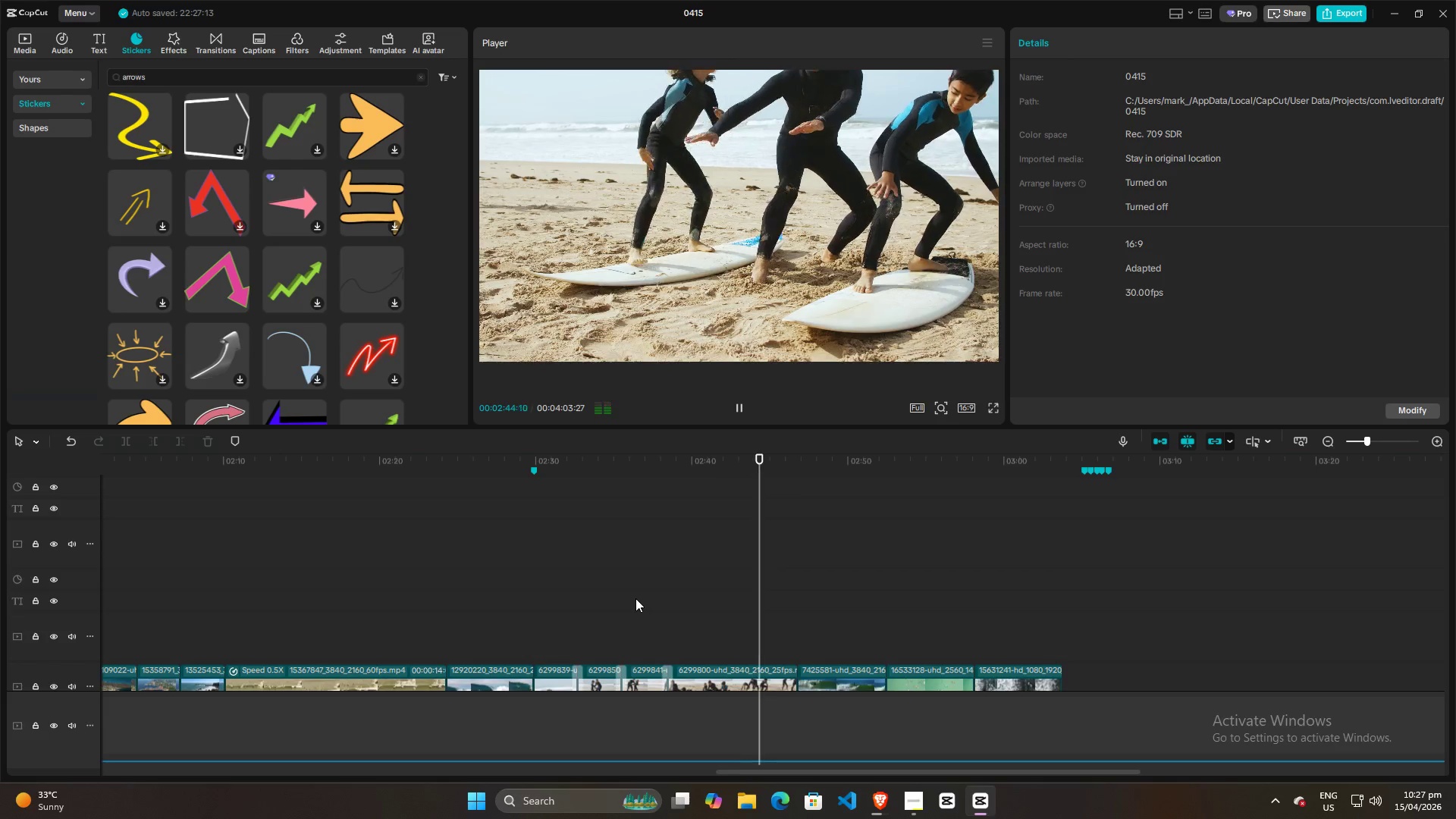 
key(Control+ControlLeft)
 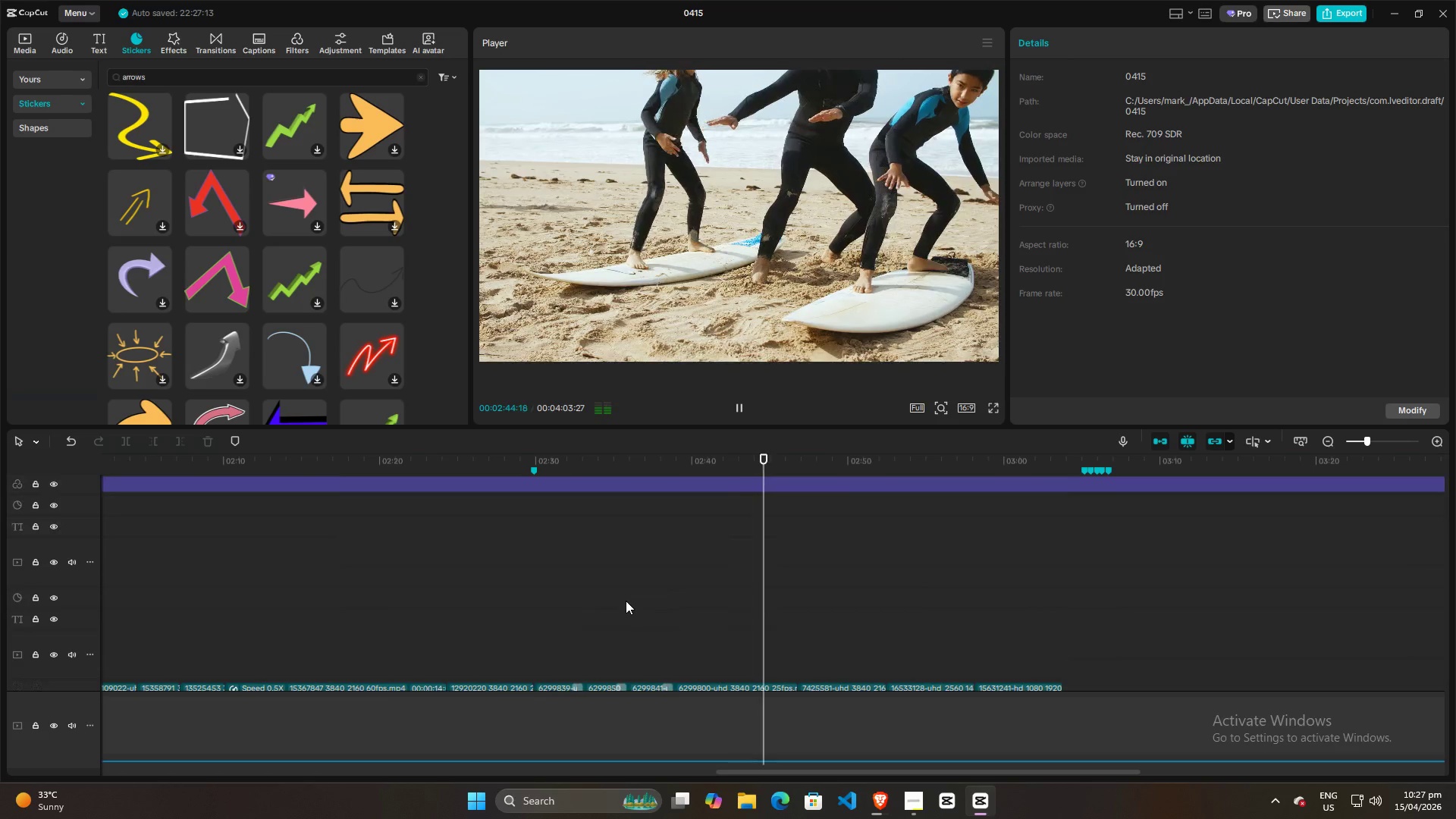 
hold_key(key=ControlLeft, duration=1.0)
scroll: coordinate [730, 590], scroll_direction: up, amount: 3.0
 